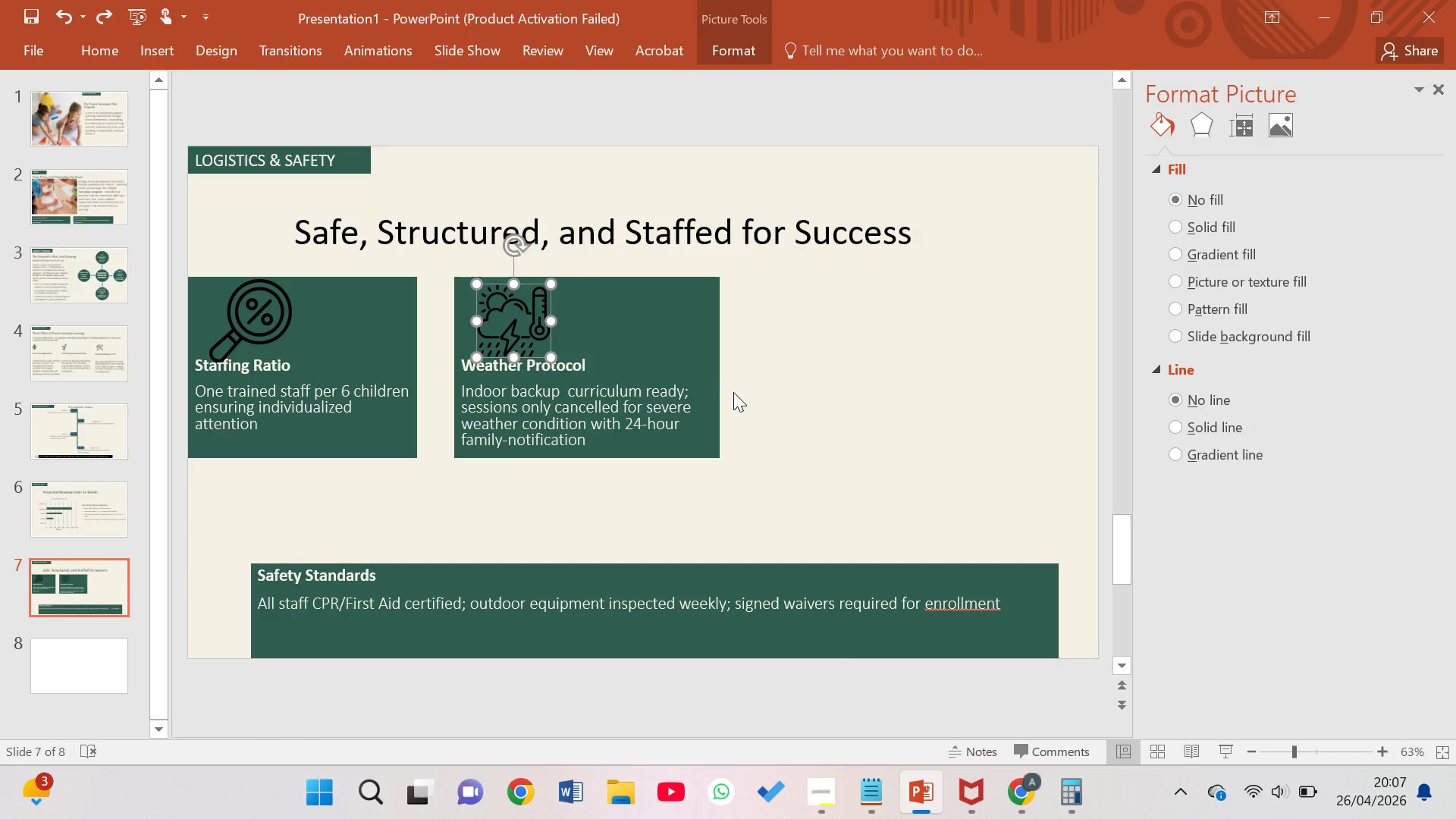 
key(Control+Z)
 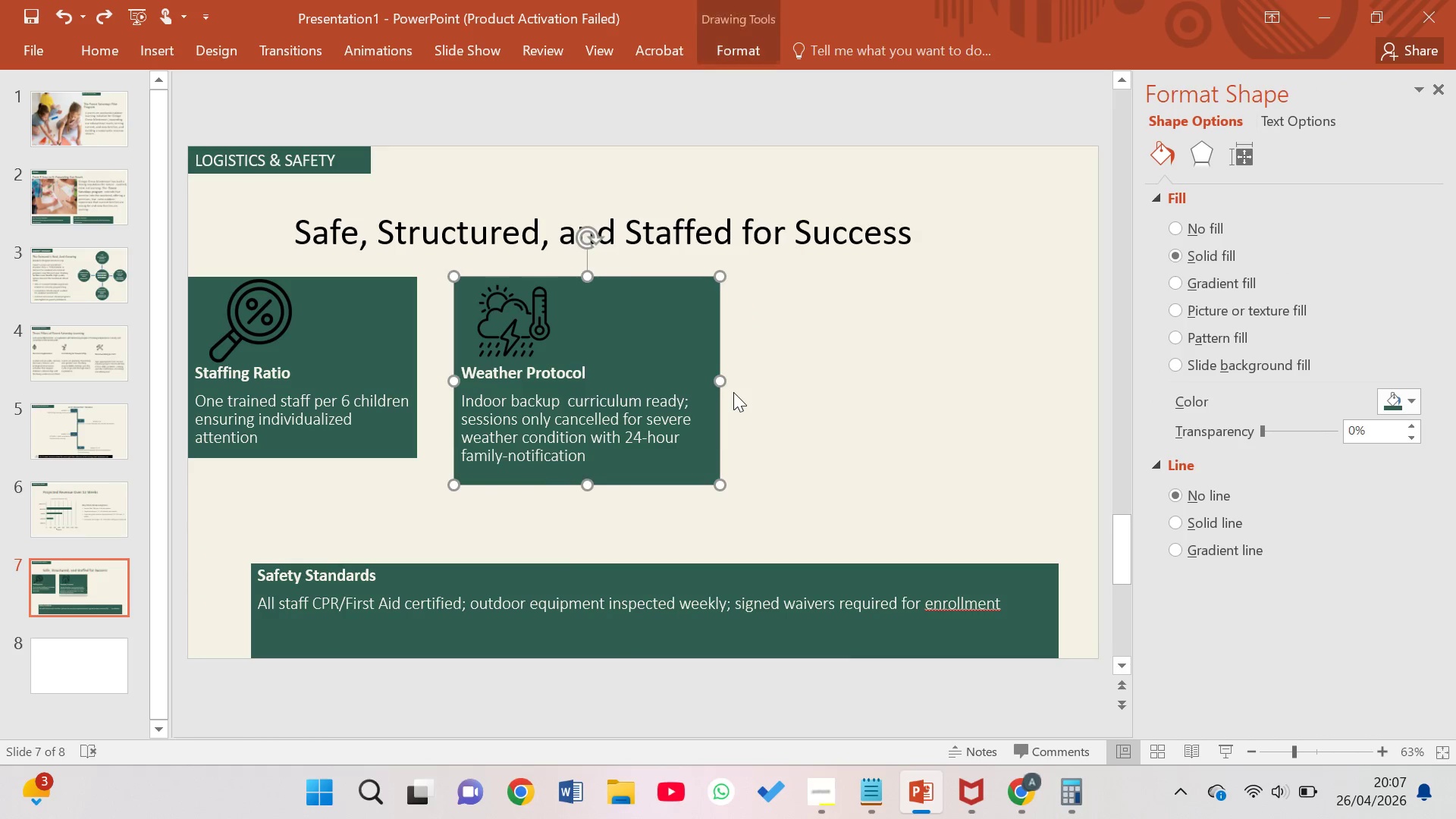 
key(Control+Z)
 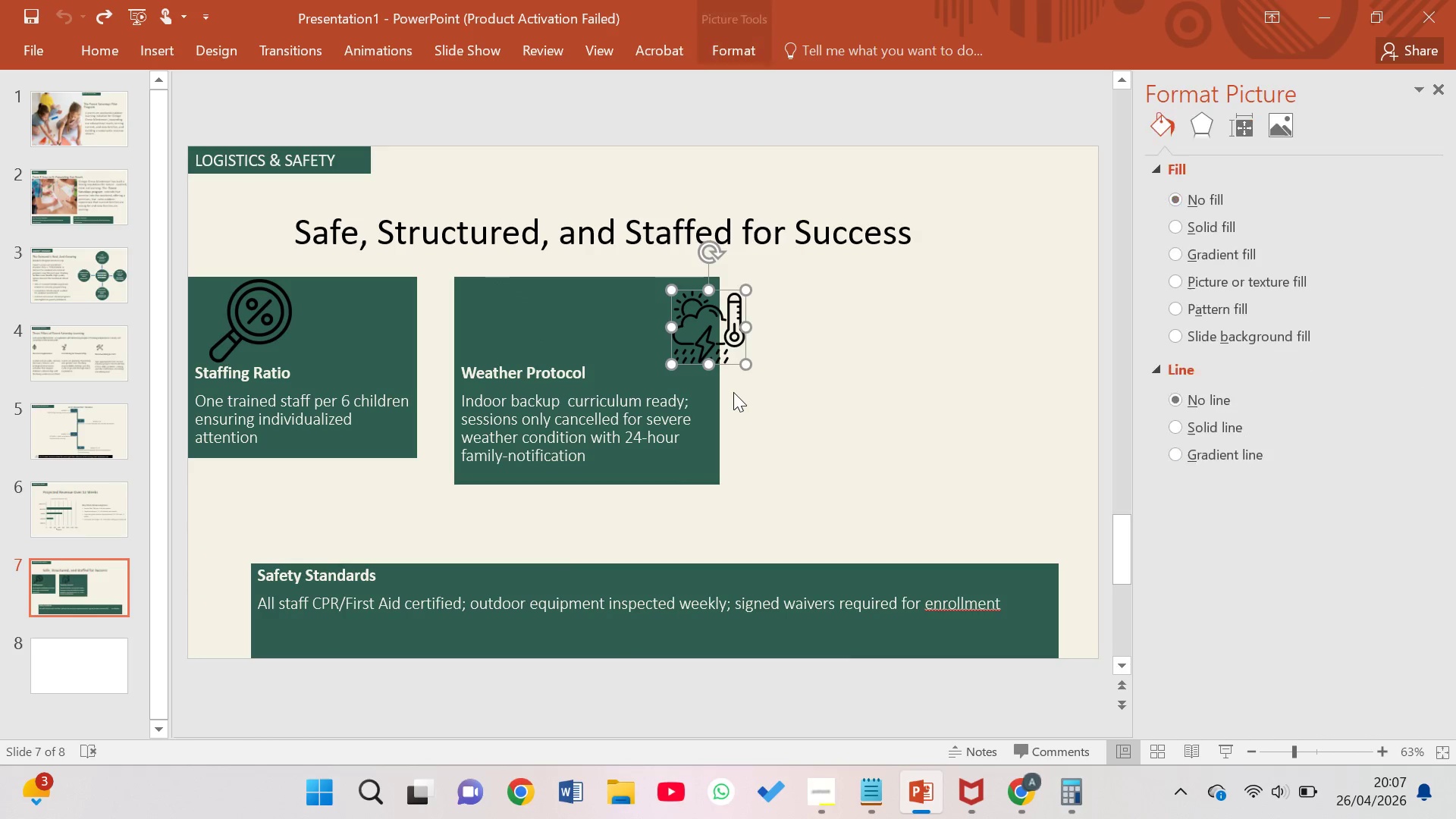 
key(Control+Z)
 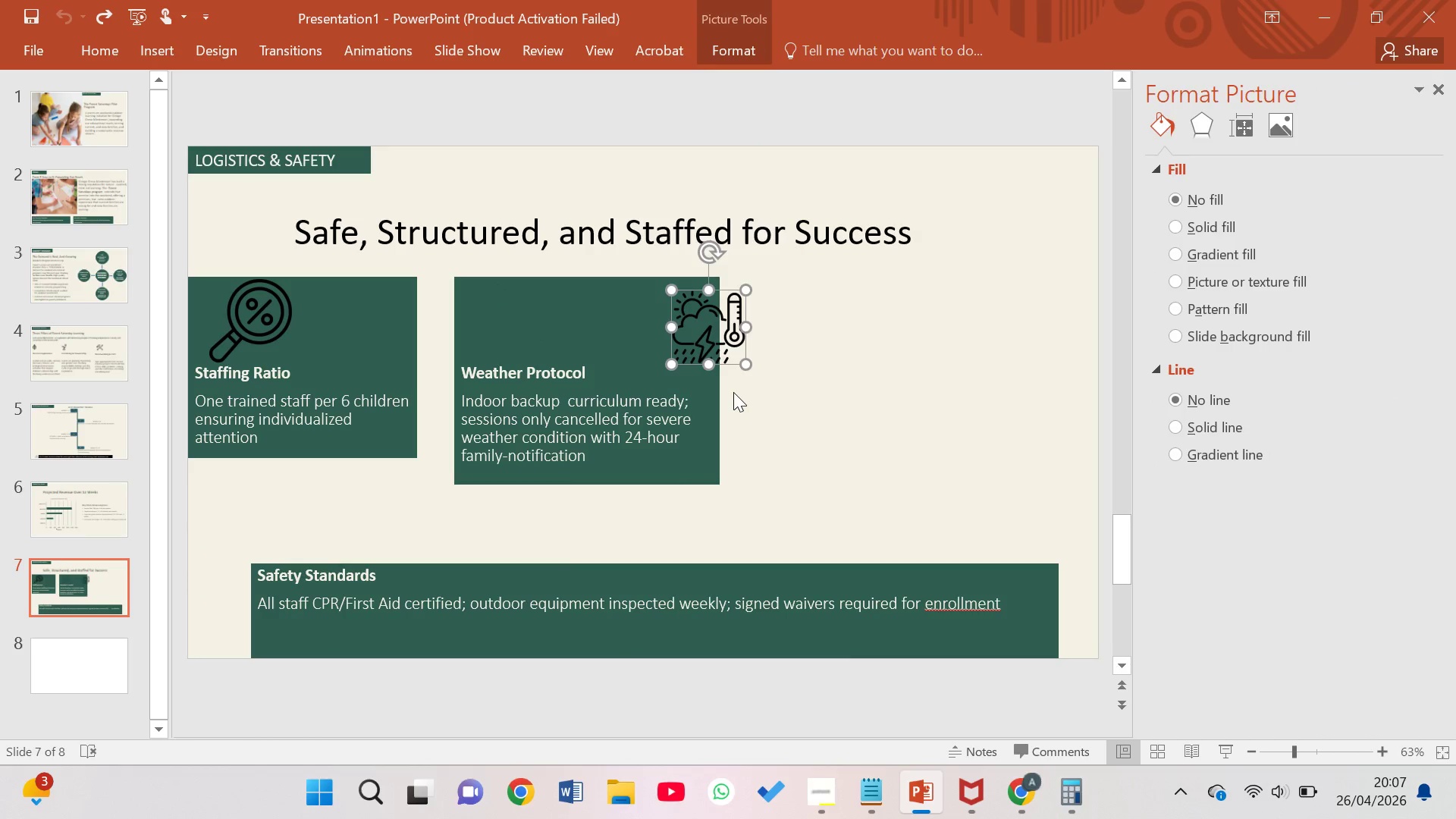 
key(Control+Z)
 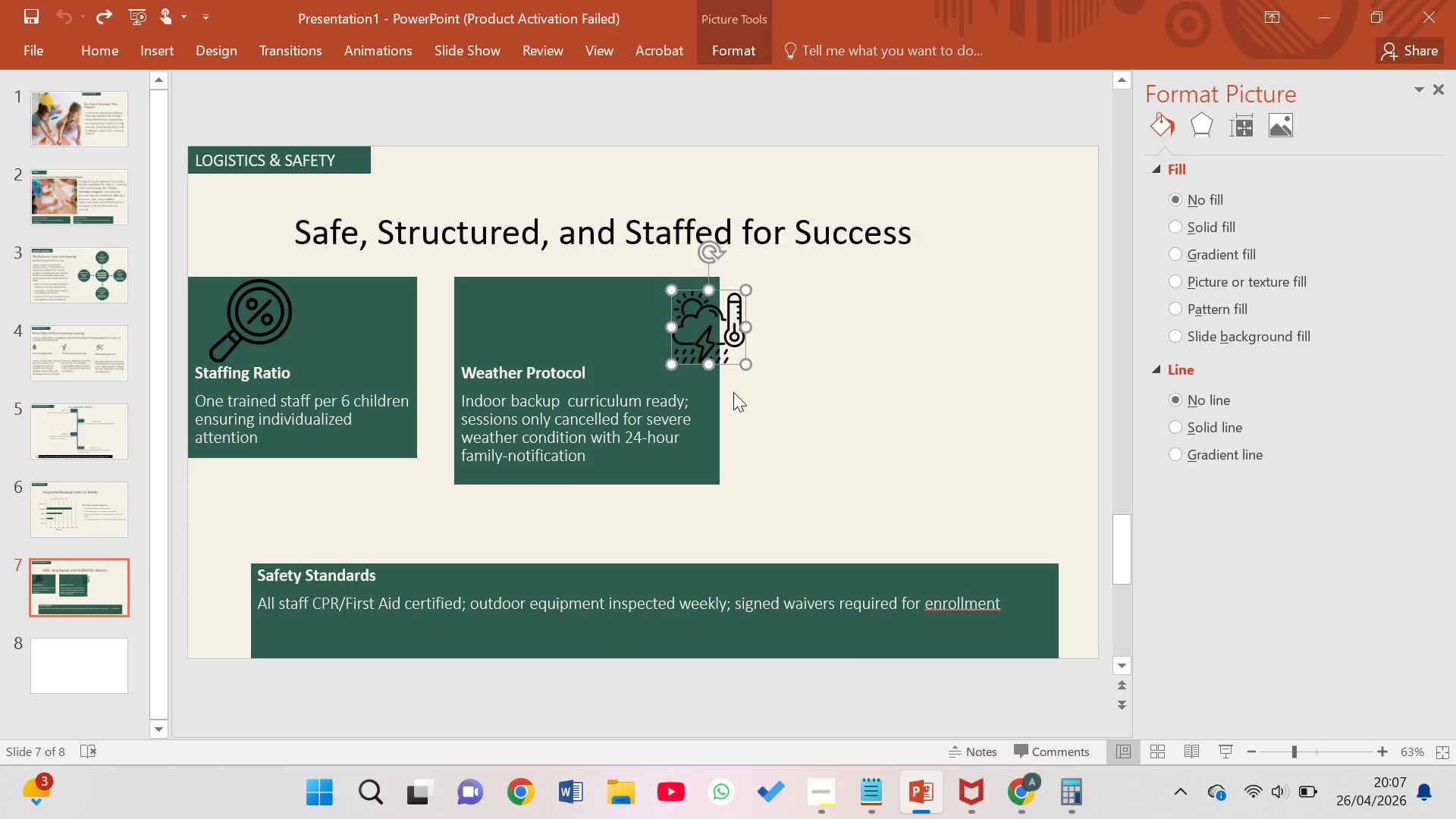 
key(Control+Z)
 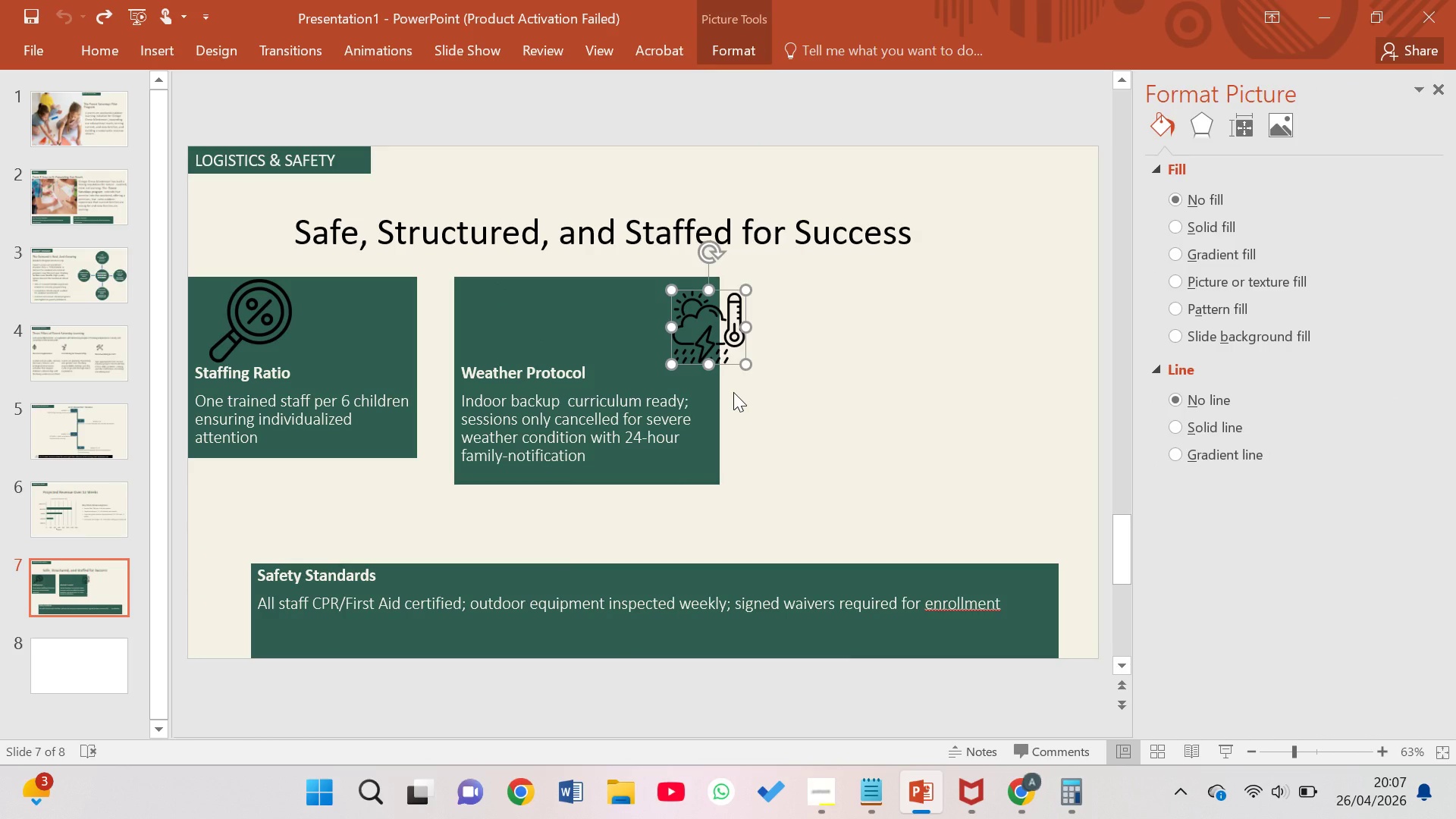 
key(Control+Z)
 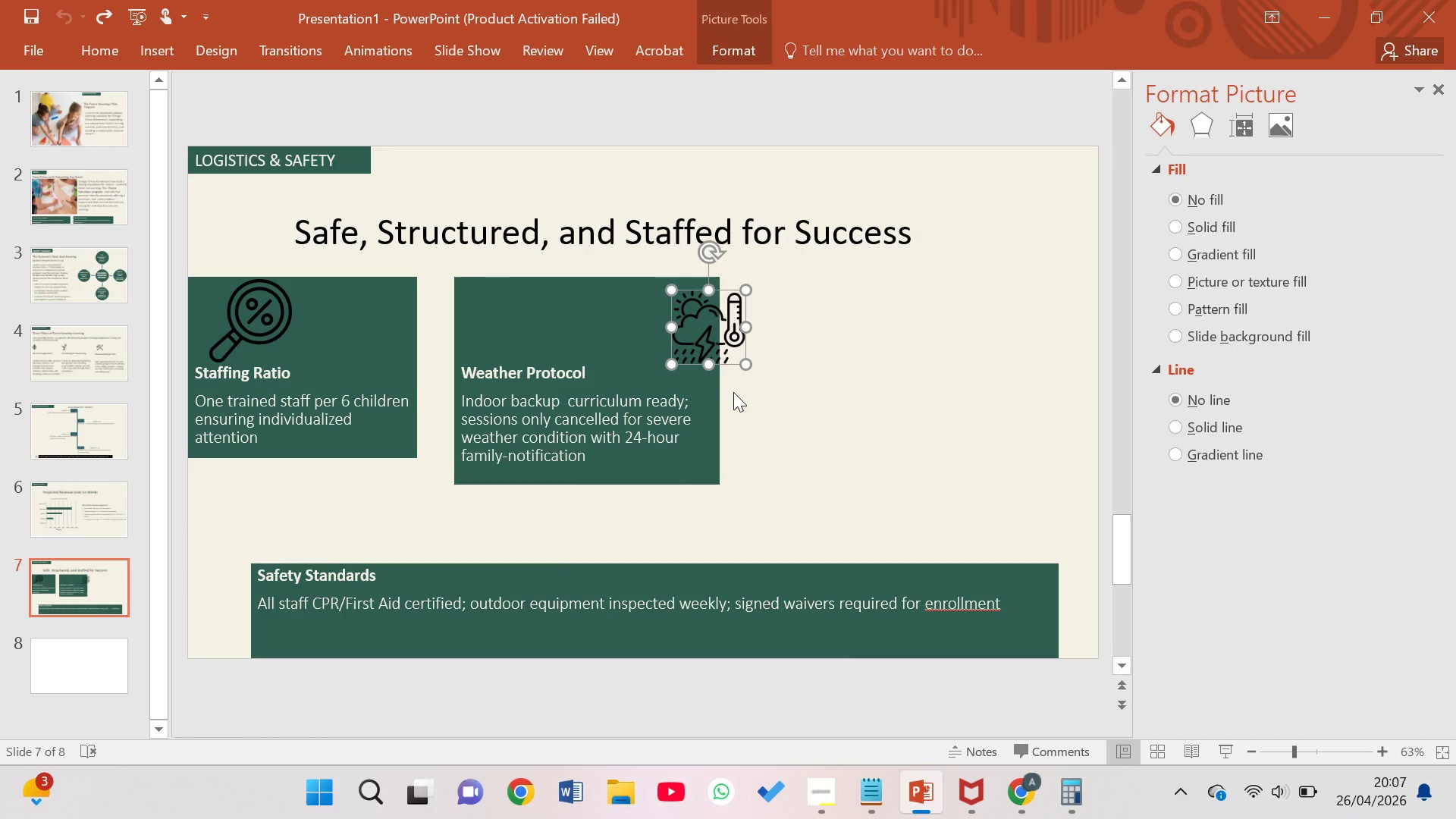 
key(Control+Z)
 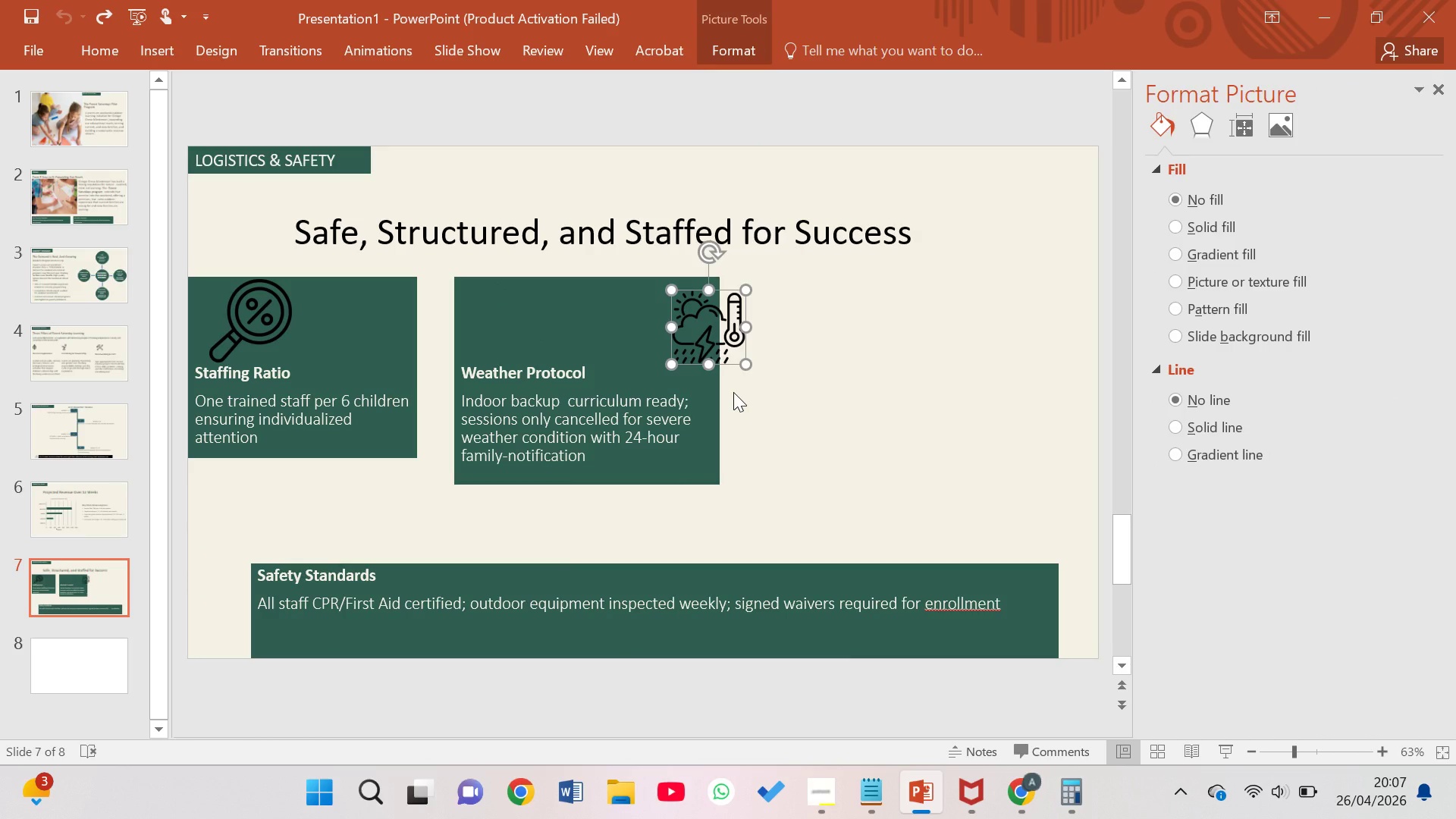 
key(Control+Z)
 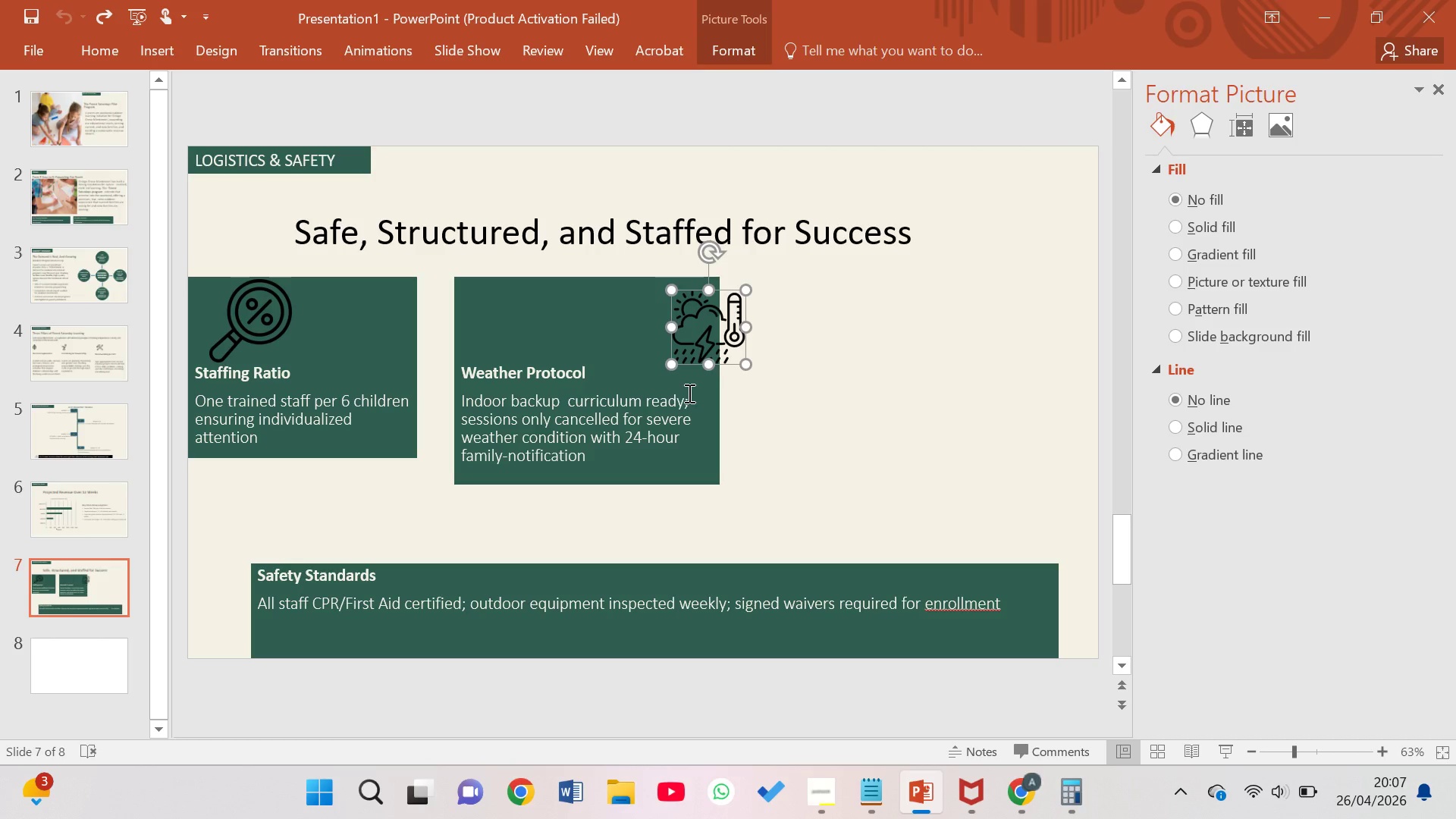 
left_click([673, 391])
 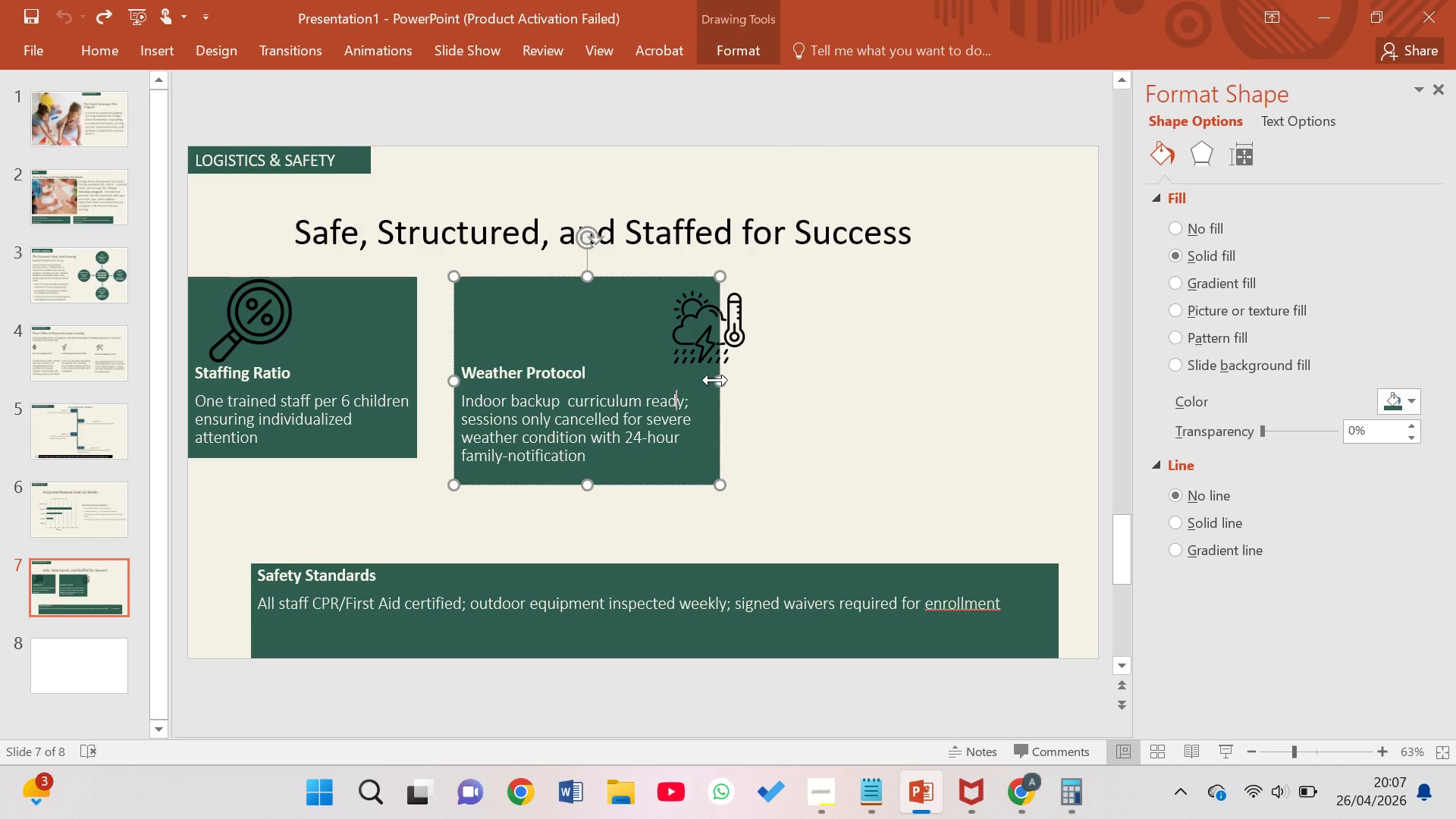 
left_click_drag(start_coordinate=[715, 374], to_coordinate=[898, 379])
 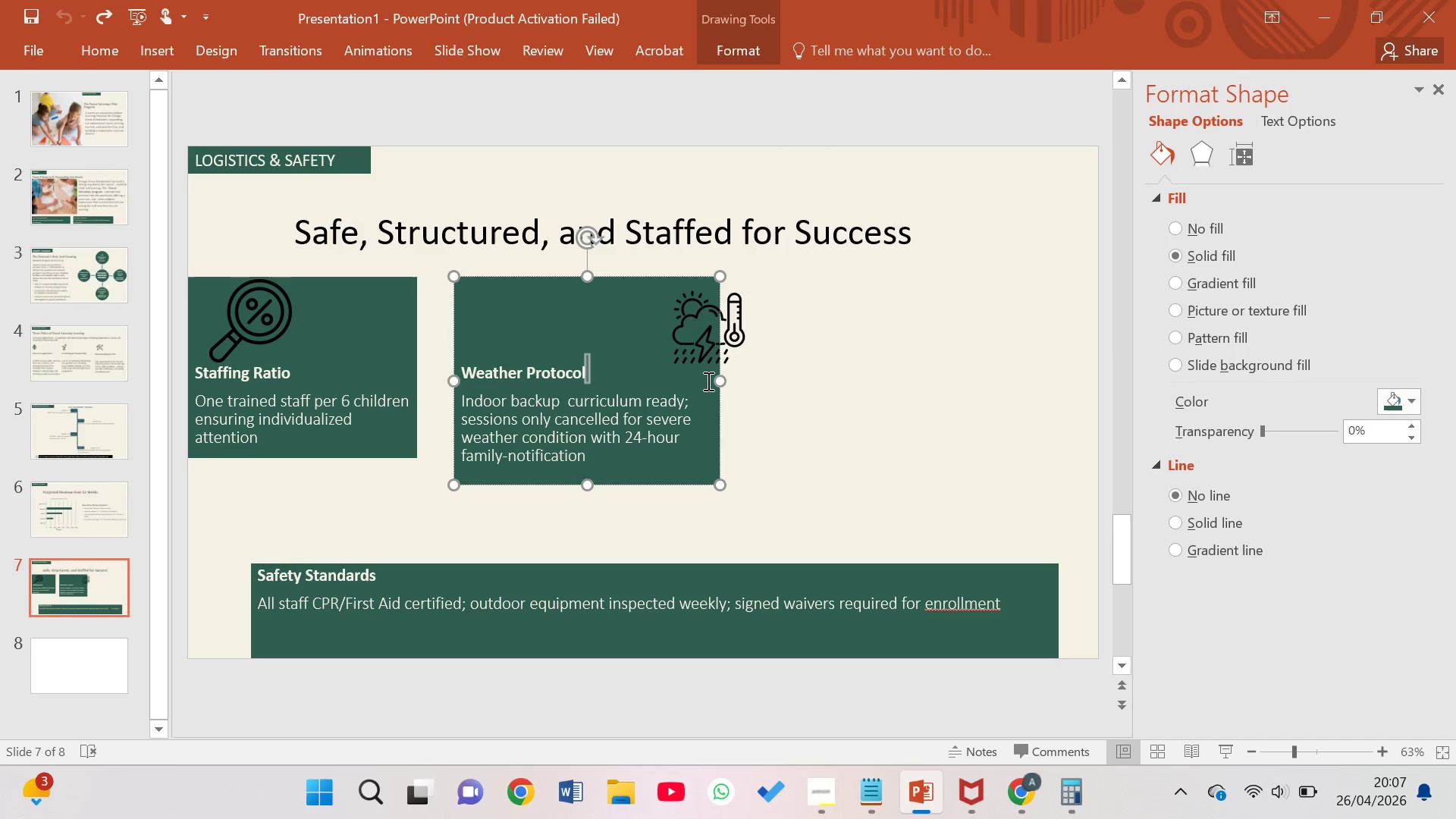 
left_click([705, 378])
 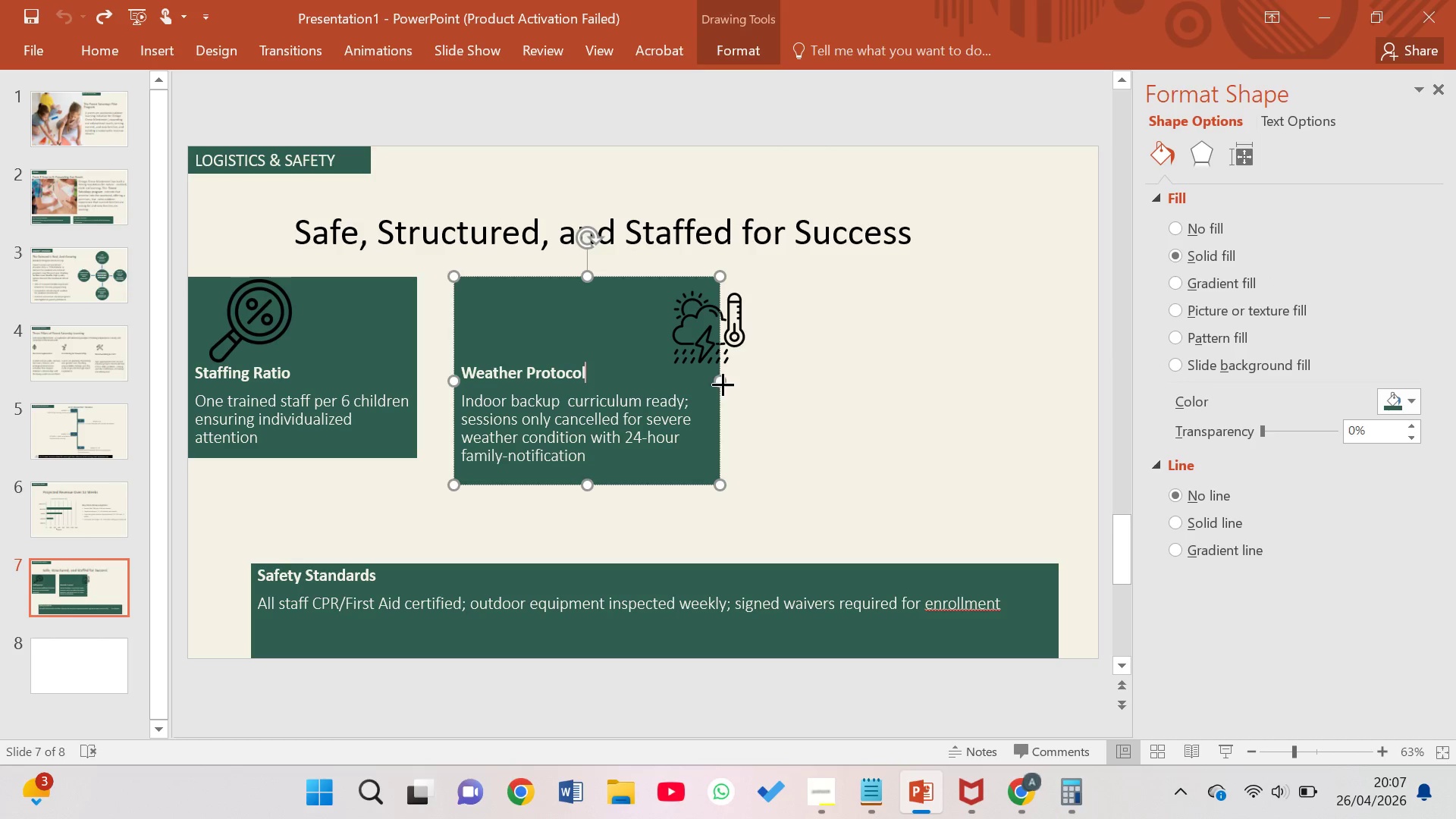 
left_click_drag(start_coordinate=[723, 384], to_coordinate=[1096, 465])
 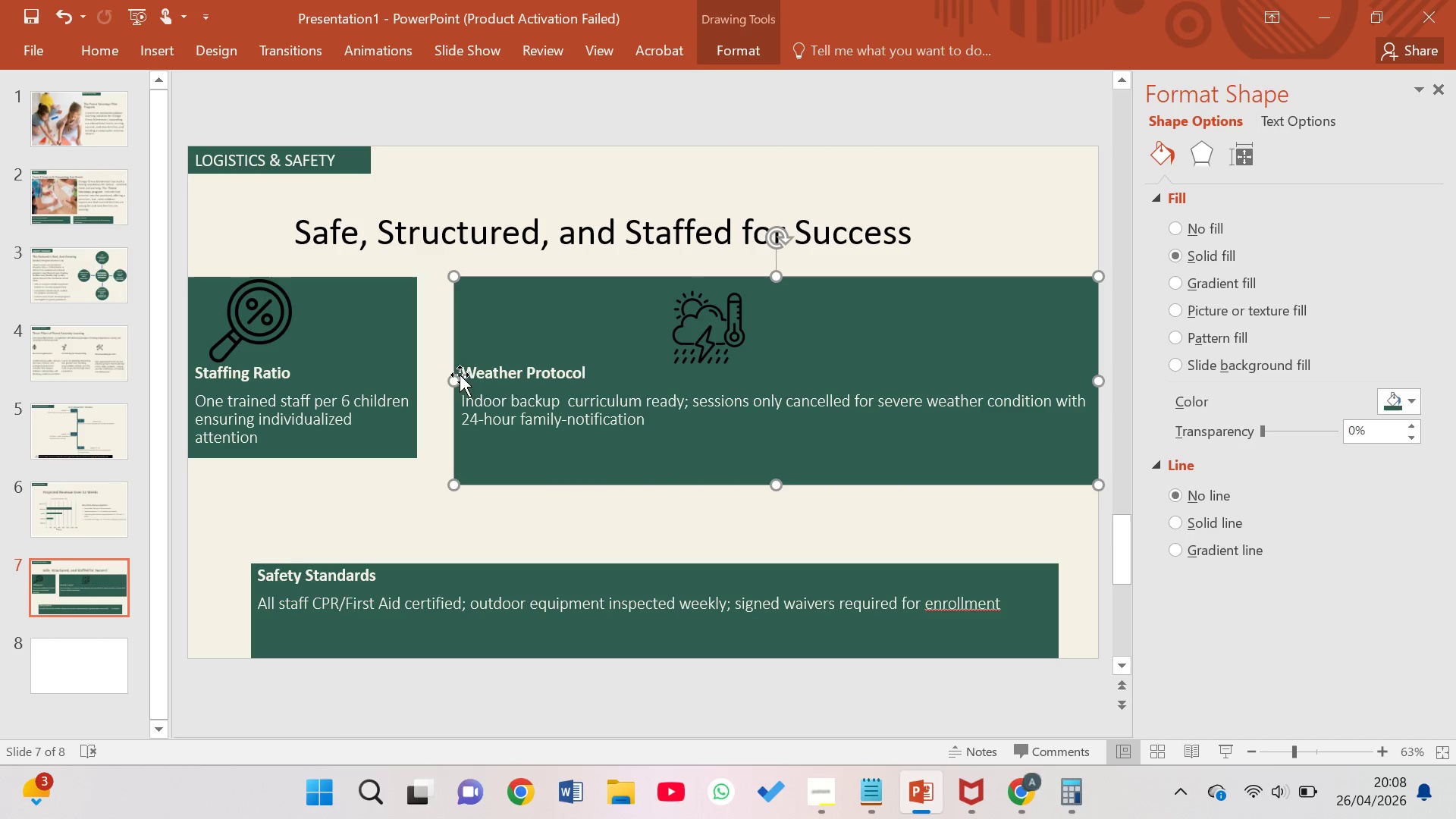 
left_click_drag(start_coordinate=[455, 379], to_coordinate=[653, 419])
 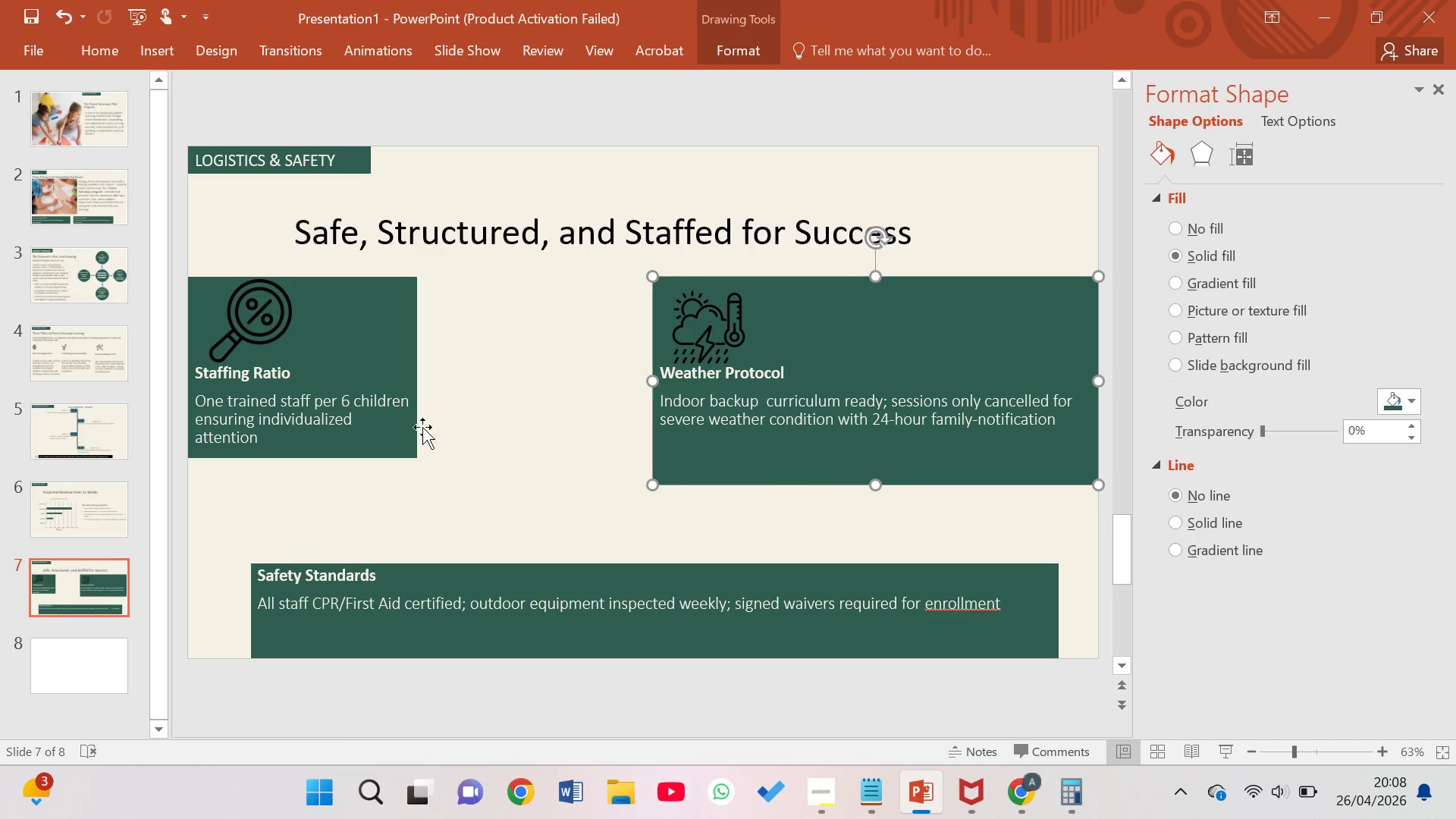 
left_click([384, 424])
 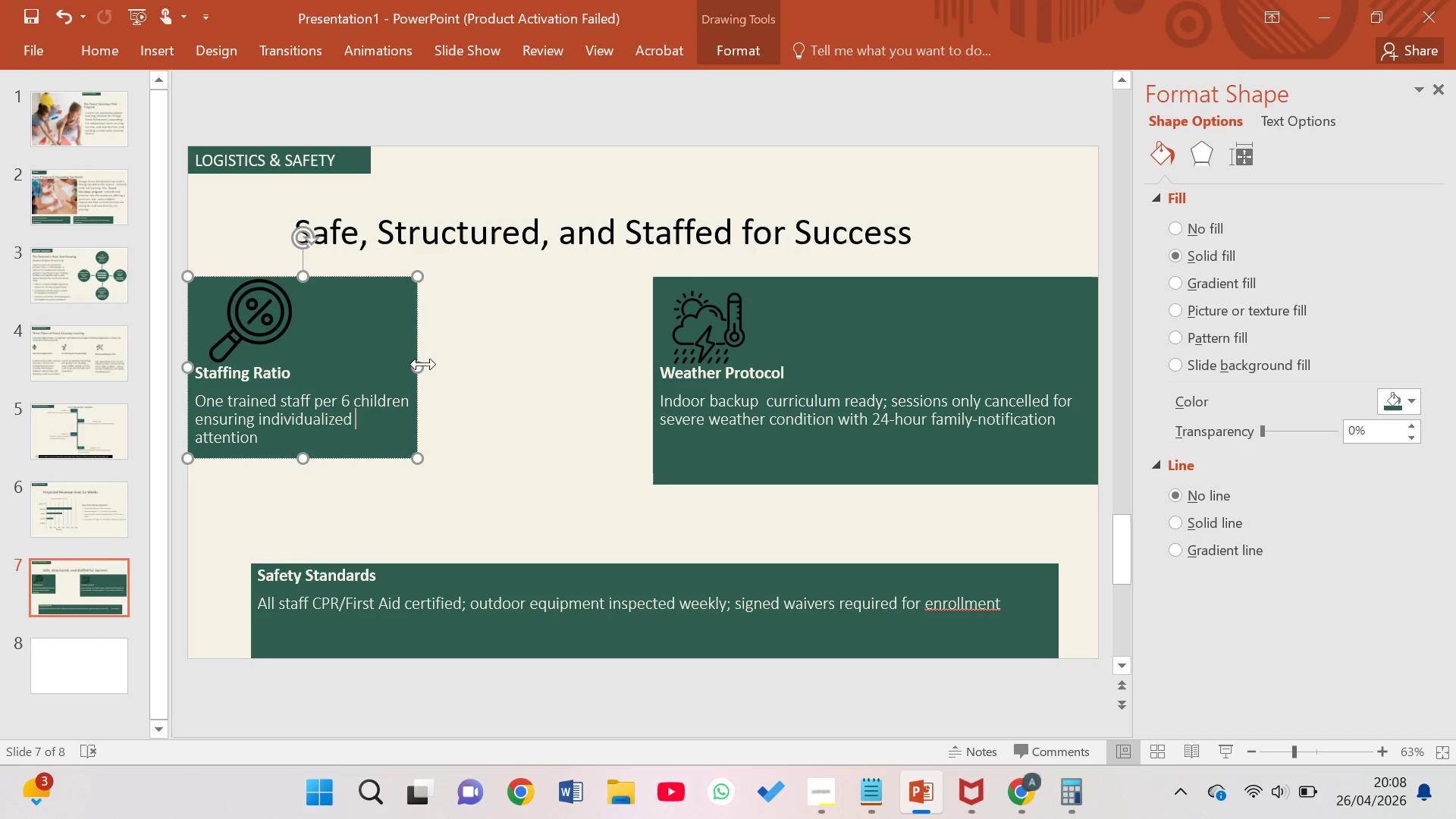 
left_click_drag(start_coordinate=[425, 364], to_coordinate=[617, 375])
 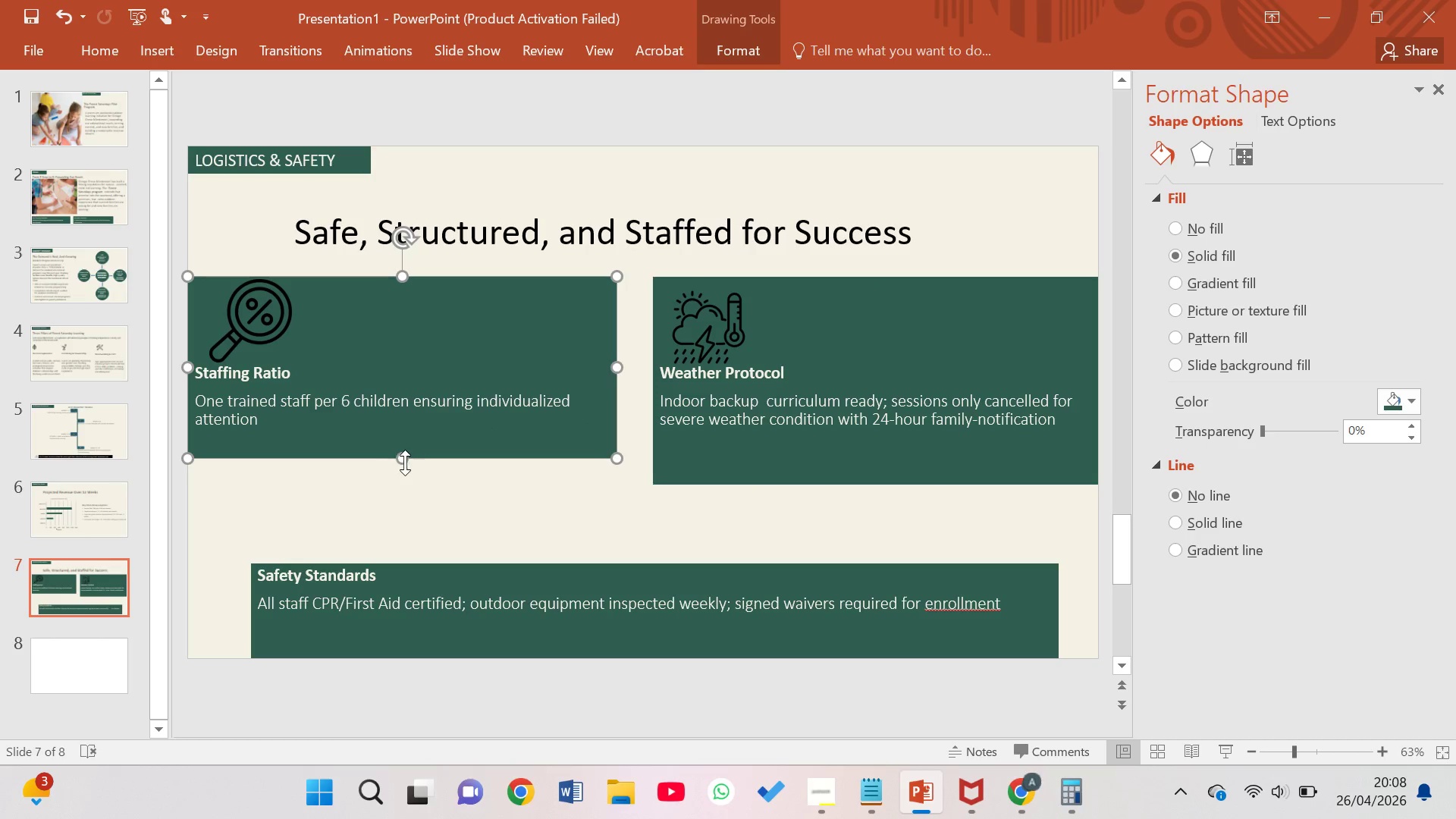 
left_click_drag(start_coordinate=[400, 460], to_coordinate=[397, 486])
 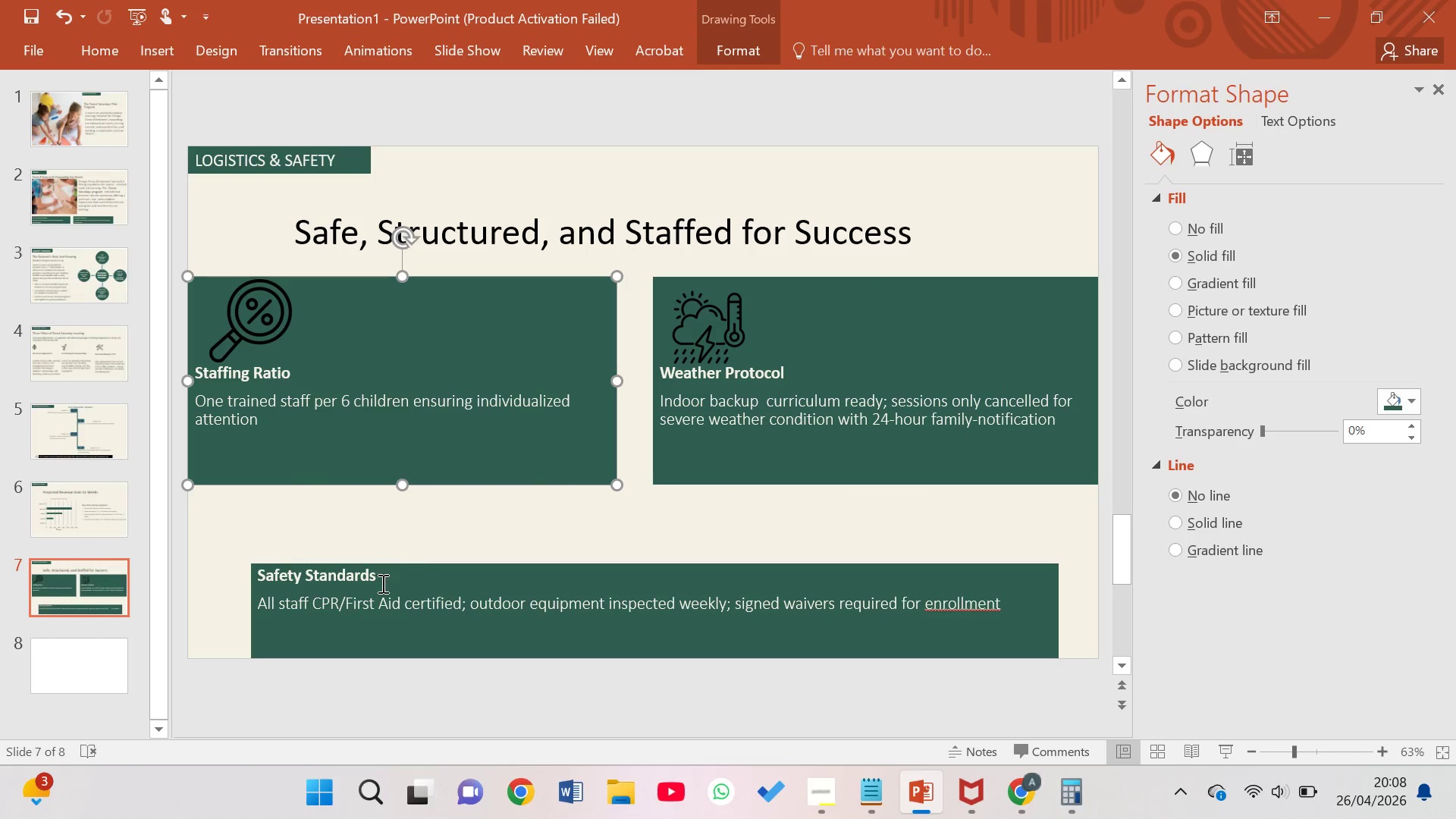 
left_click([340, 599])
 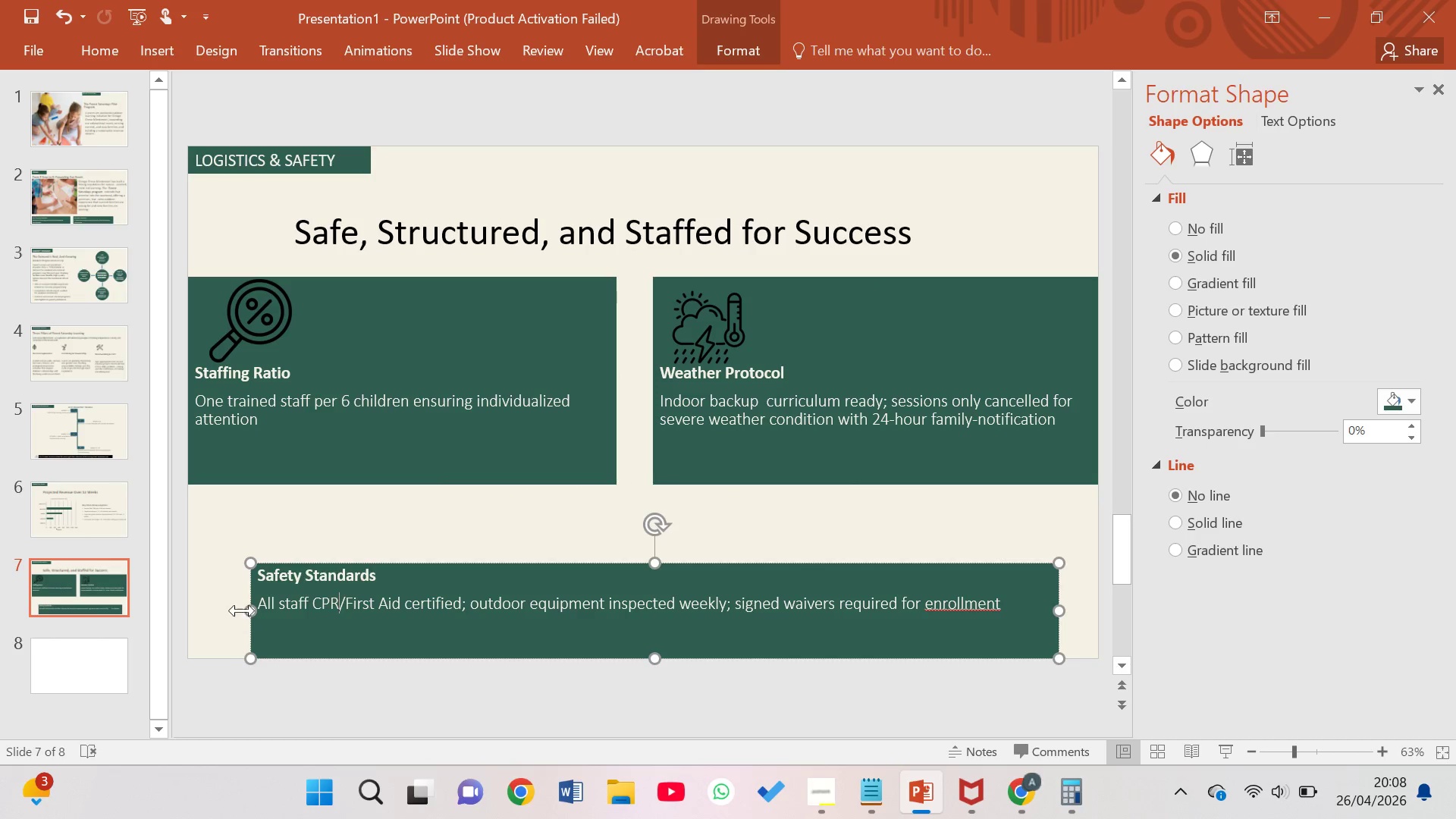 
left_click_drag(start_coordinate=[247, 610], to_coordinate=[188, 596])
 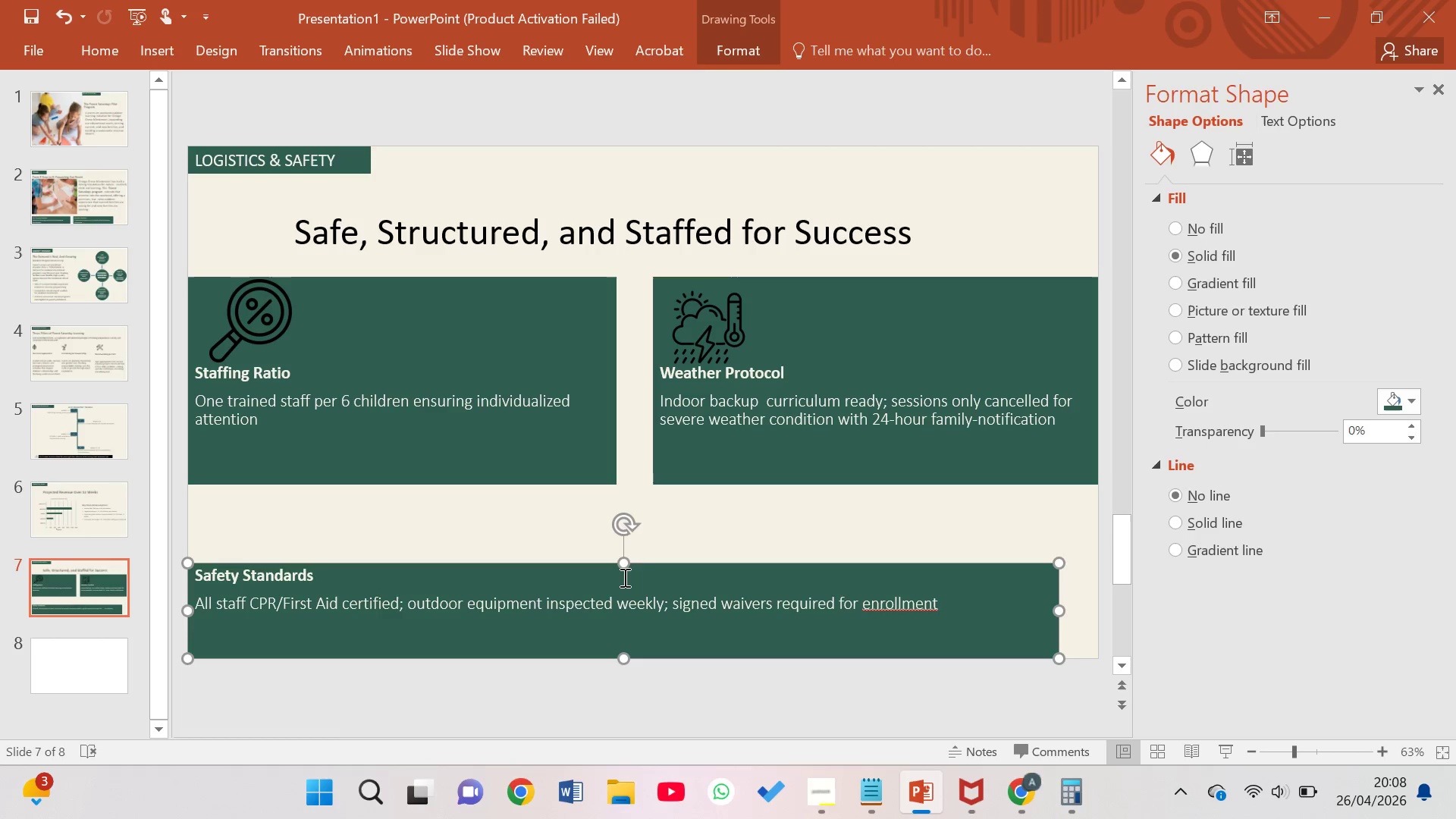 
left_click_drag(start_coordinate=[621, 572], to_coordinate=[621, 548])
 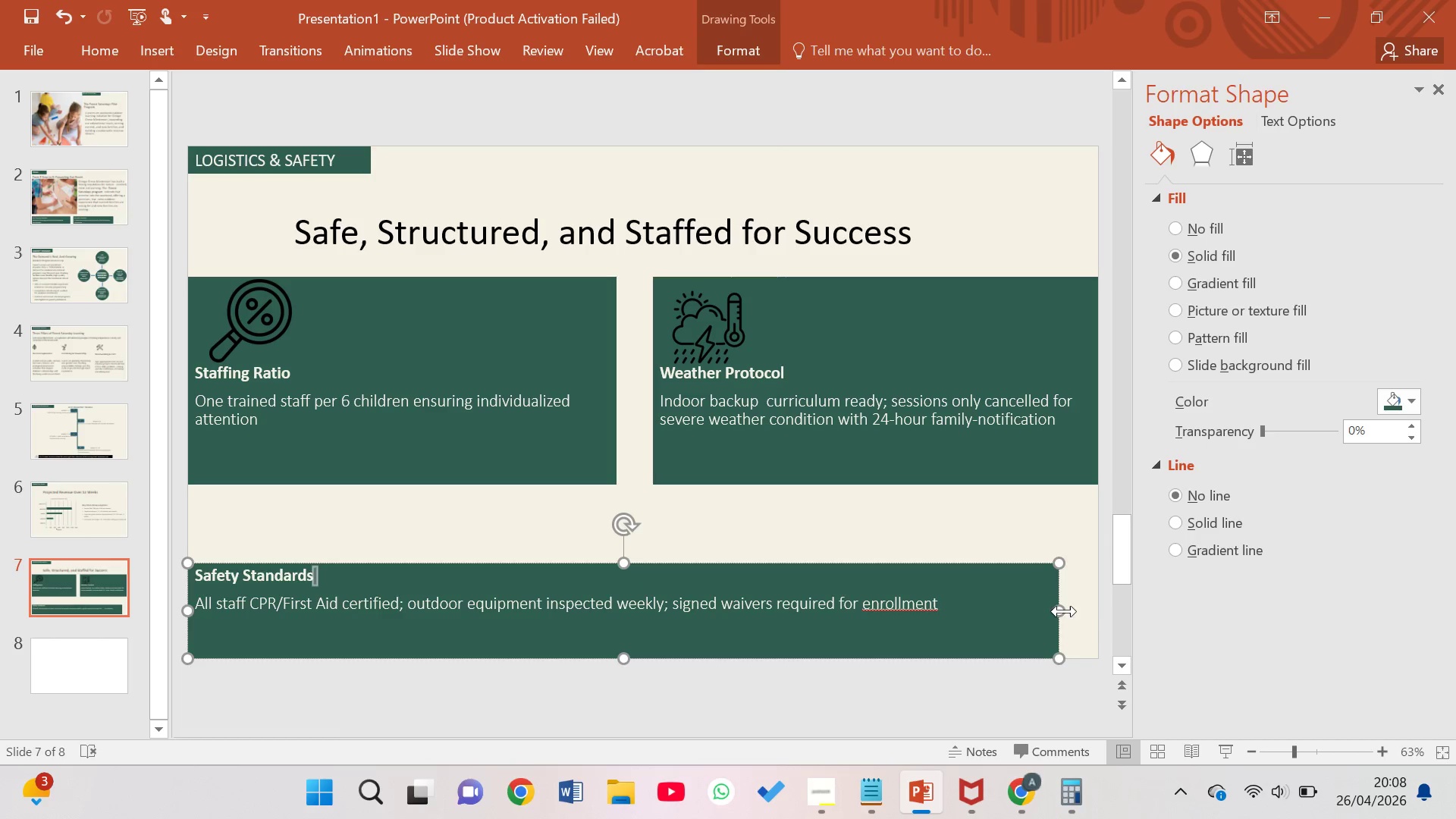 
left_click_drag(start_coordinate=[1059, 611], to_coordinate=[1098, 619])
 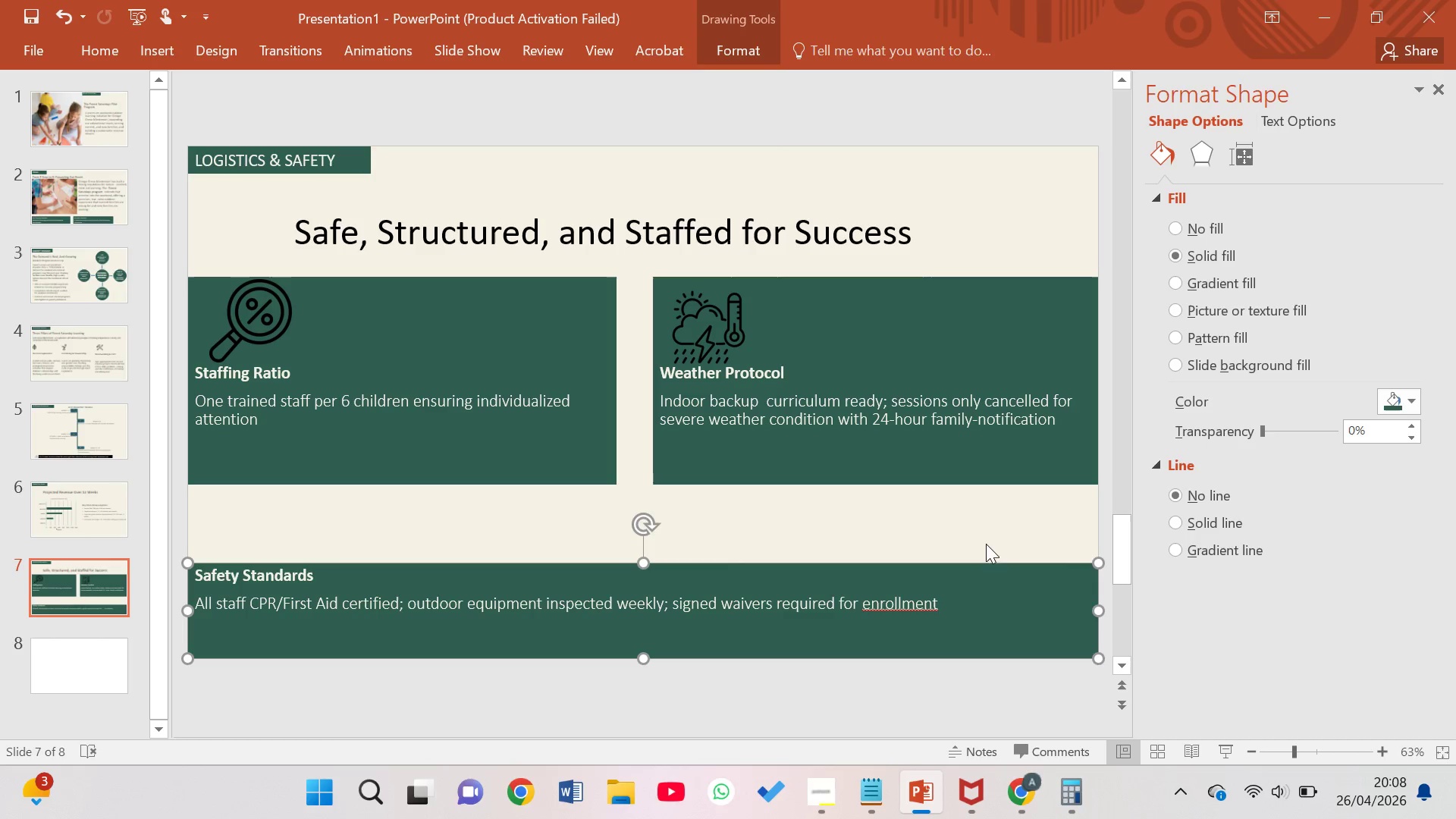 
left_click([974, 536])
 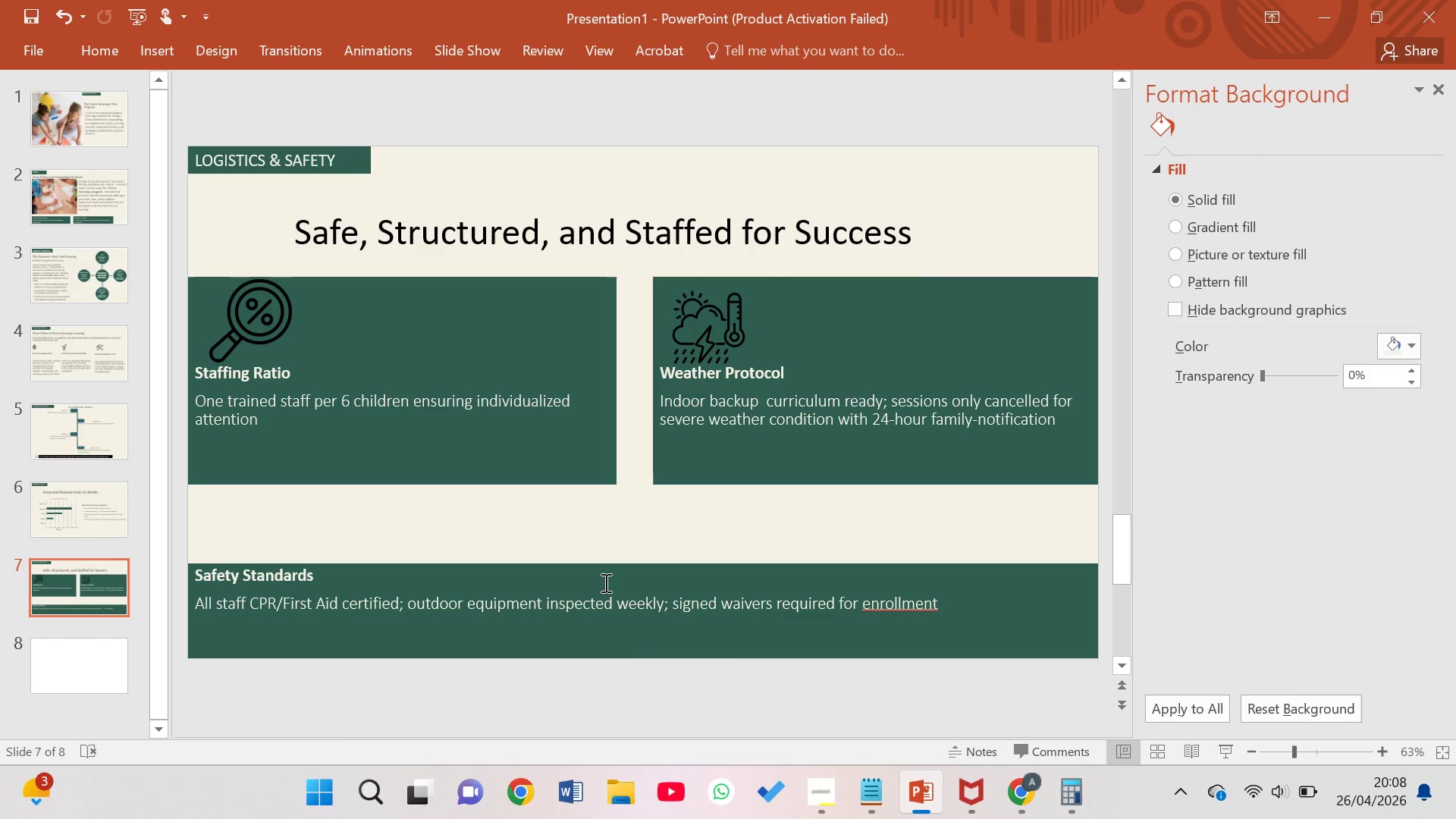 
left_click([625, 588])
 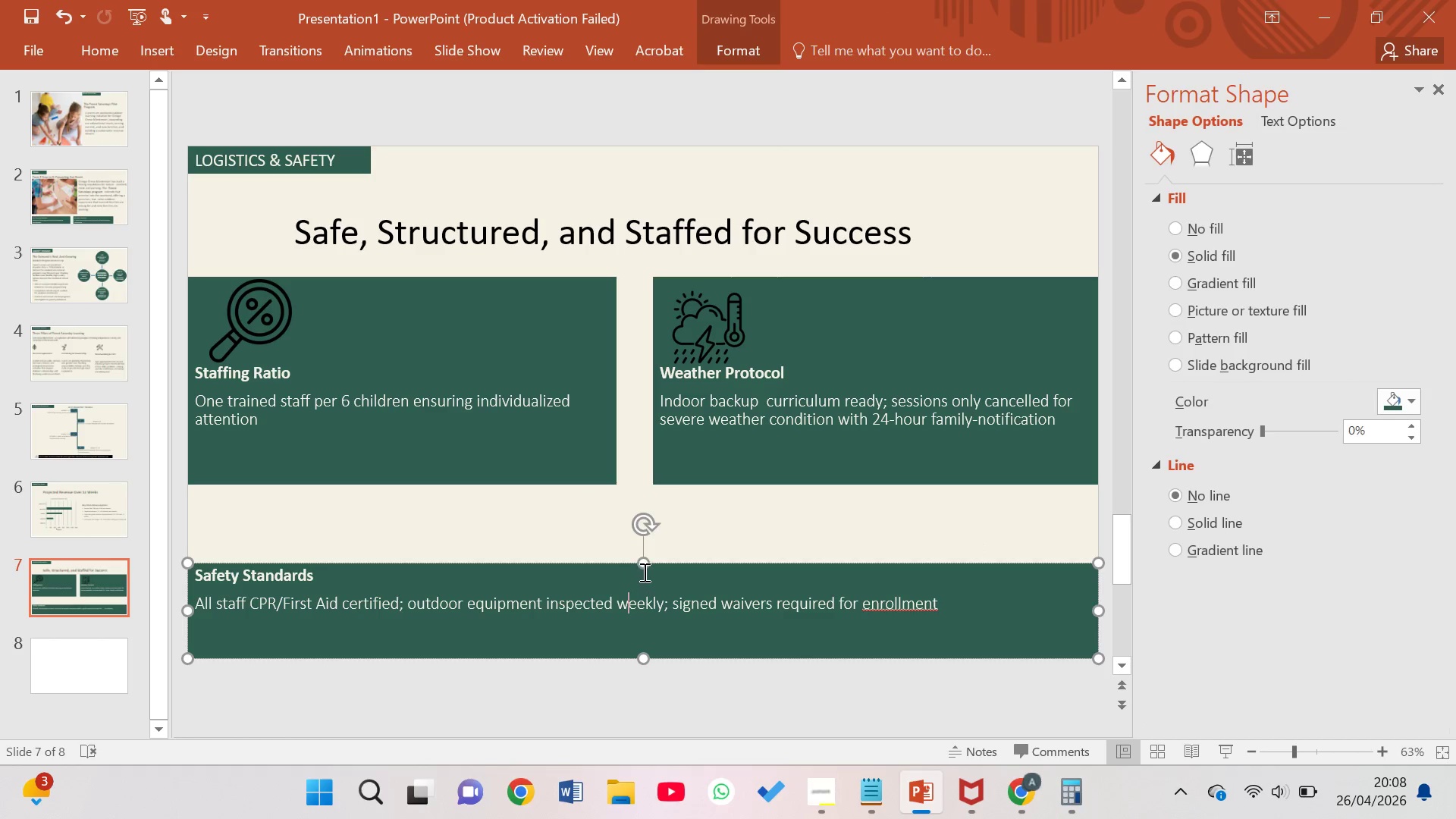 
left_click_drag(start_coordinate=[643, 566], to_coordinate=[647, 535])
 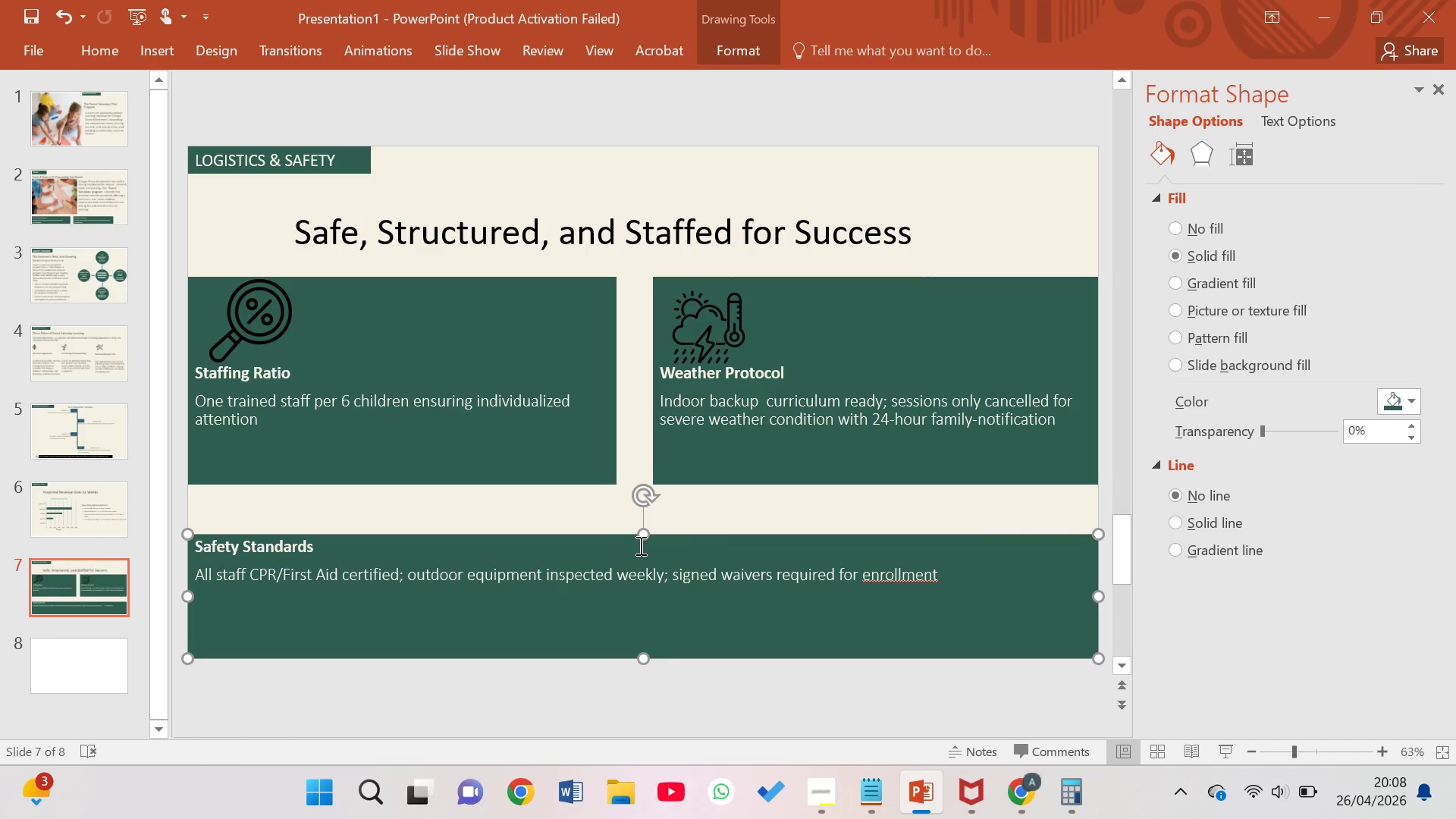 
left_click_drag(start_coordinate=[639, 542], to_coordinate=[642, 601])
 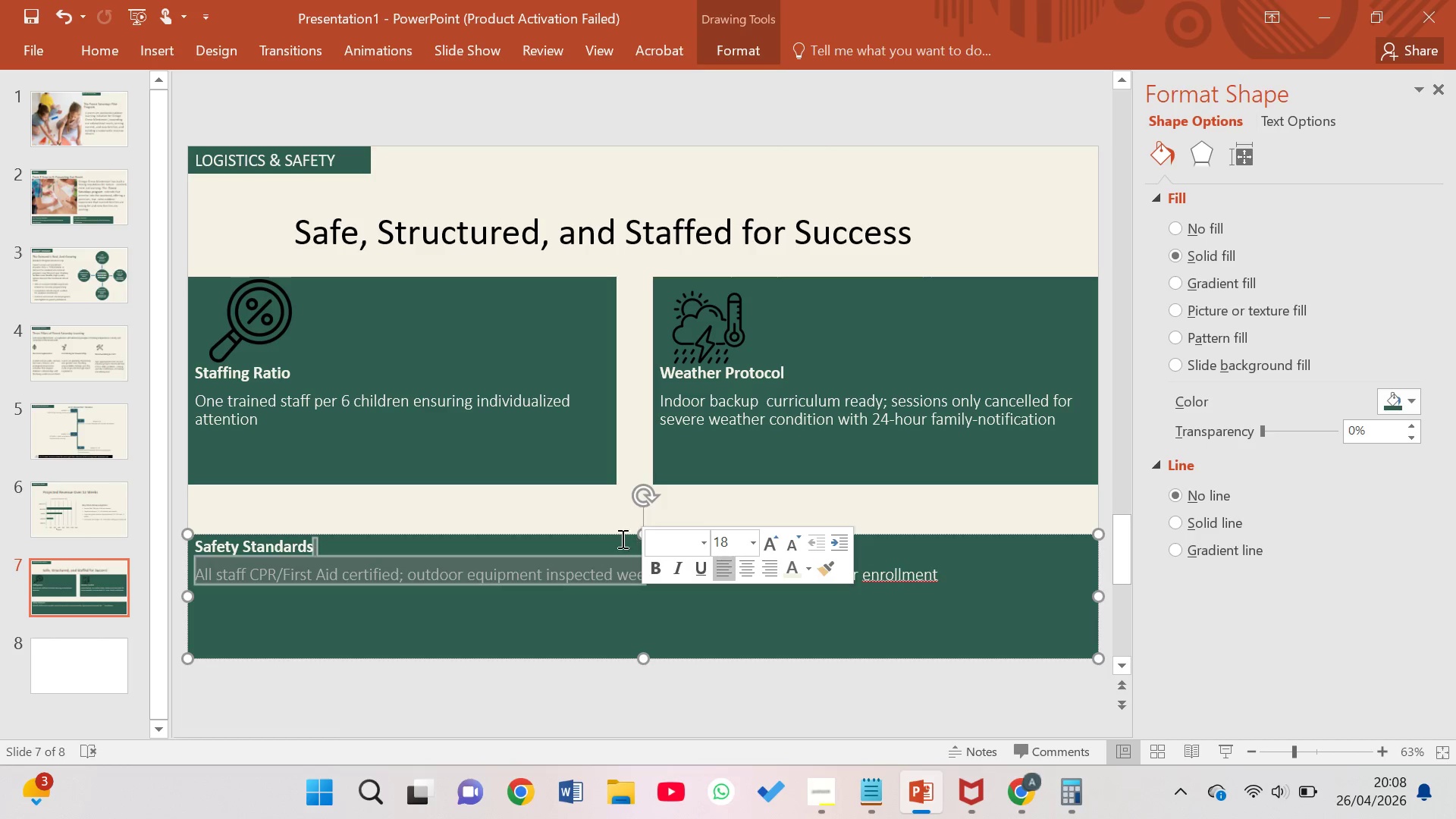 
left_click([604, 531])
 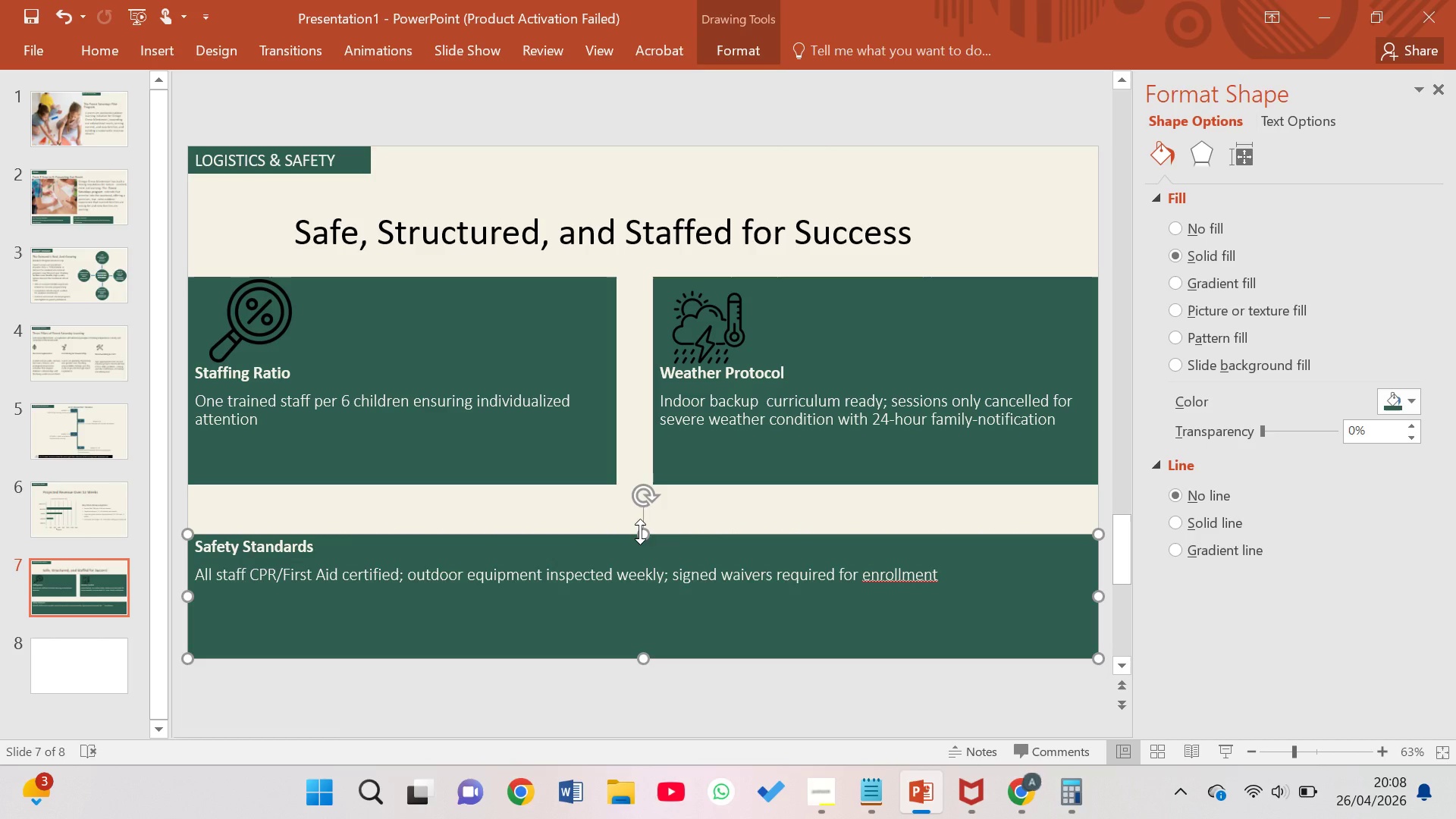 
left_click_drag(start_coordinate=[640, 532], to_coordinate=[645, 559])
 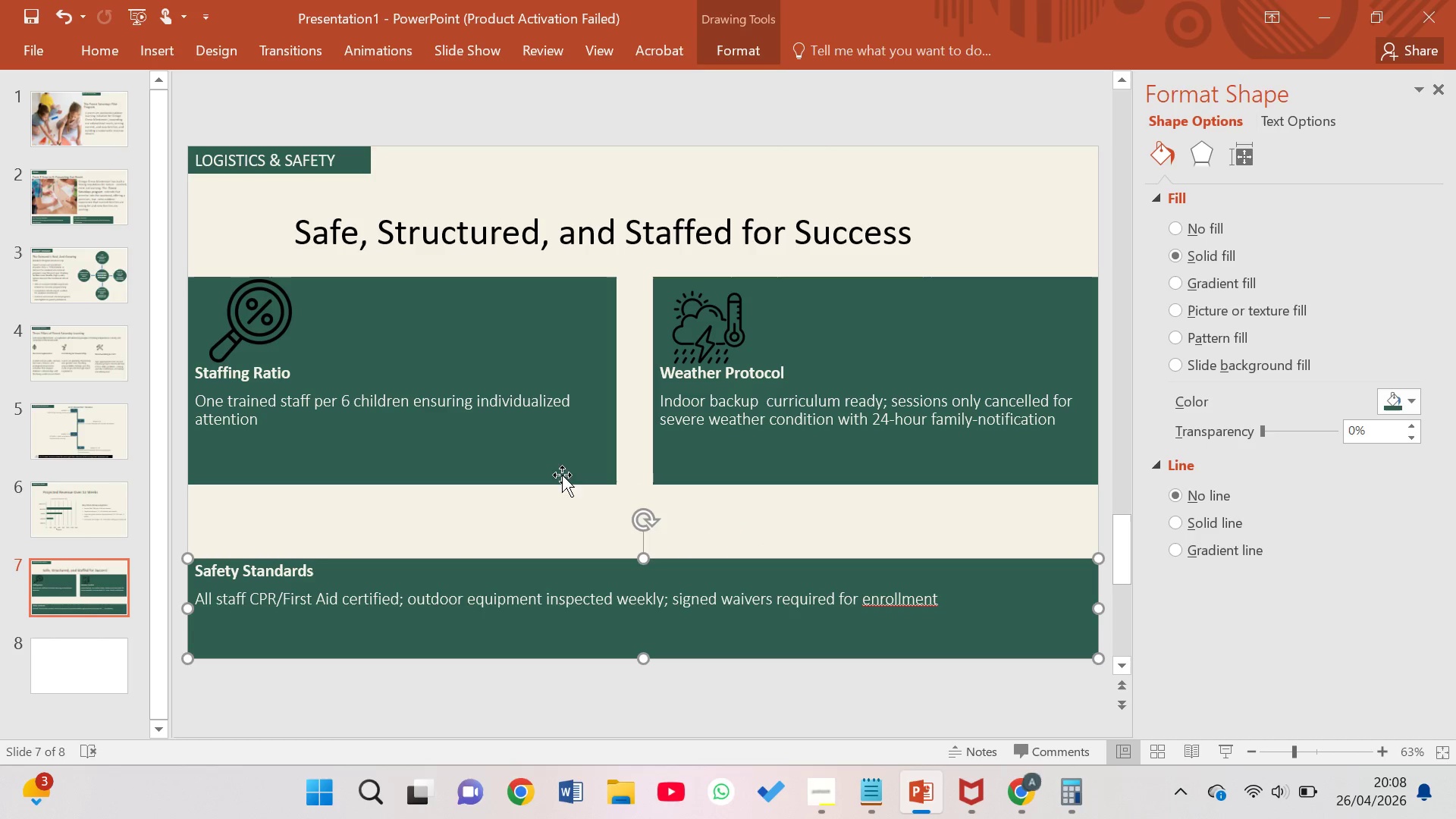 
left_click([551, 453])
 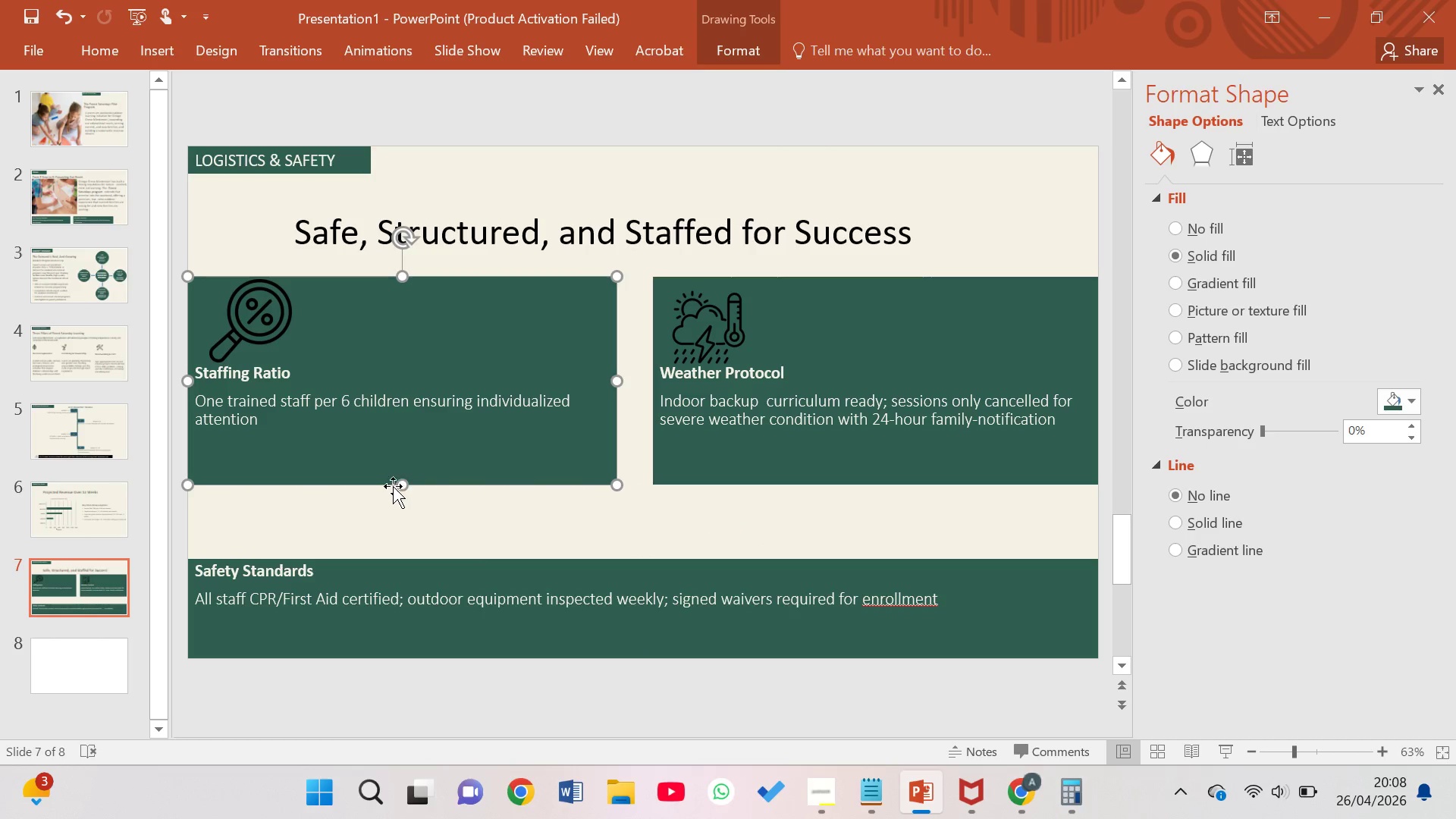 
left_click_drag(start_coordinate=[391, 480], to_coordinate=[408, 489])
 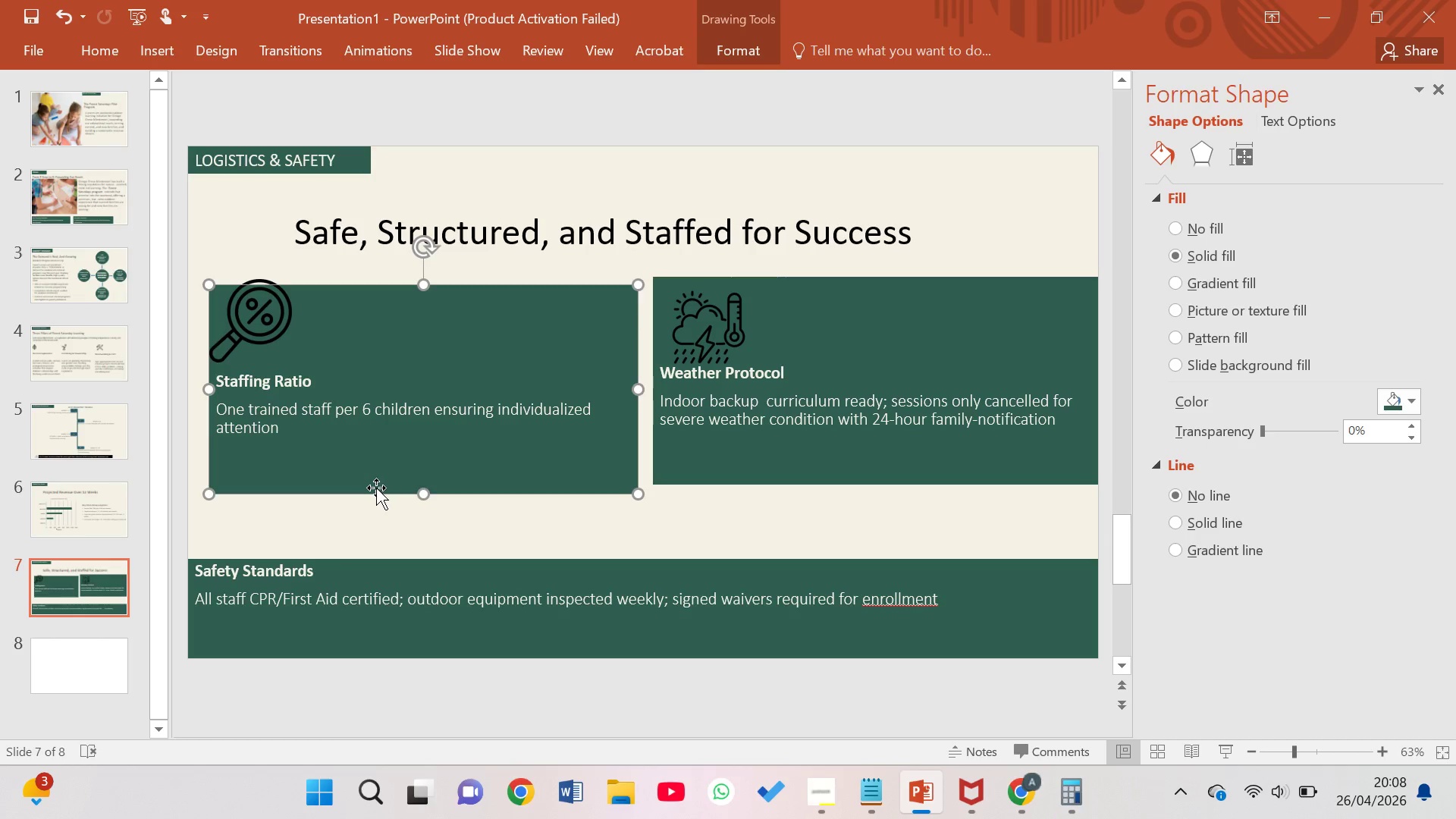 
left_click_drag(start_coordinate=[376, 488], to_coordinate=[361, 526])
 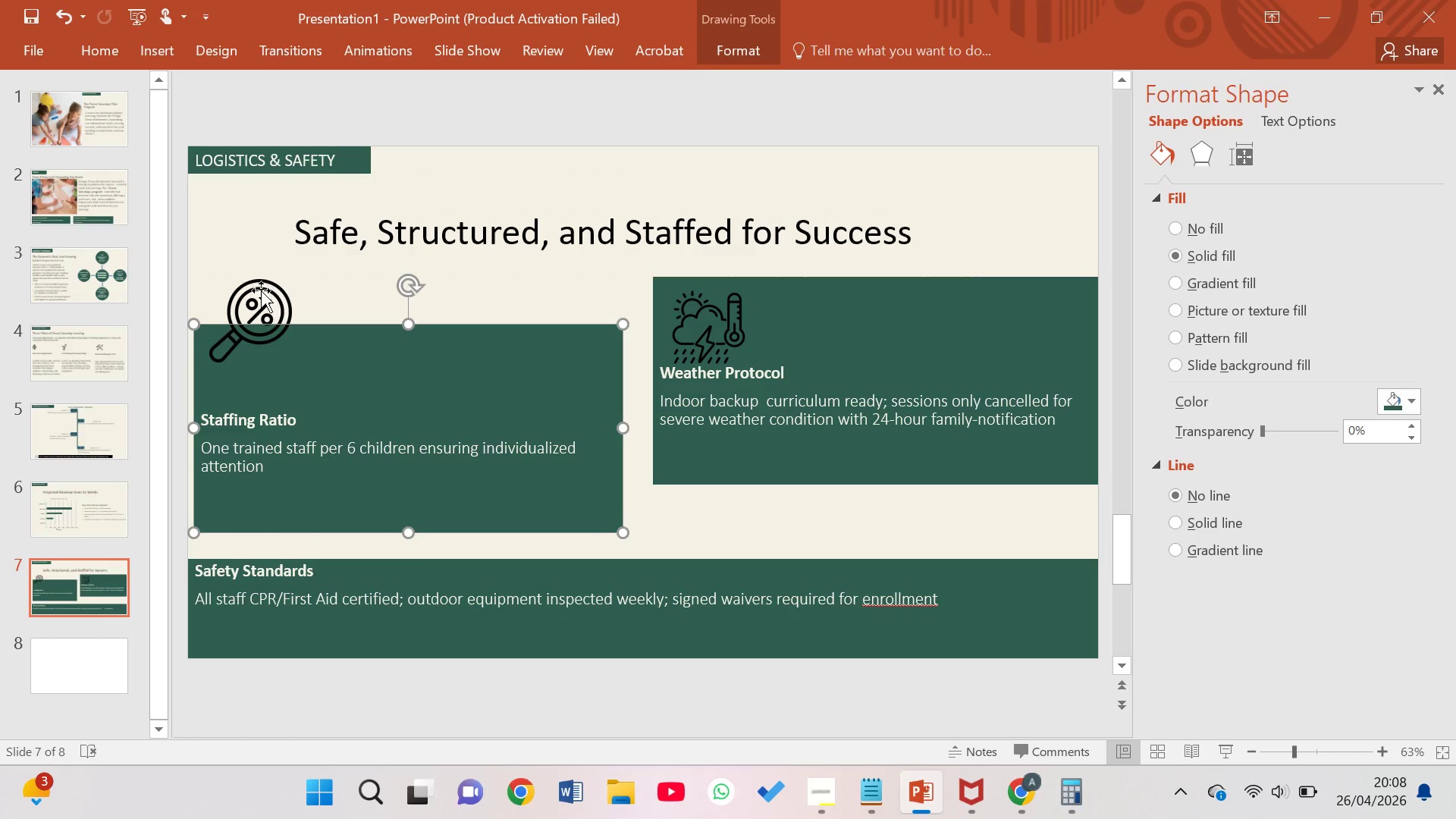 
left_click_drag(start_coordinate=[262, 298], to_coordinate=[293, 254])
 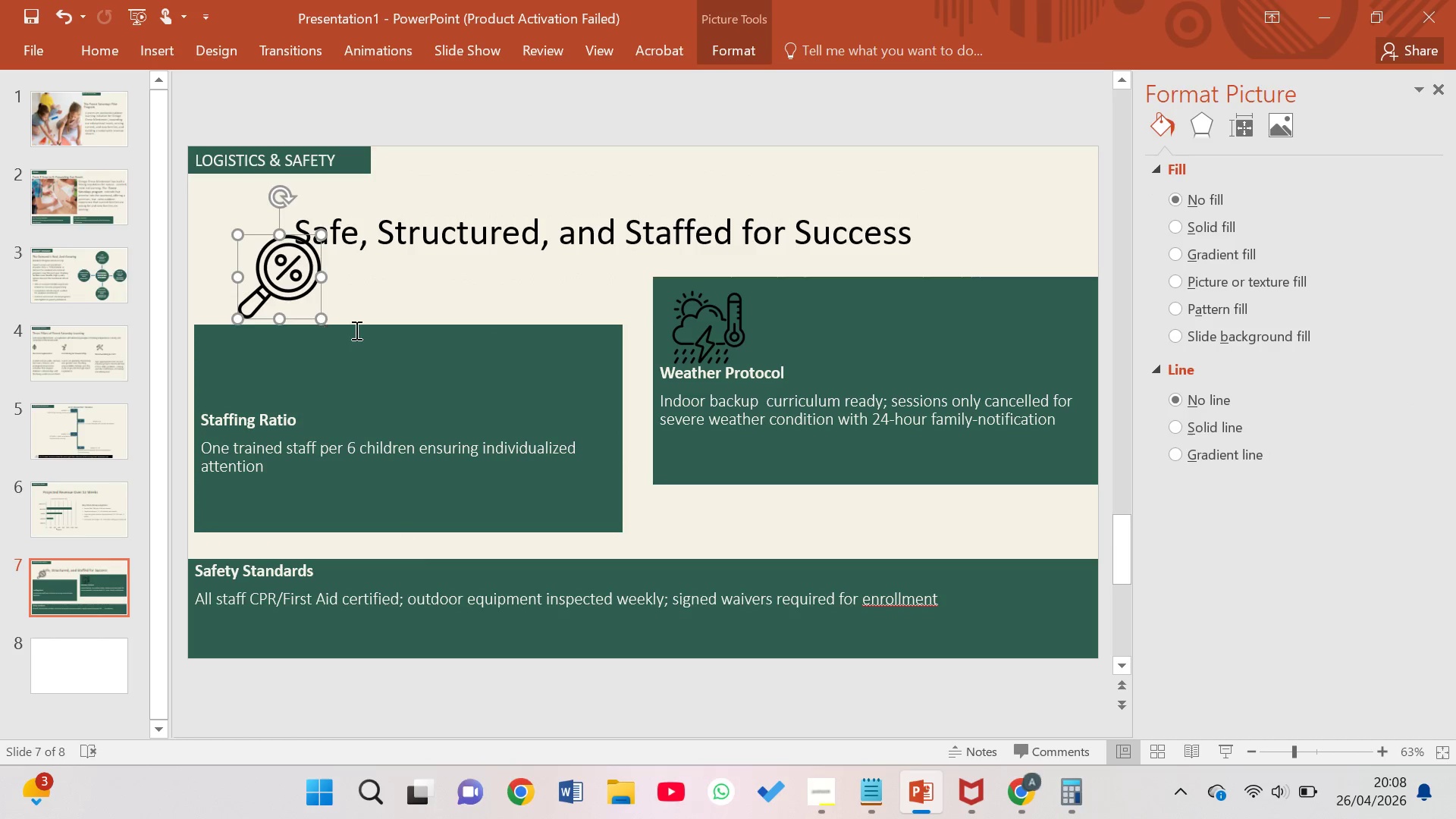 
left_click([368, 330])
 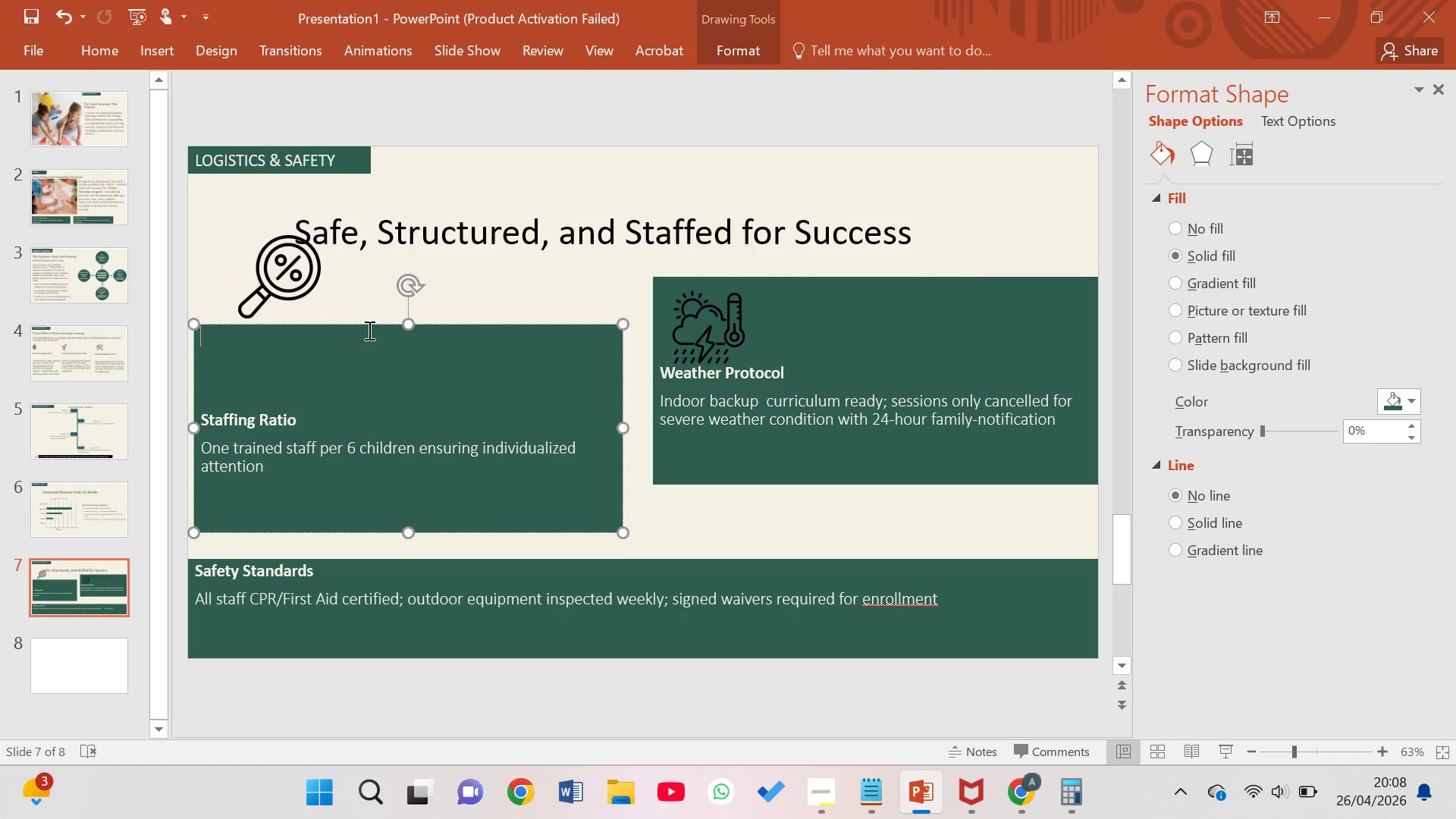 
left_click_drag(start_coordinate=[368, 330], to_coordinate=[369, 356])
 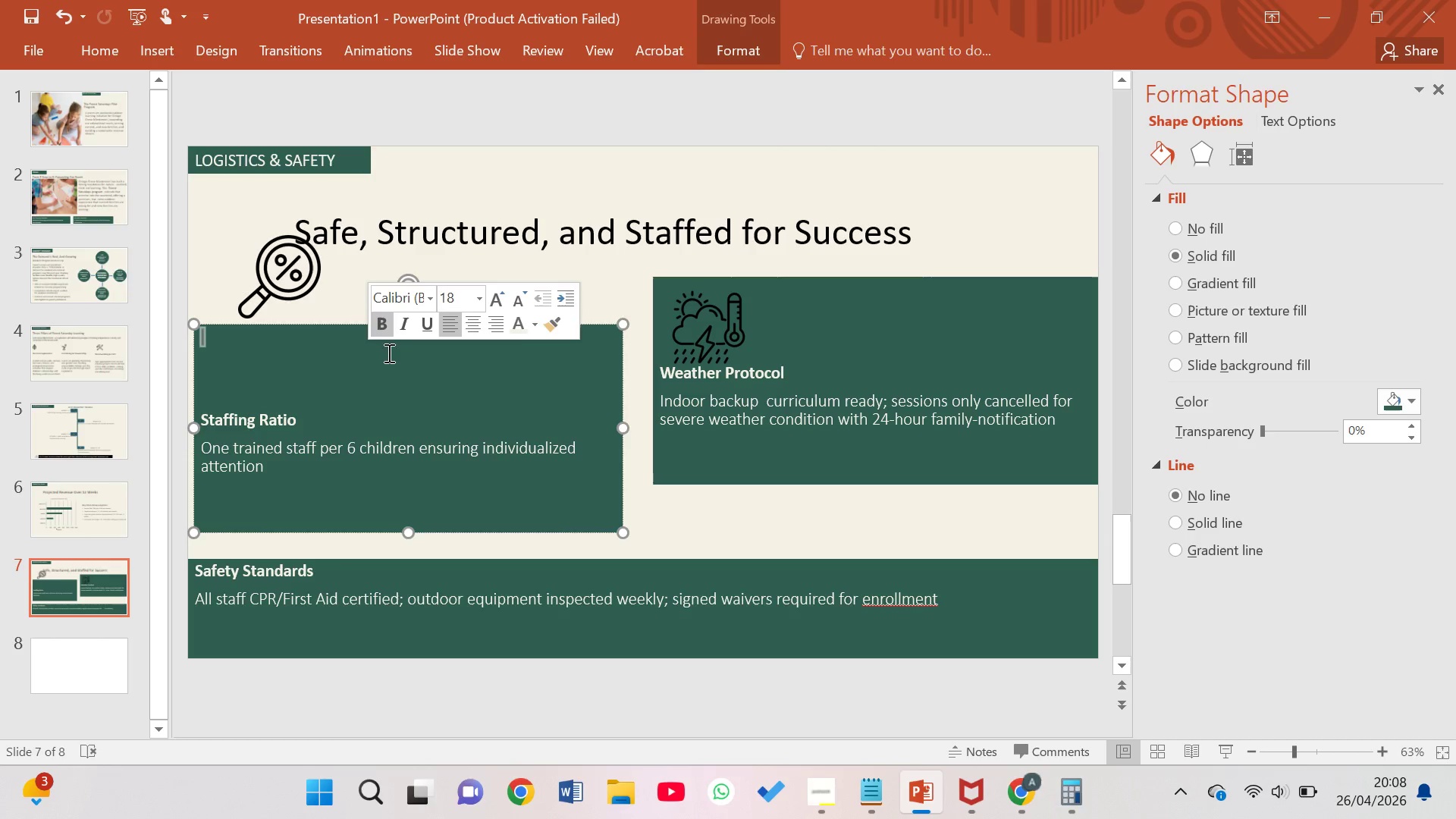 
left_click([384, 378])
 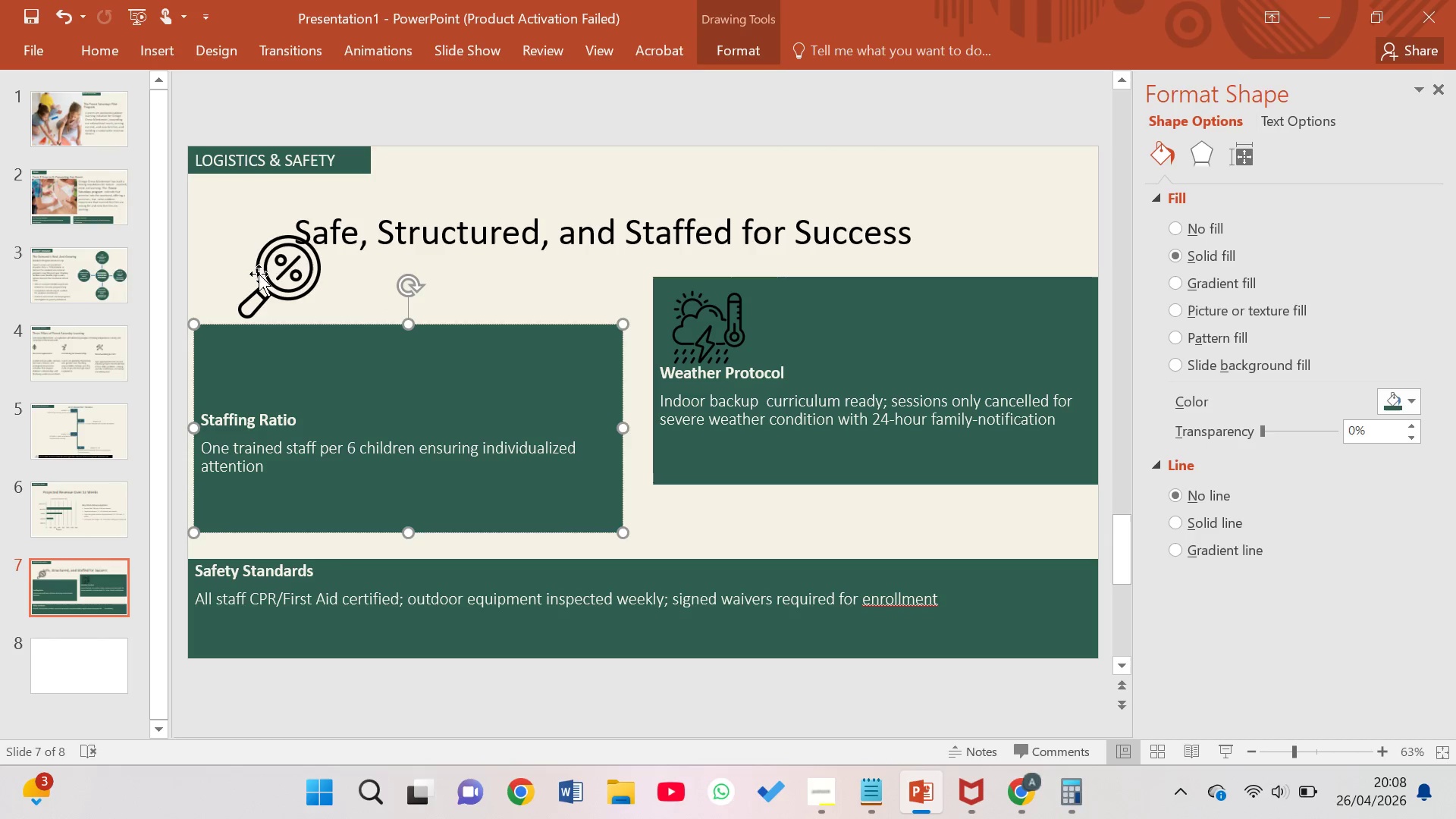 
left_click_drag(start_coordinate=[279, 269], to_coordinate=[255, 366])
 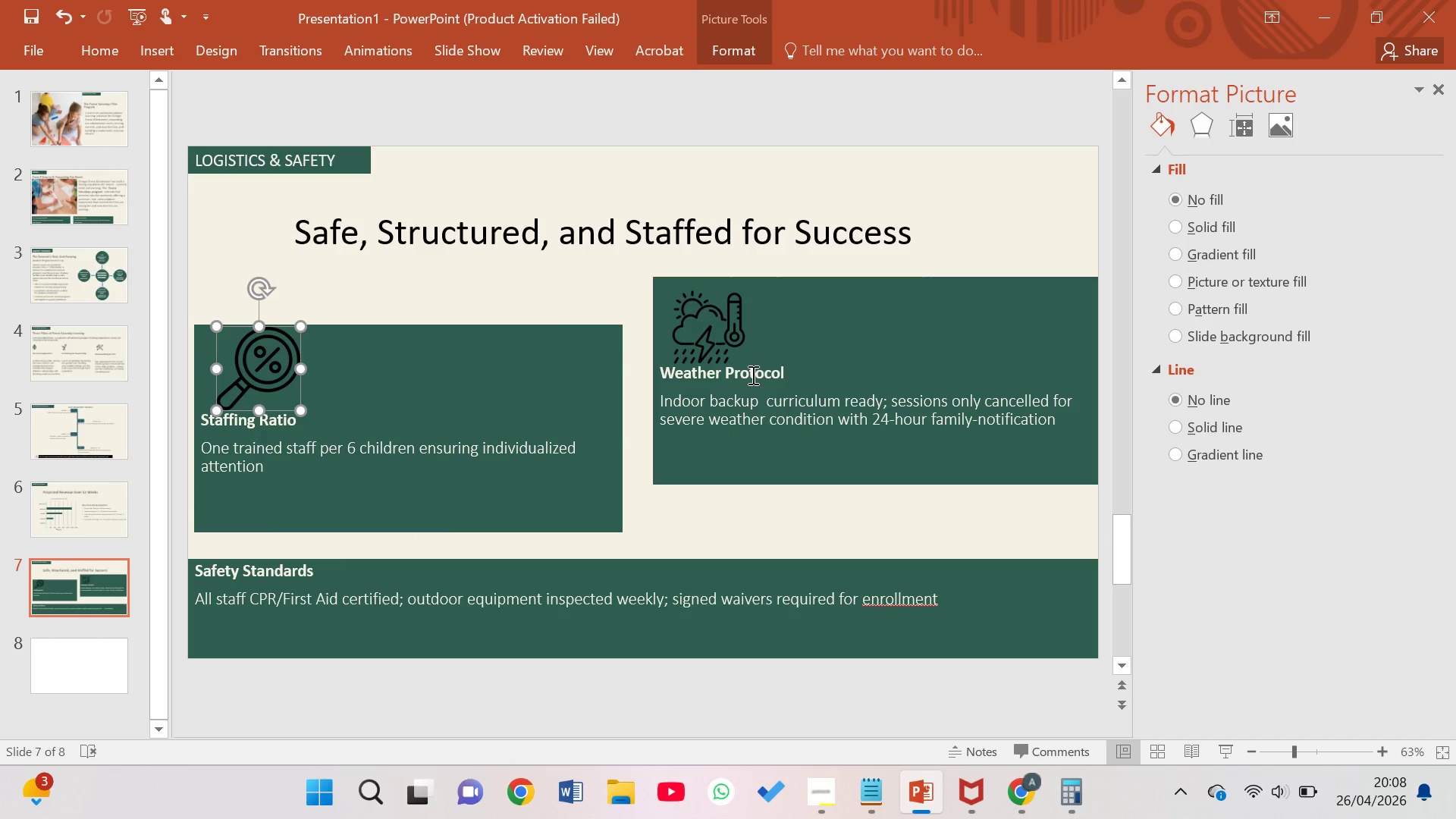 
left_click([721, 357])
 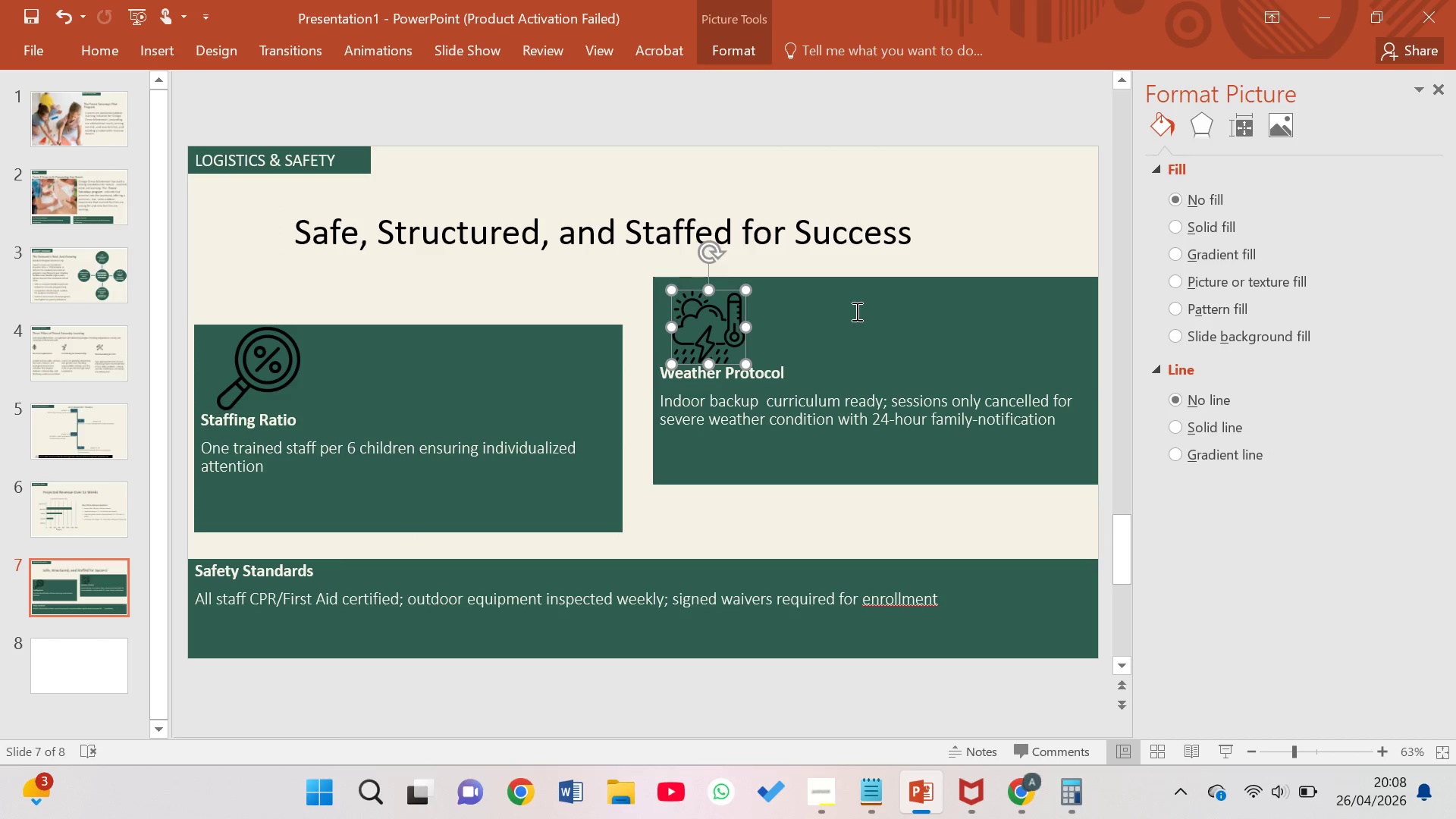 
left_click([857, 312])
 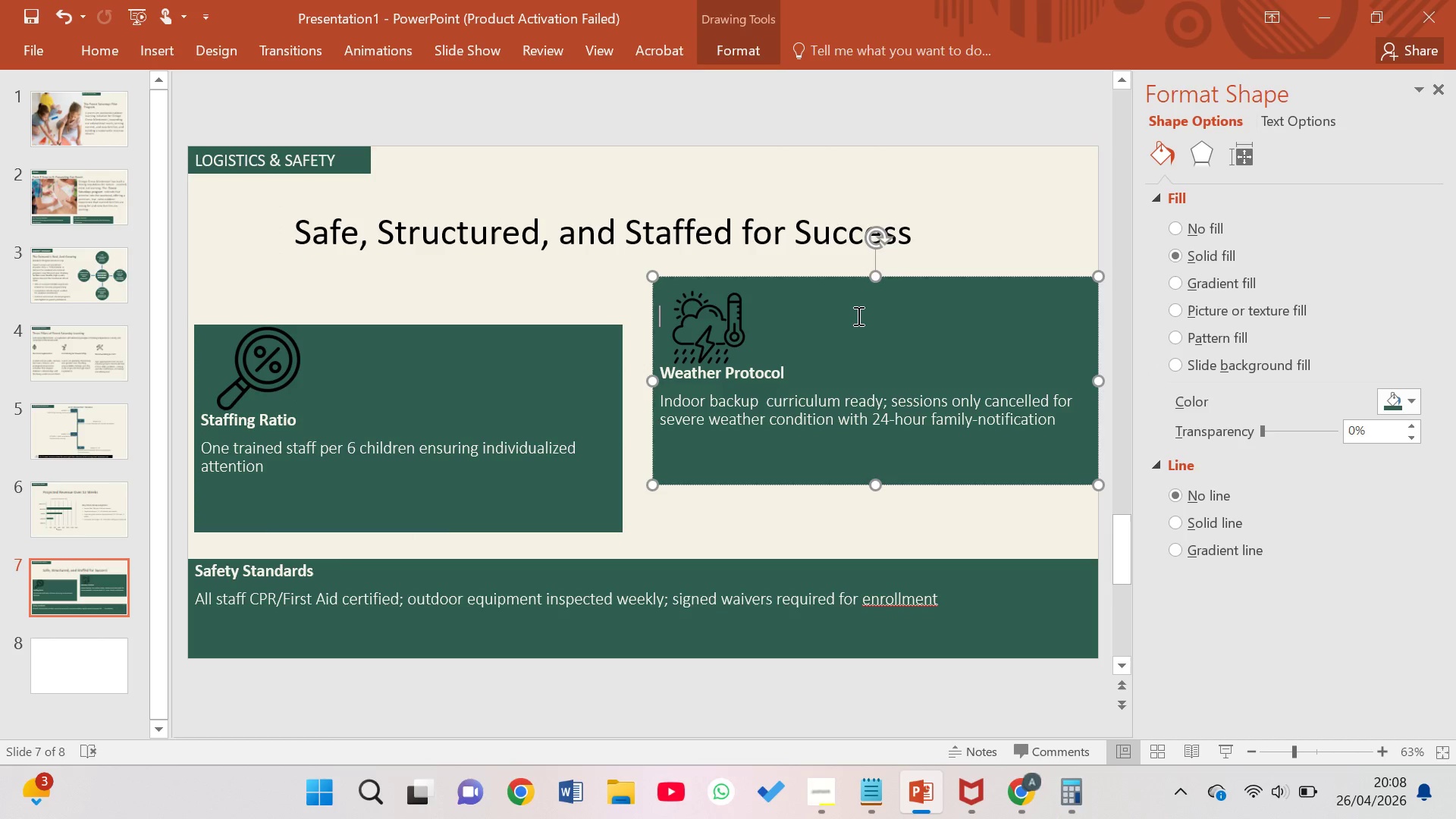 
left_click([857, 315])
 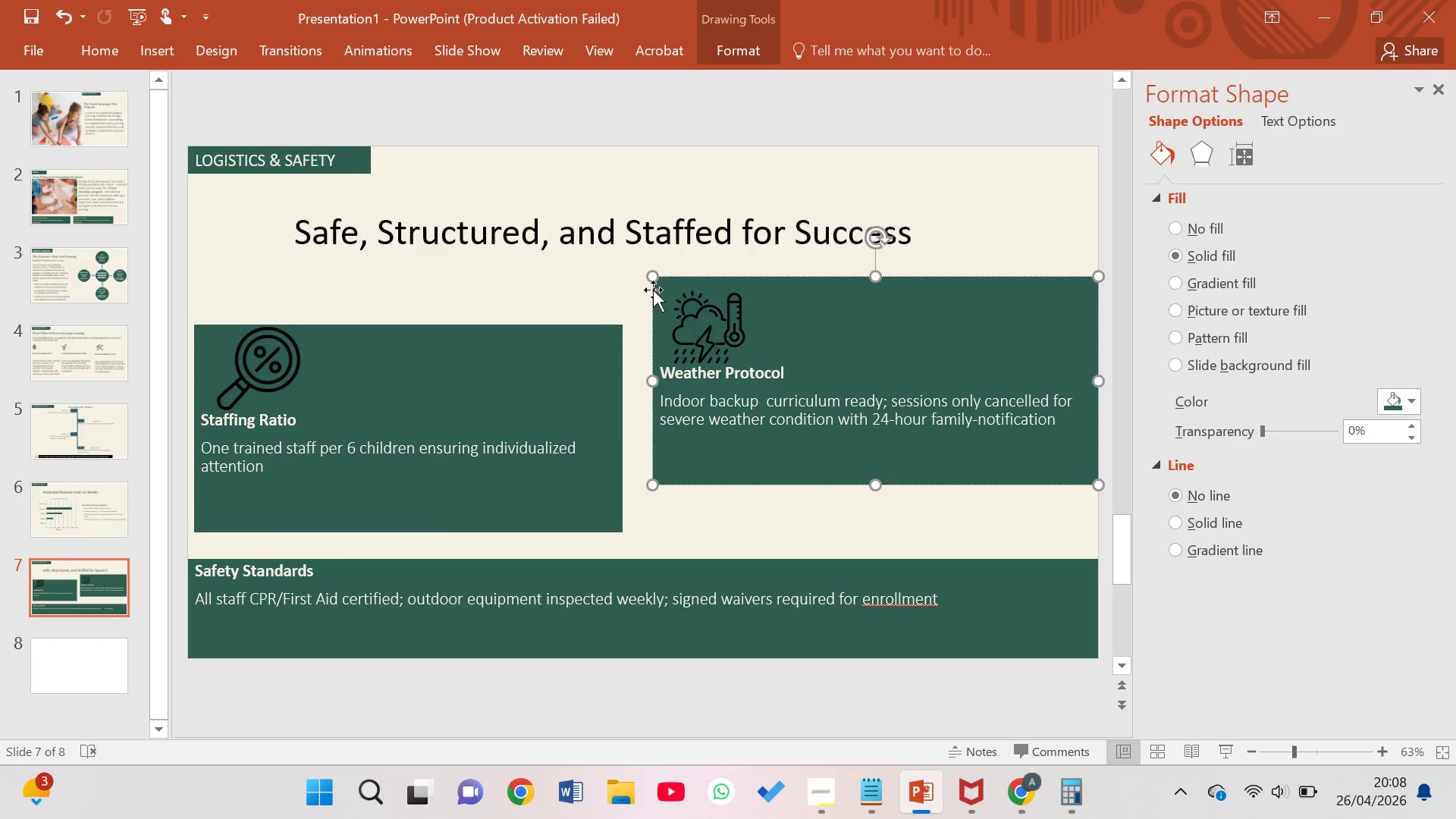 
left_click_drag(start_coordinate=[657, 290], to_coordinate=[657, 369])
 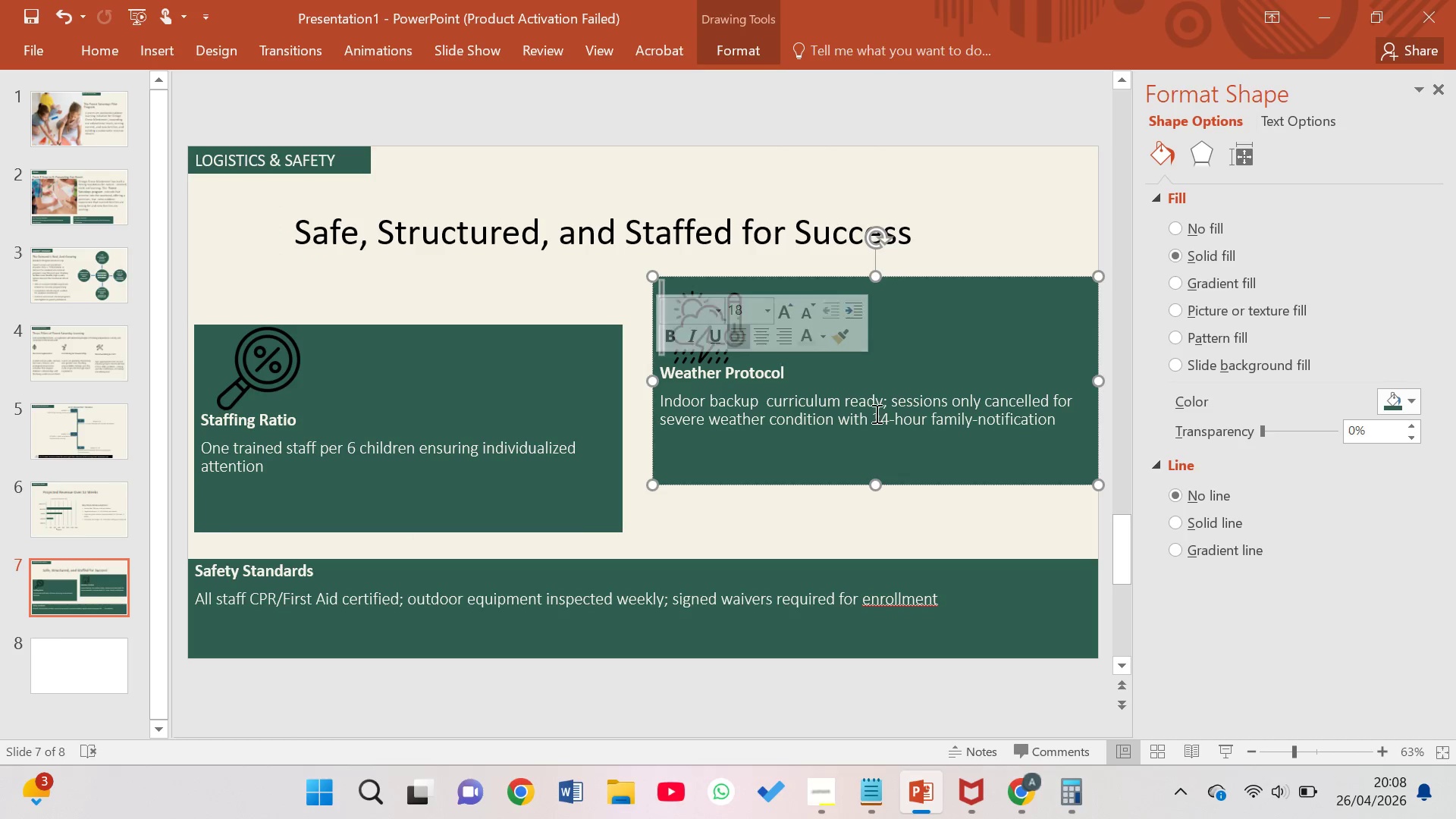 
left_click([893, 425])
 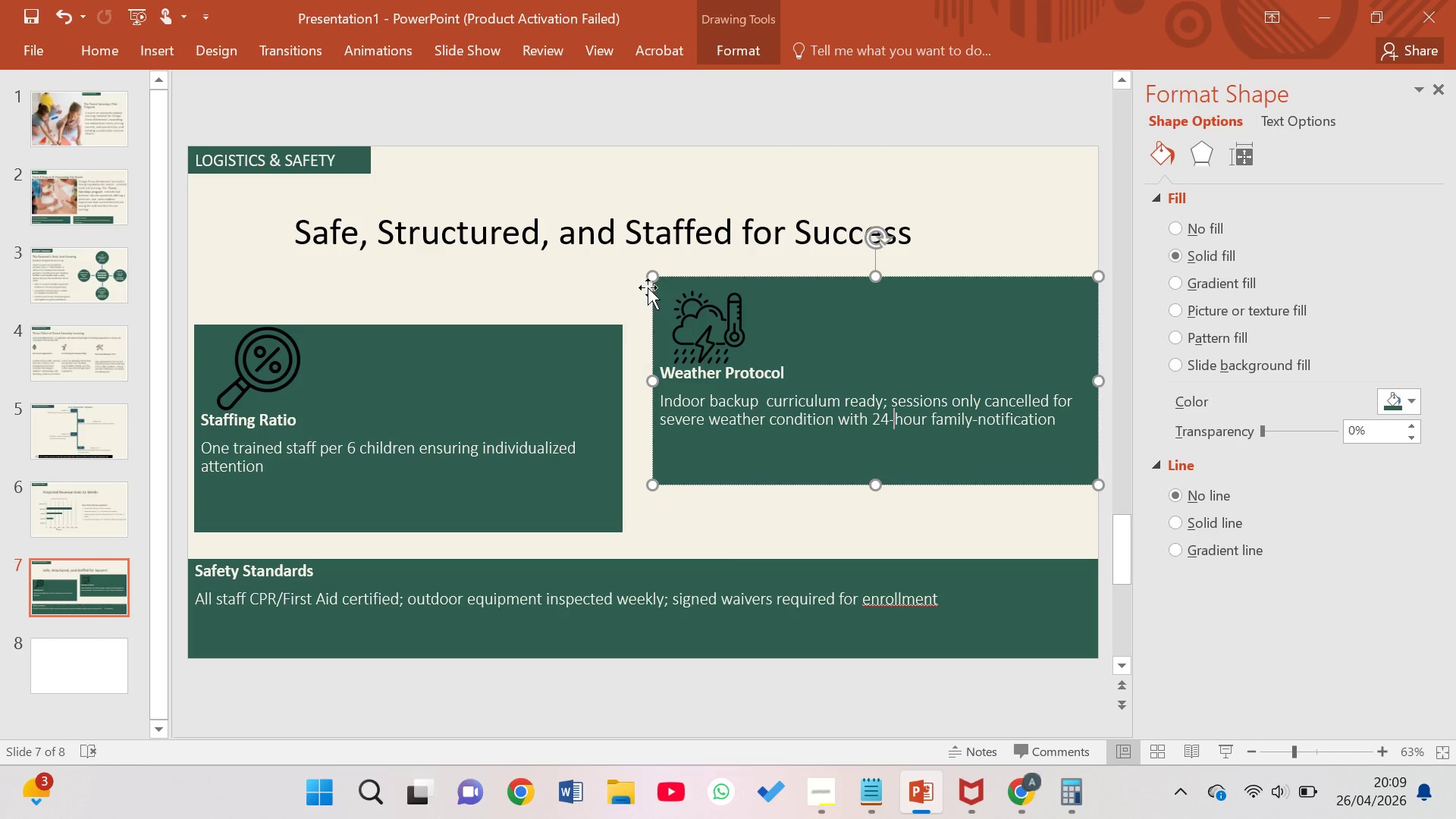 
left_click_drag(start_coordinate=[648, 287], to_coordinate=[637, 334])
 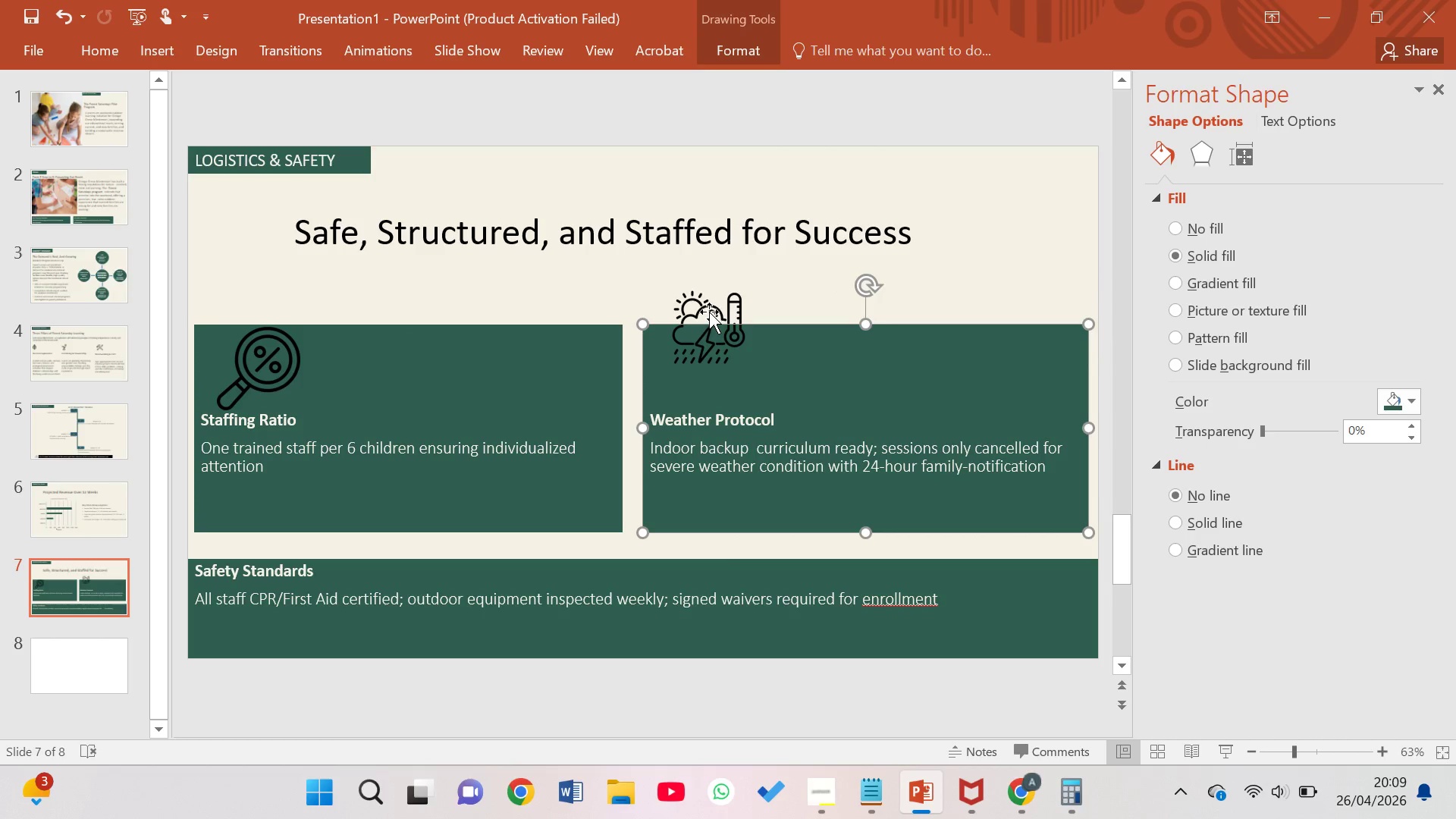 
left_click_drag(start_coordinate=[711, 312], to_coordinate=[714, 356])
 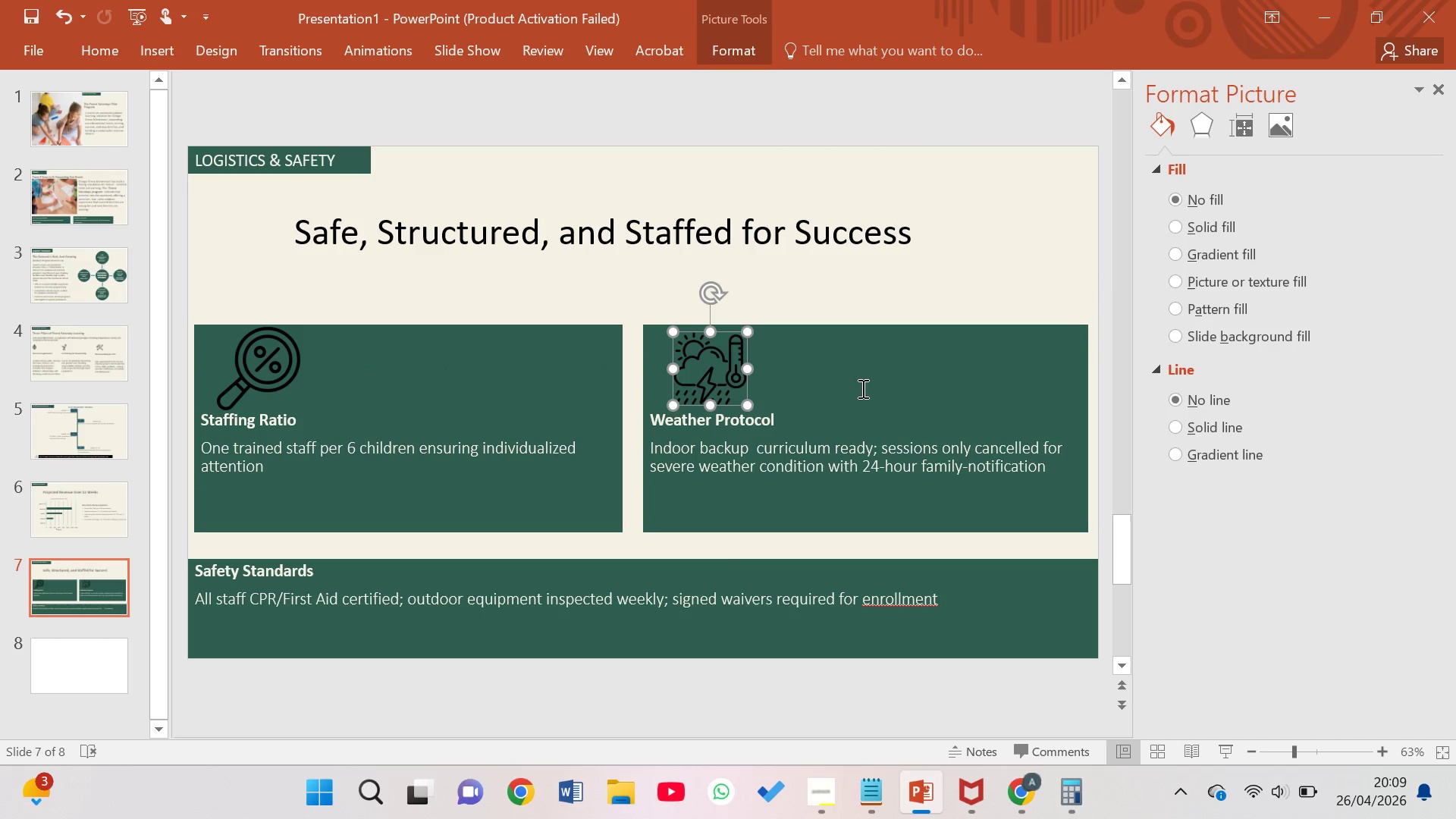 
left_click([922, 351])
 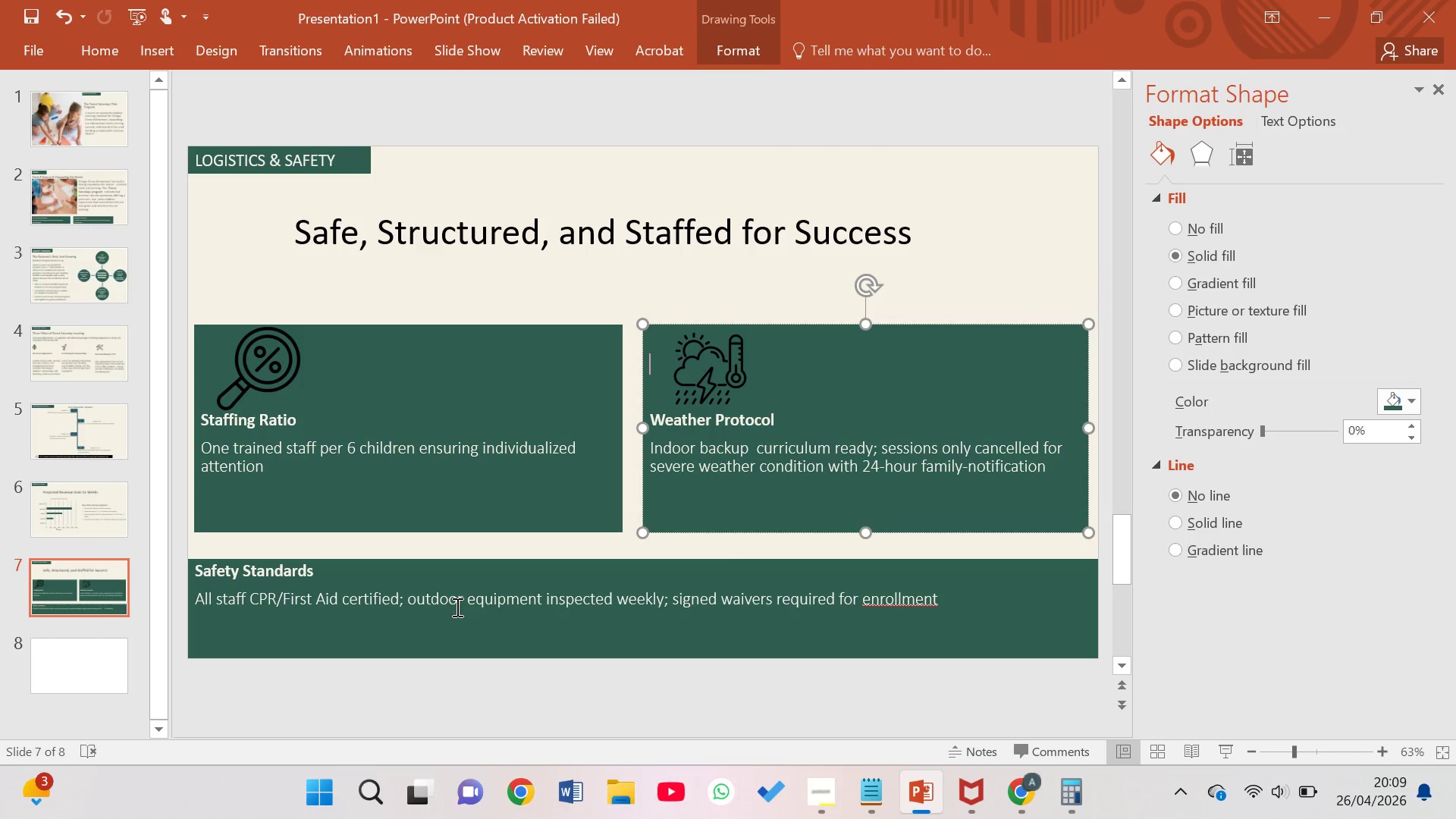 
left_click([75, 679])
 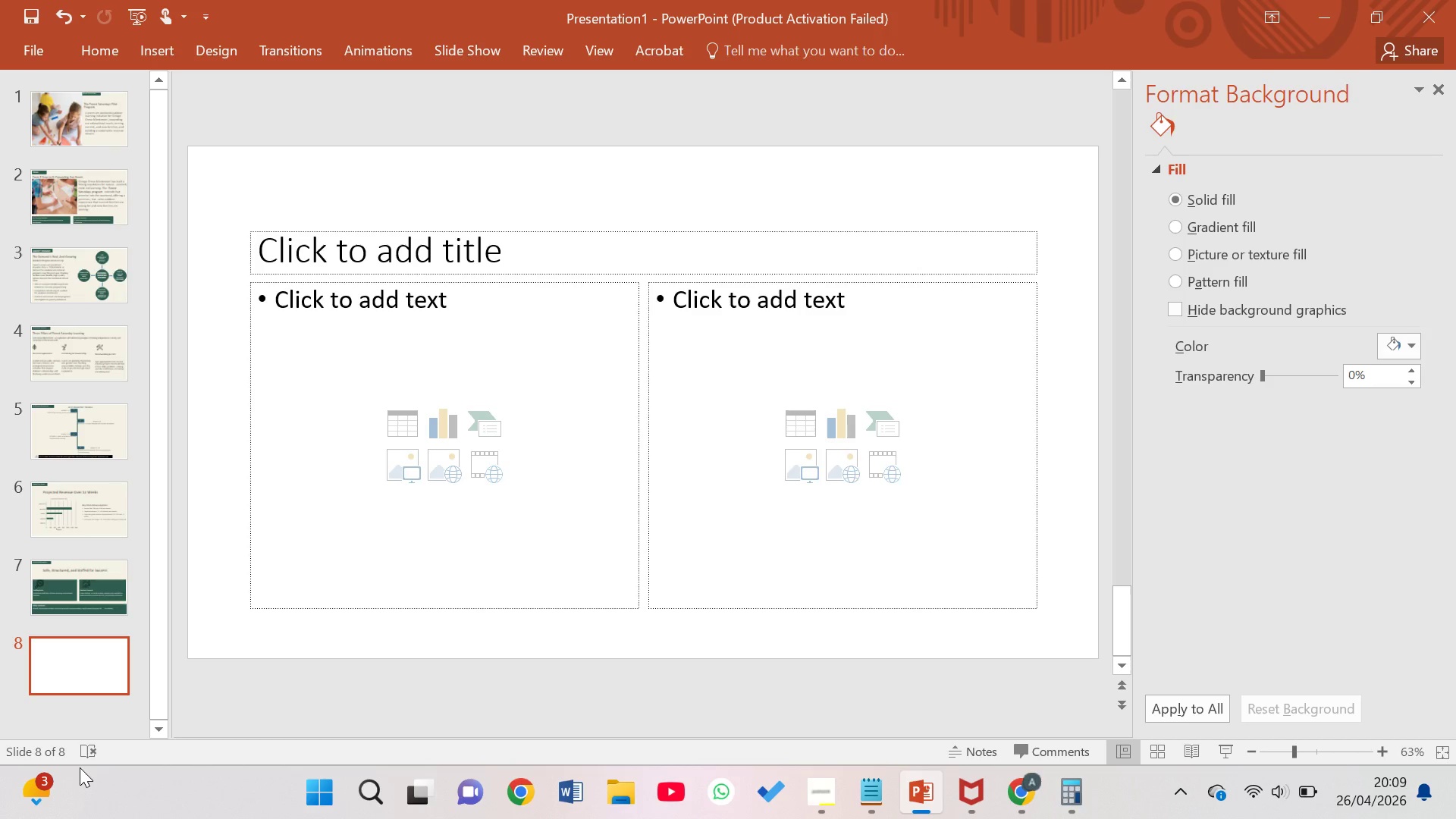 
wait(18.25)
 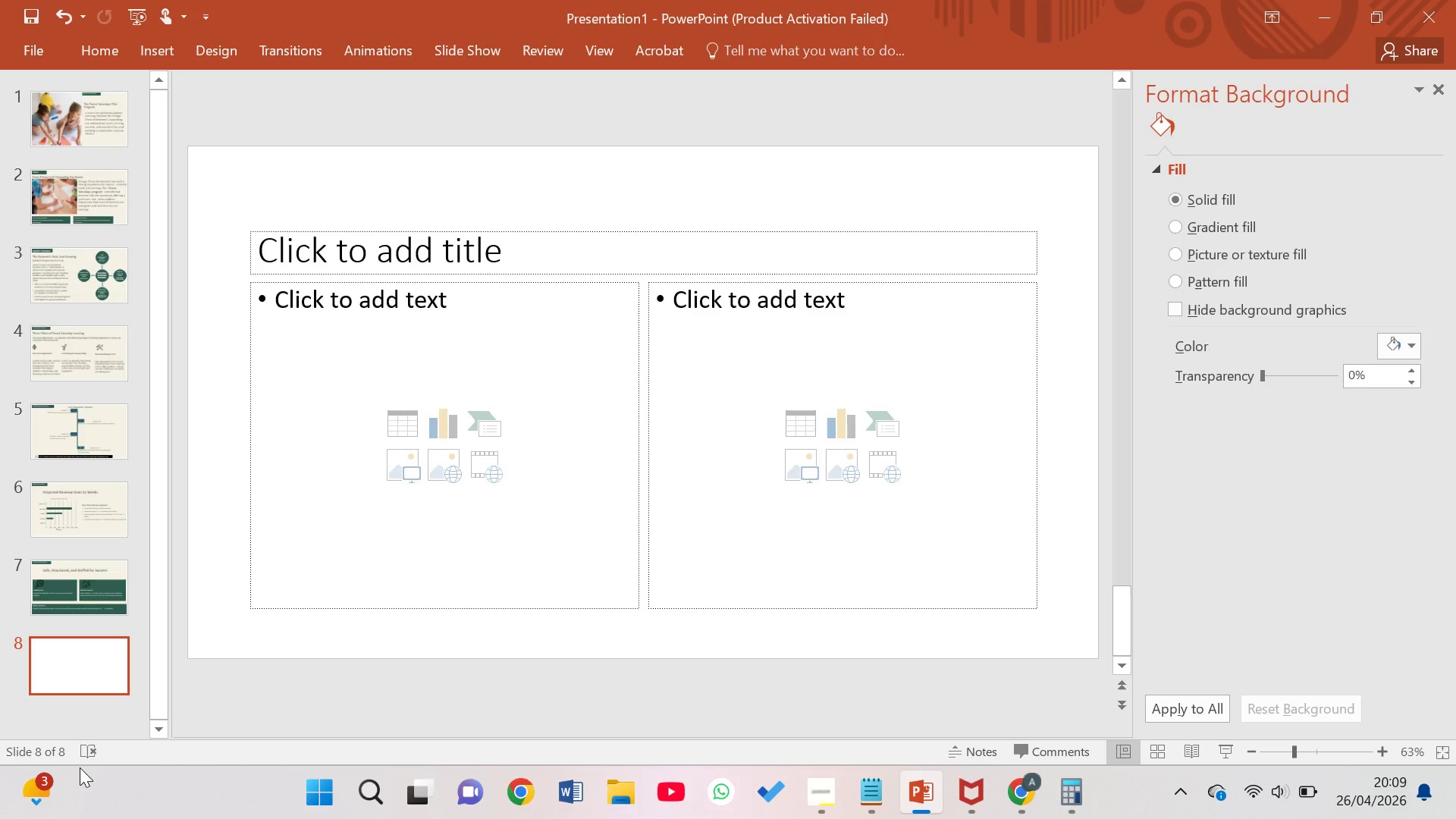 
left_click([1003, 695])
 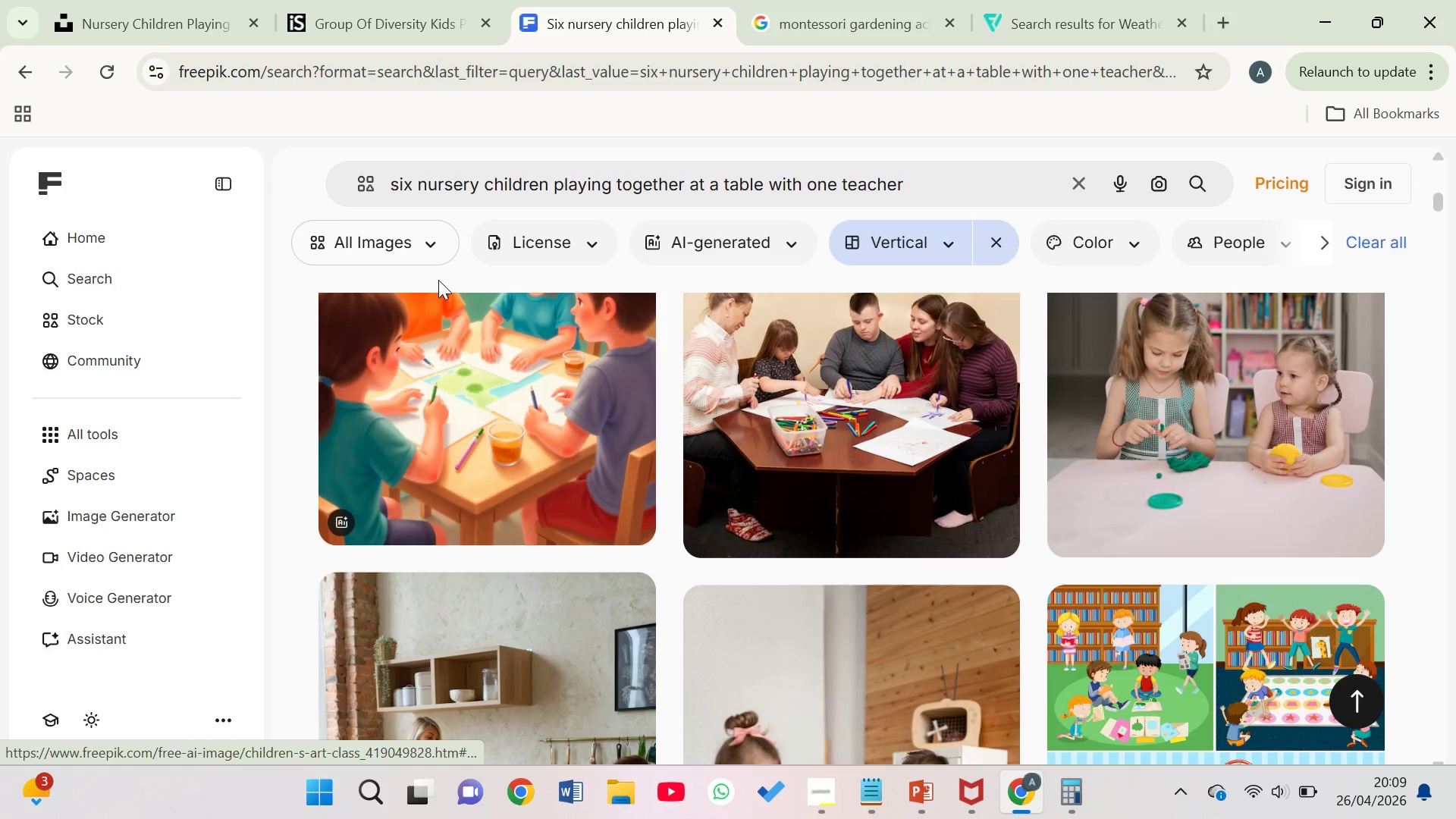 
left_click([191, 26])
 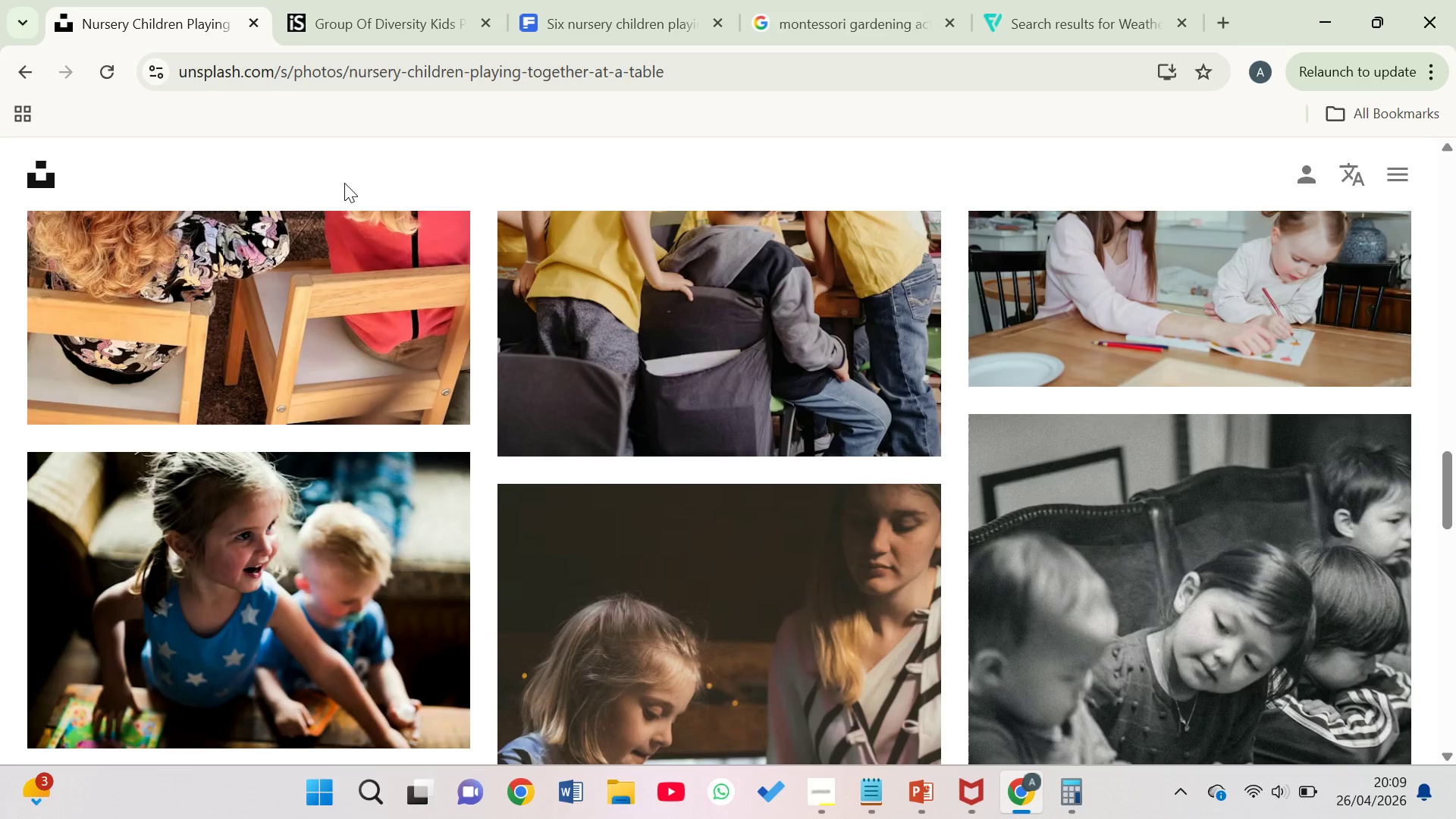 
wait(12.67)
 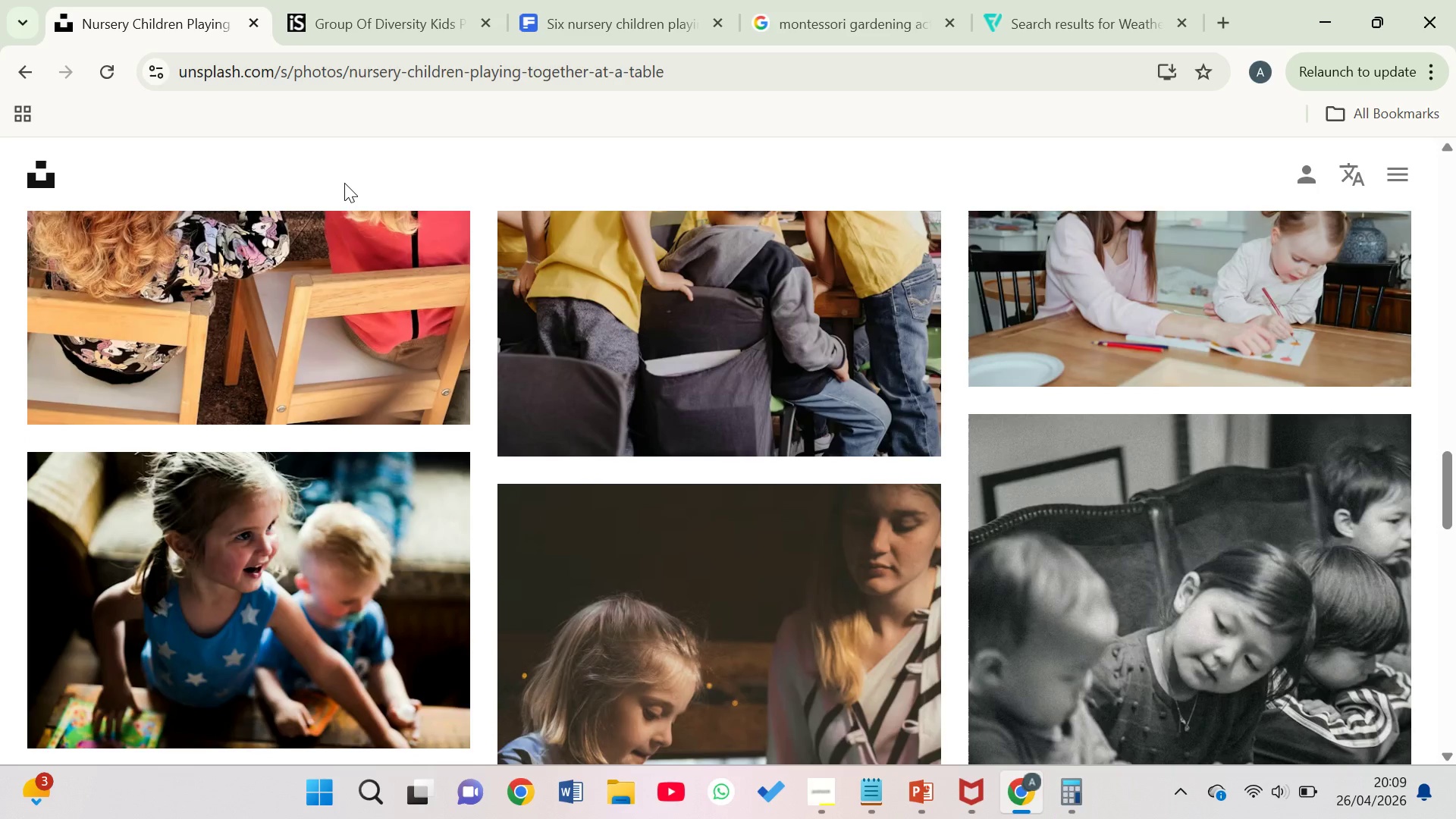 
left_click_drag(start_coordinate=[419, 254], to_coordinate=[61, 246])
 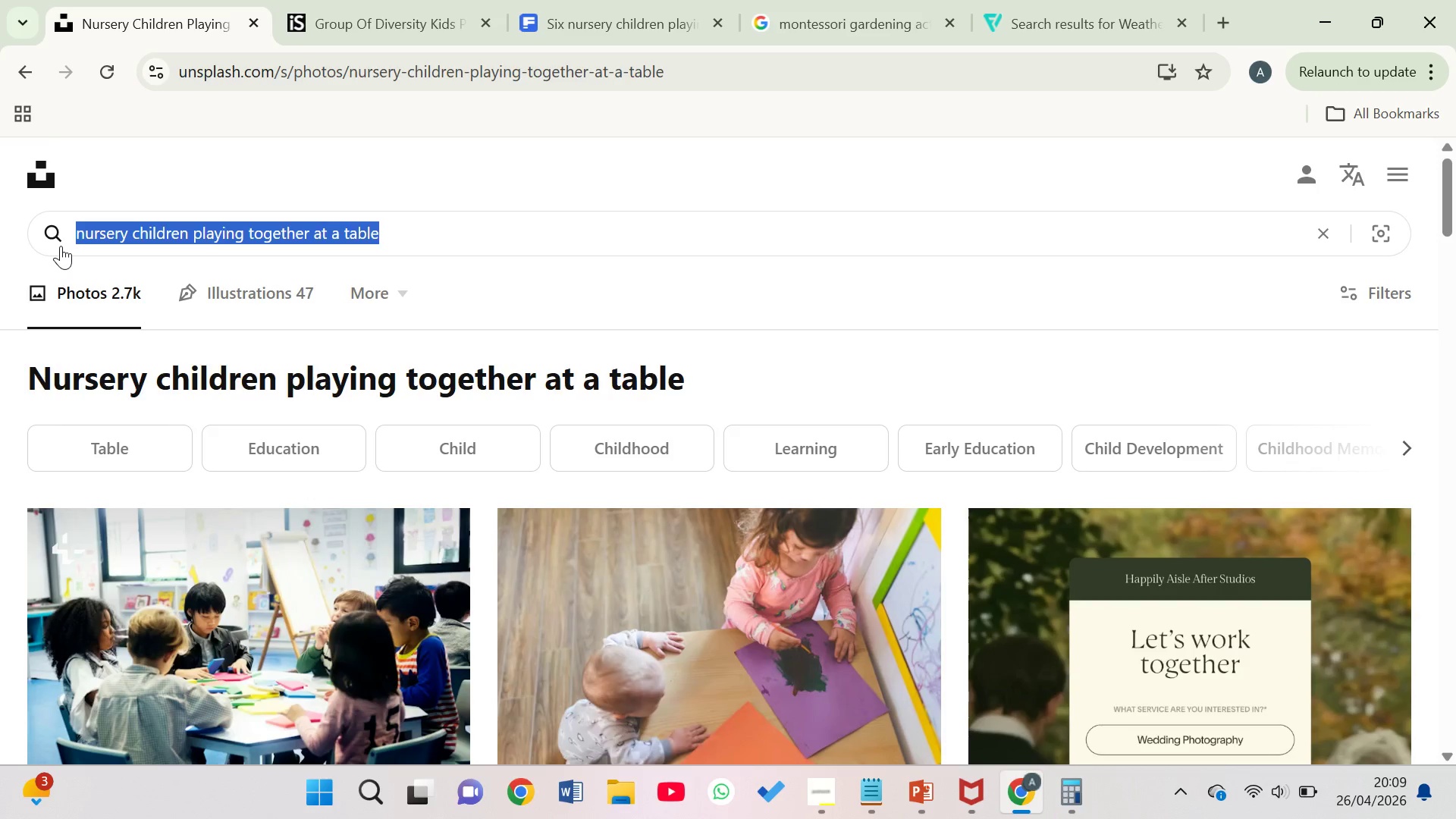 
hold_key(key=Backspace, duration=0.33)
 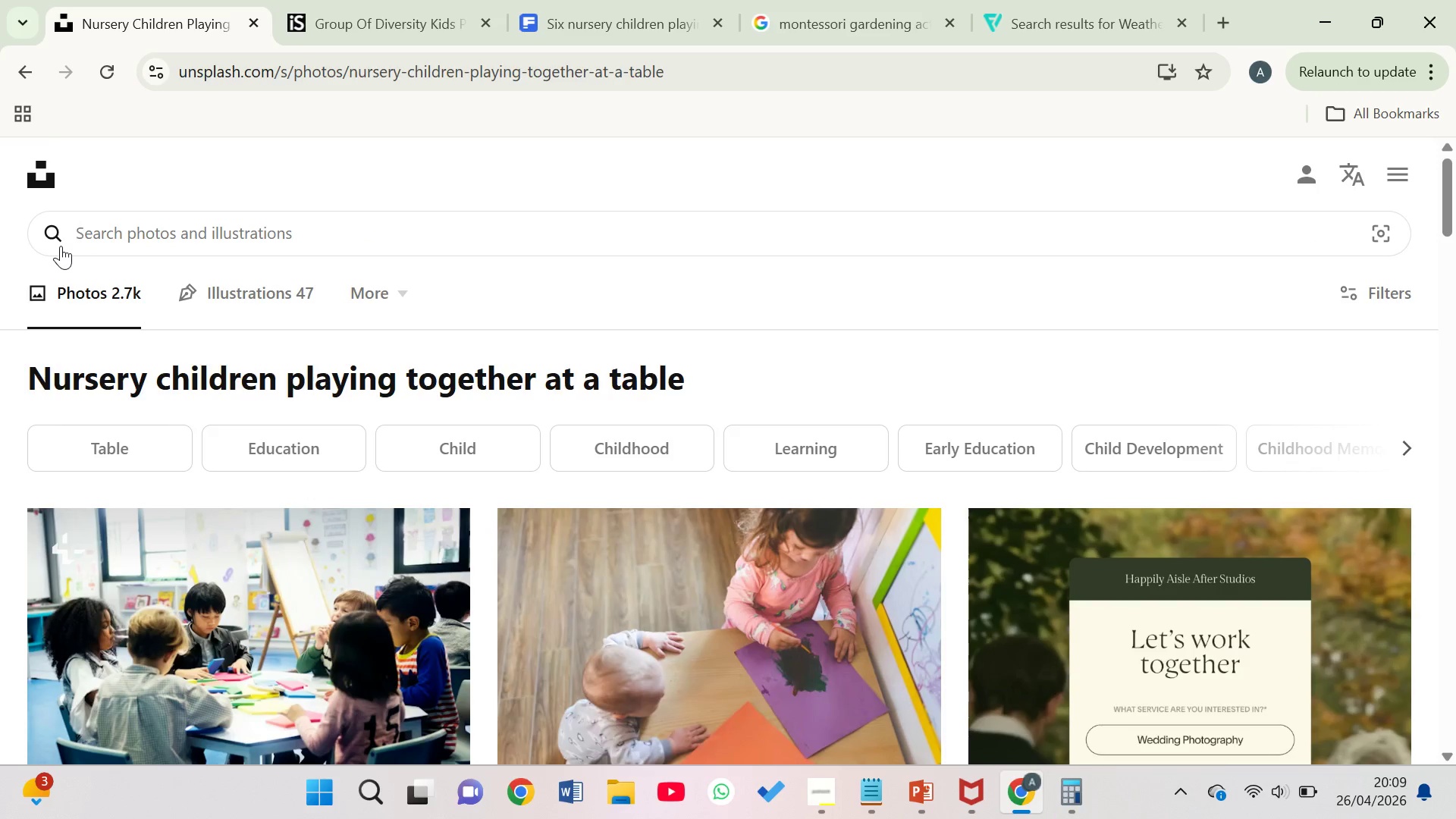 
key(Backspace)
 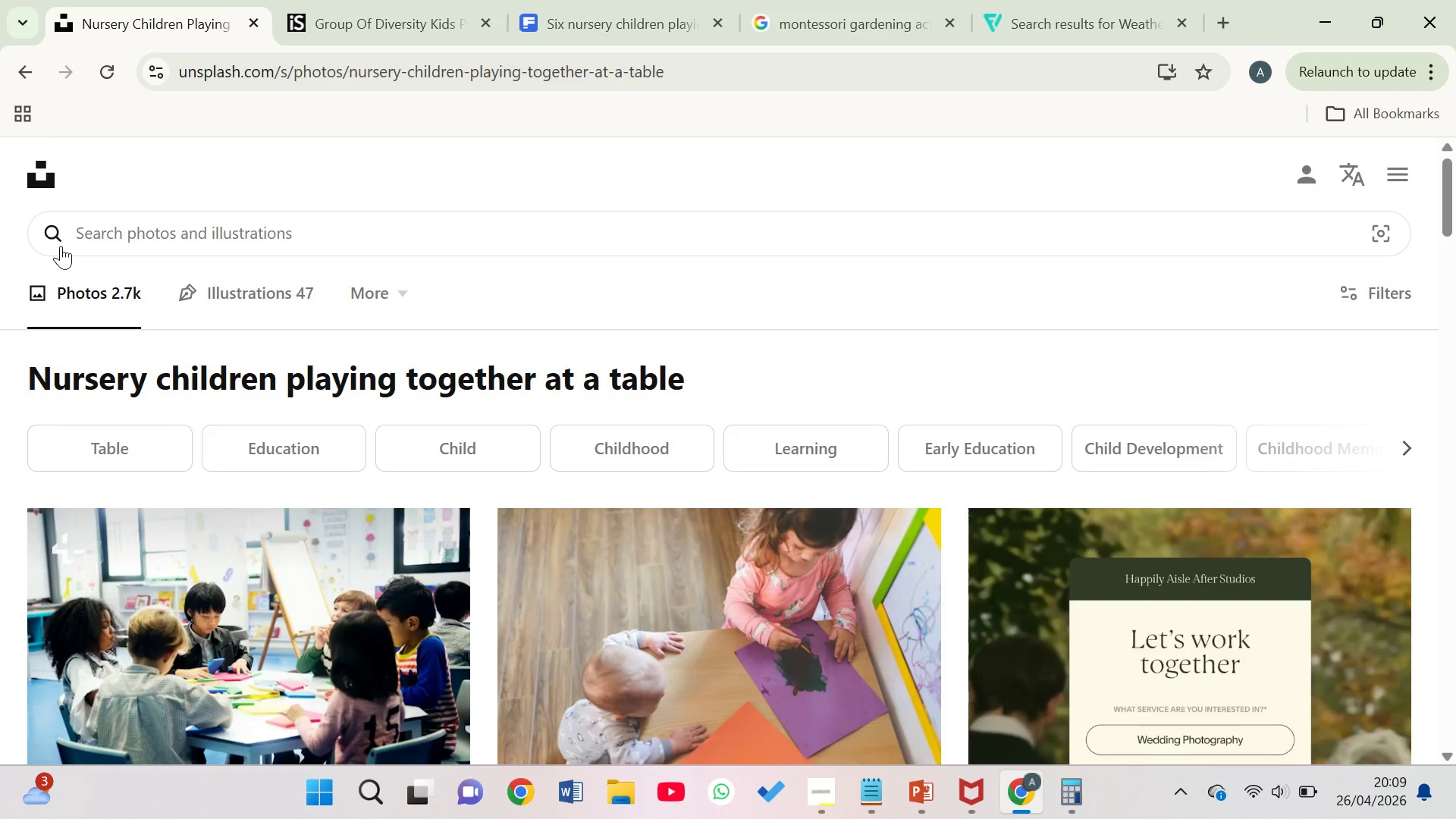 
left_click([61, 246])
 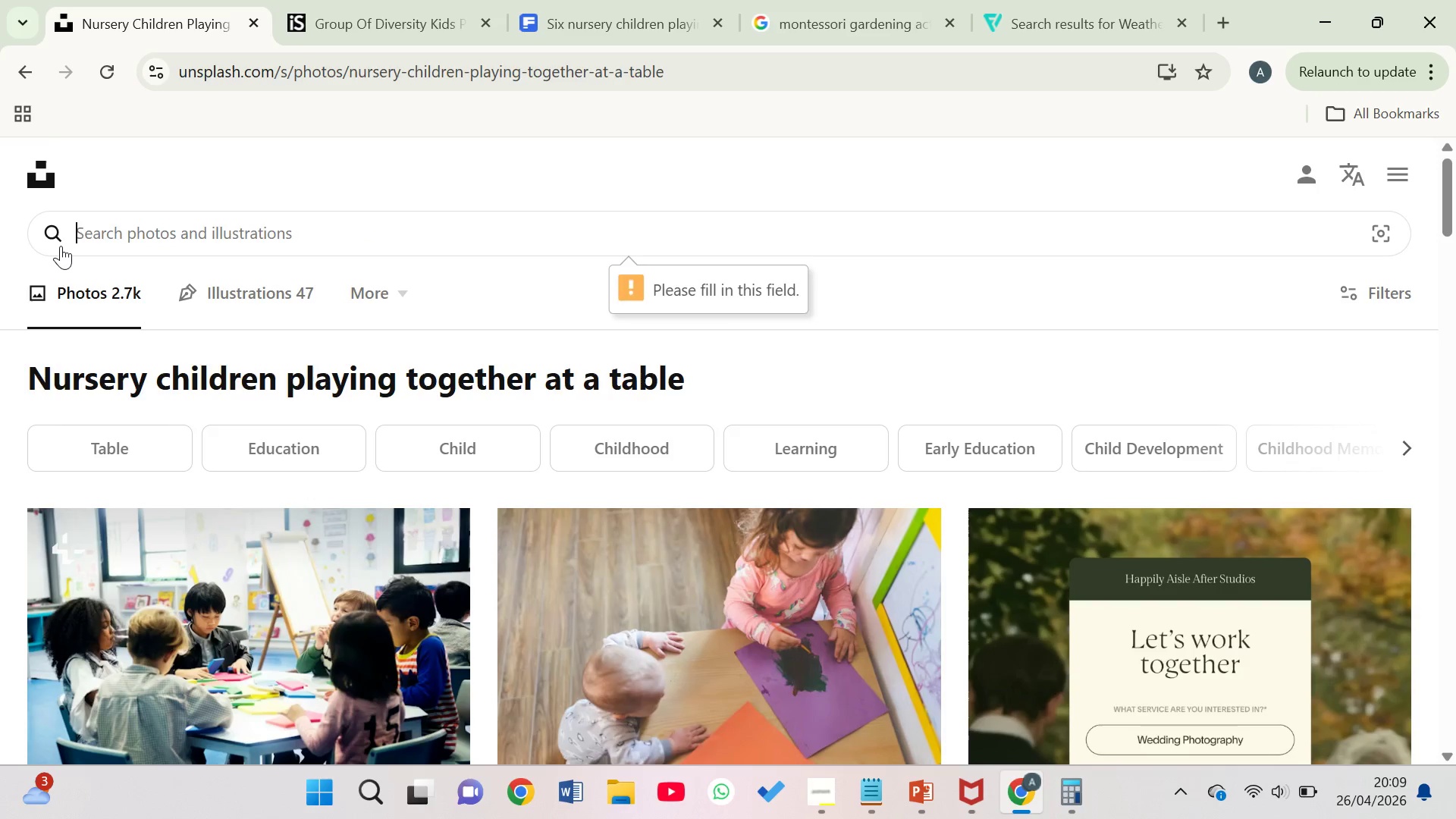 
type(moc)
key(Backspace)
type(ntessori ta=)
key(Backspace)
key(Backspace)
key(Backspace)
type(schol tables iwth)
key(Backspace)
key(Backspace)
key(Backspace)
key(Backspace)
type(with garden tools, book)
 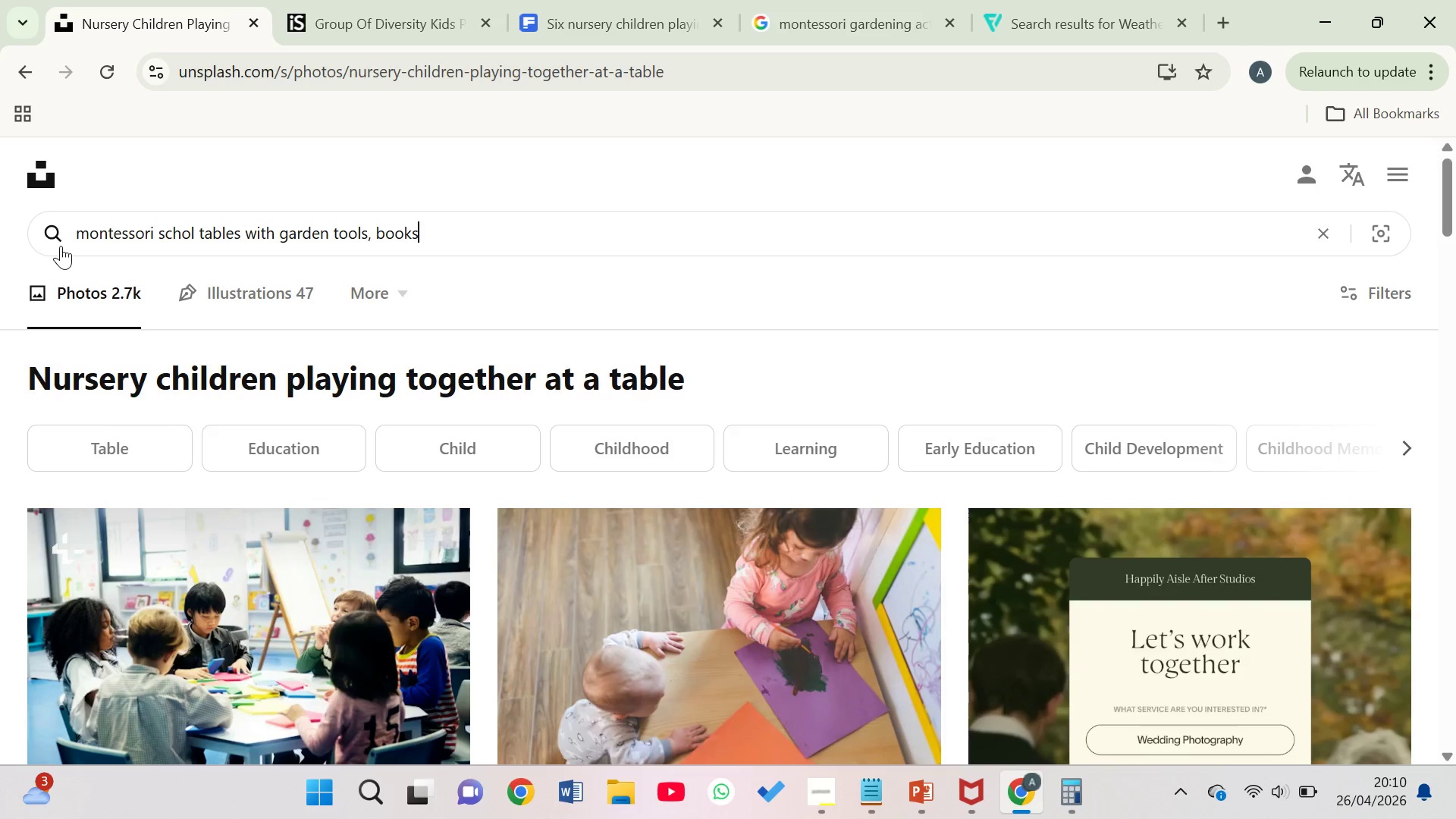 
hold_key(key=S, duration=0.34)
 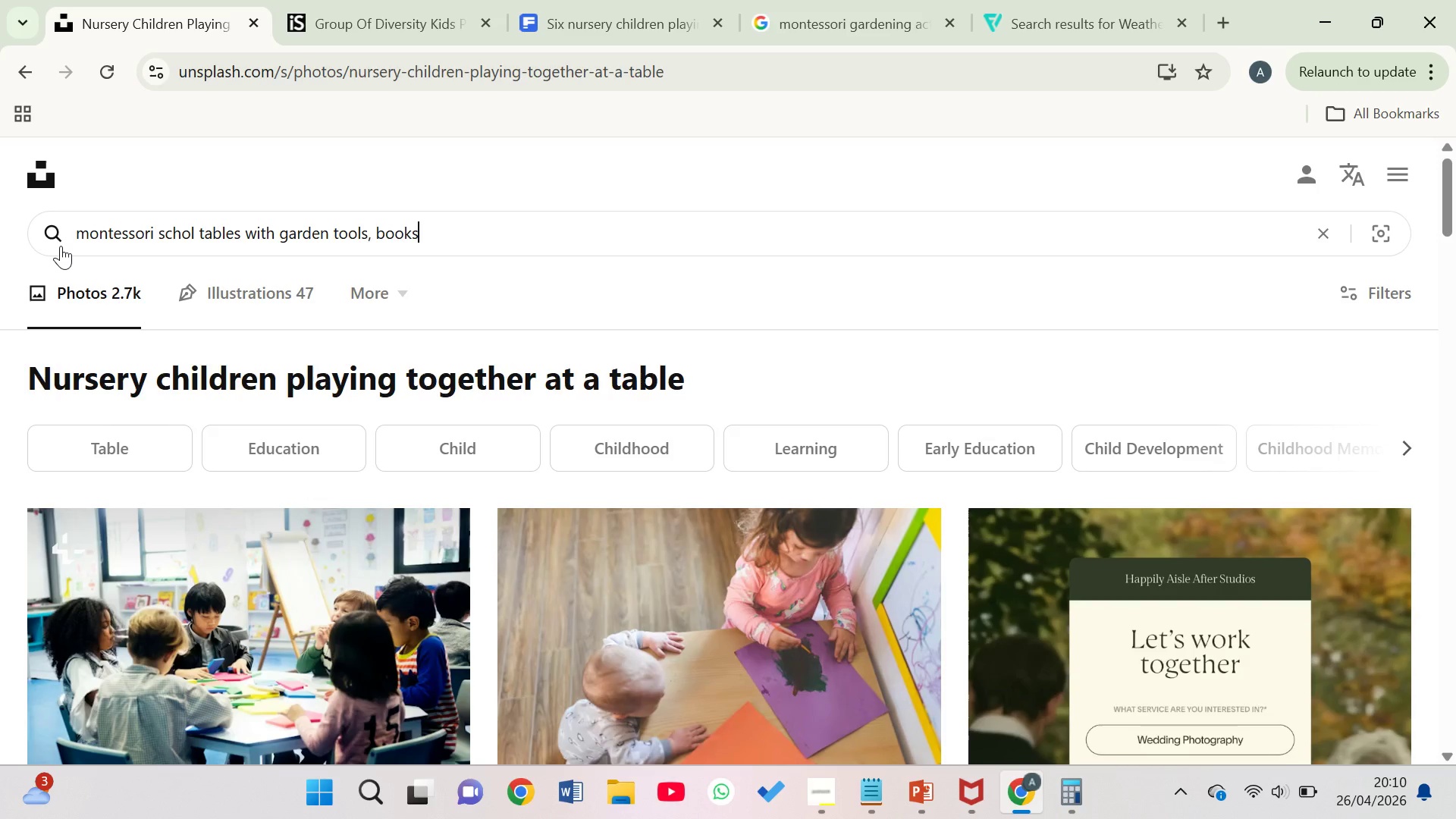 
key(Enter)
 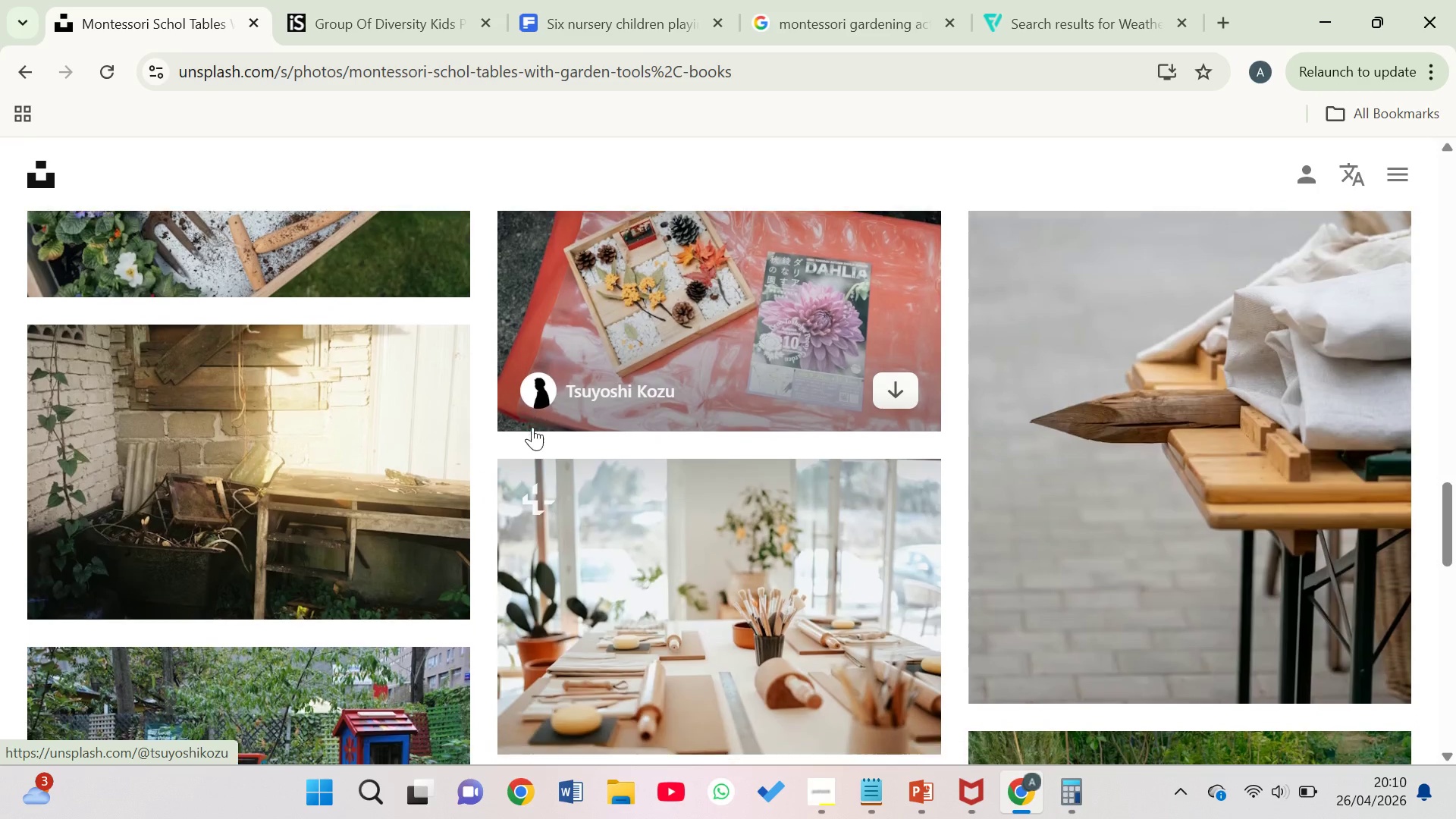 
wait(18.83)
 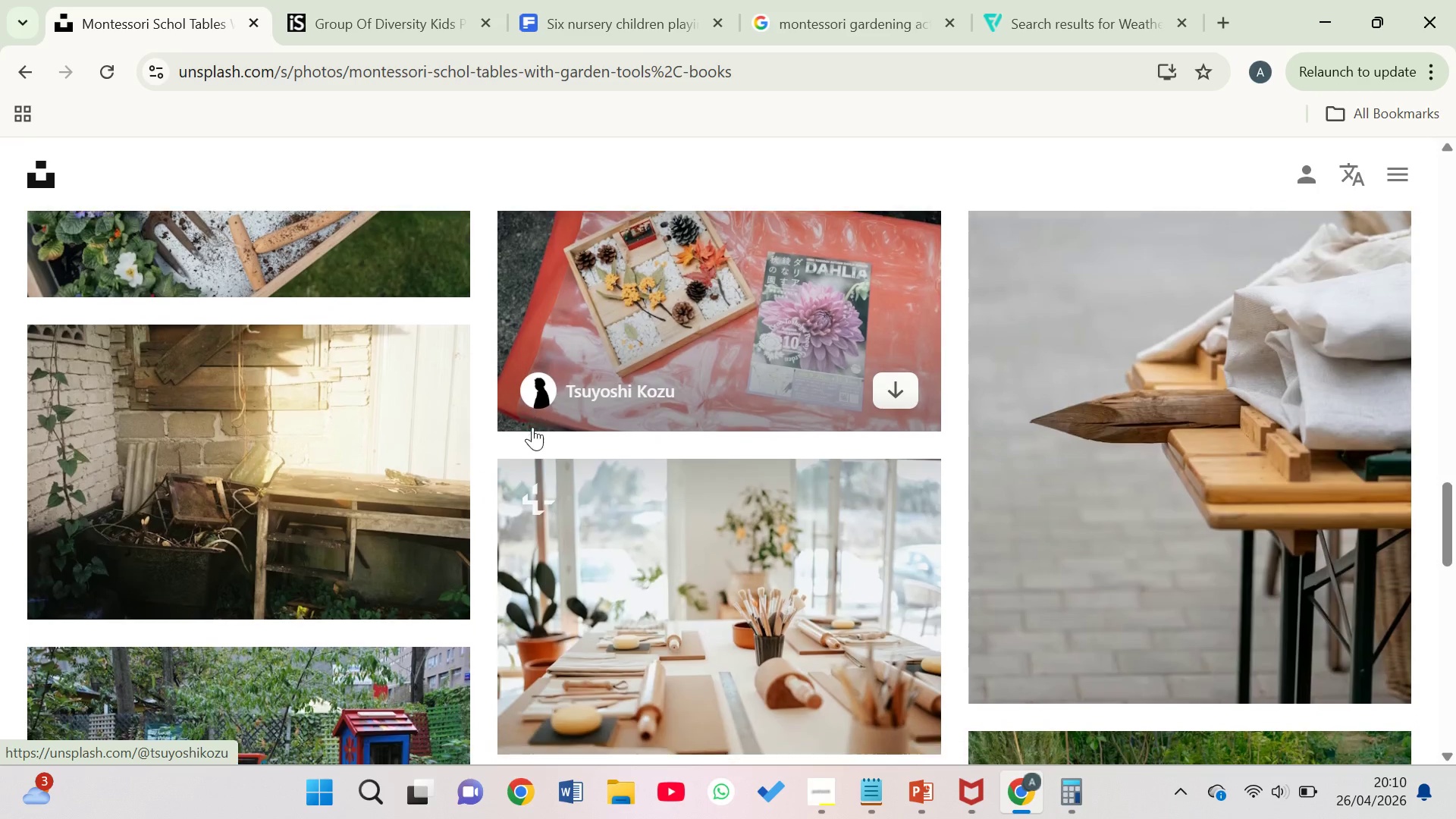 
left_click([808, 457])
 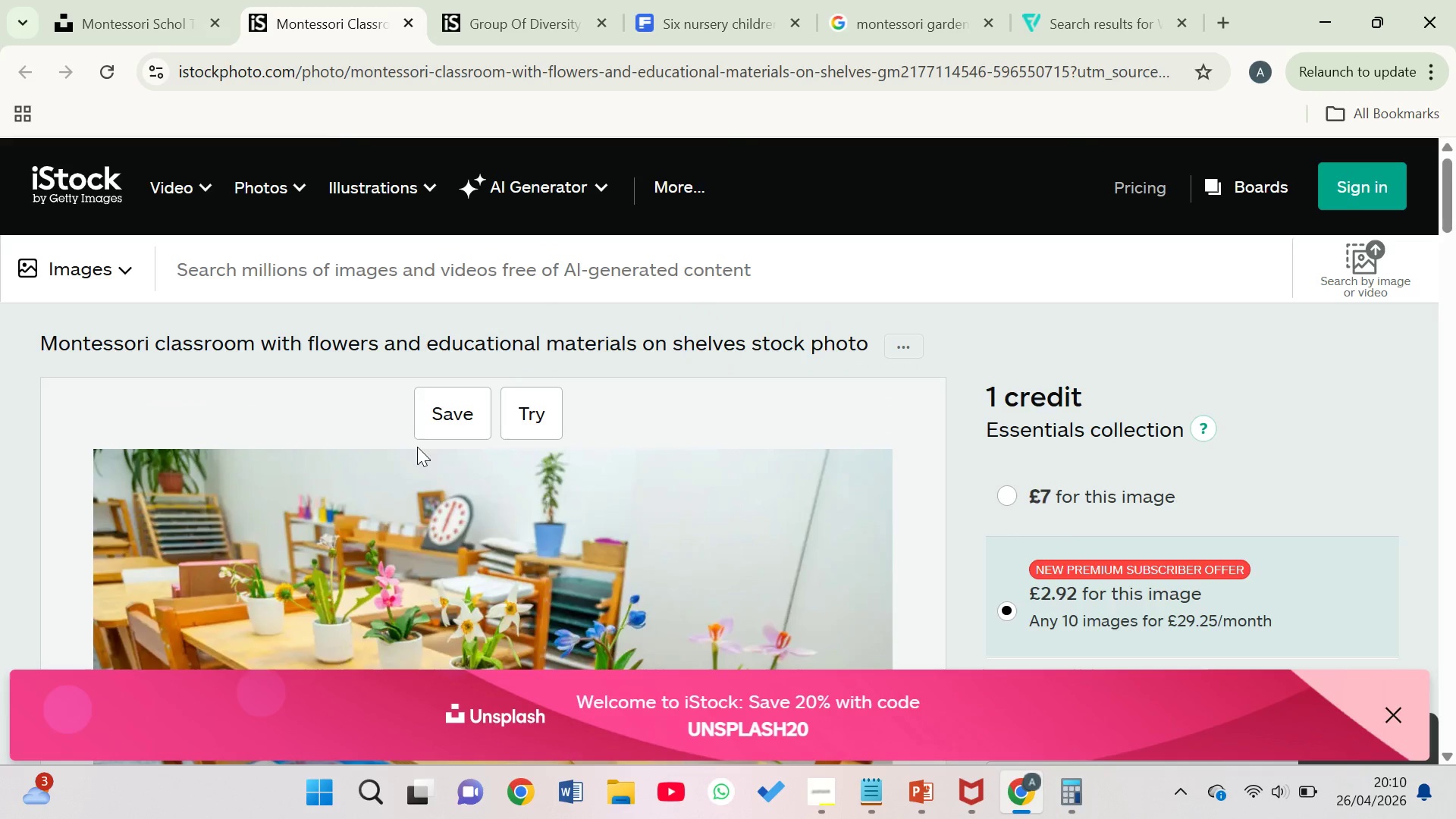 
wait(5.44)
 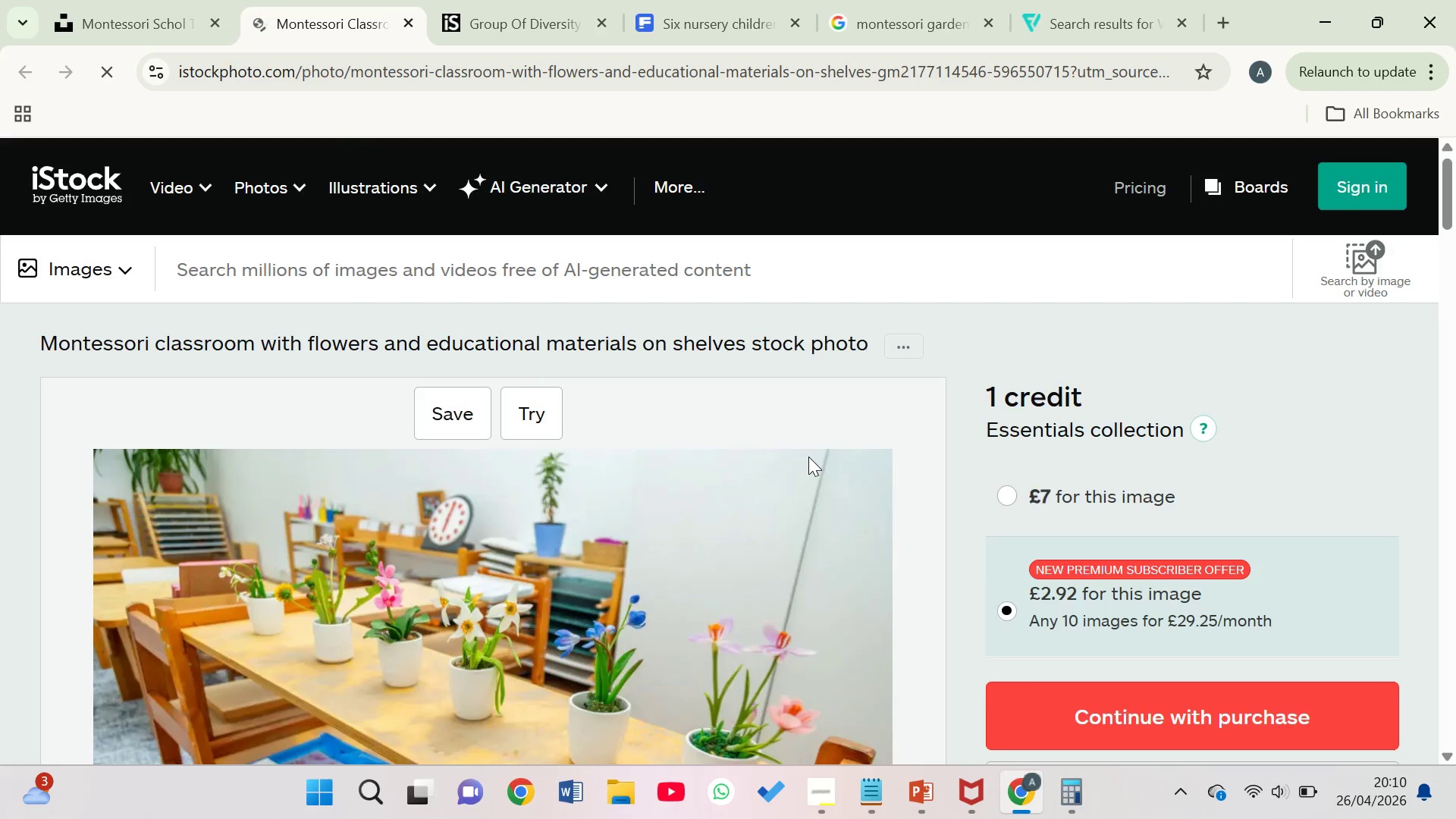 
left_click([121, 8])
 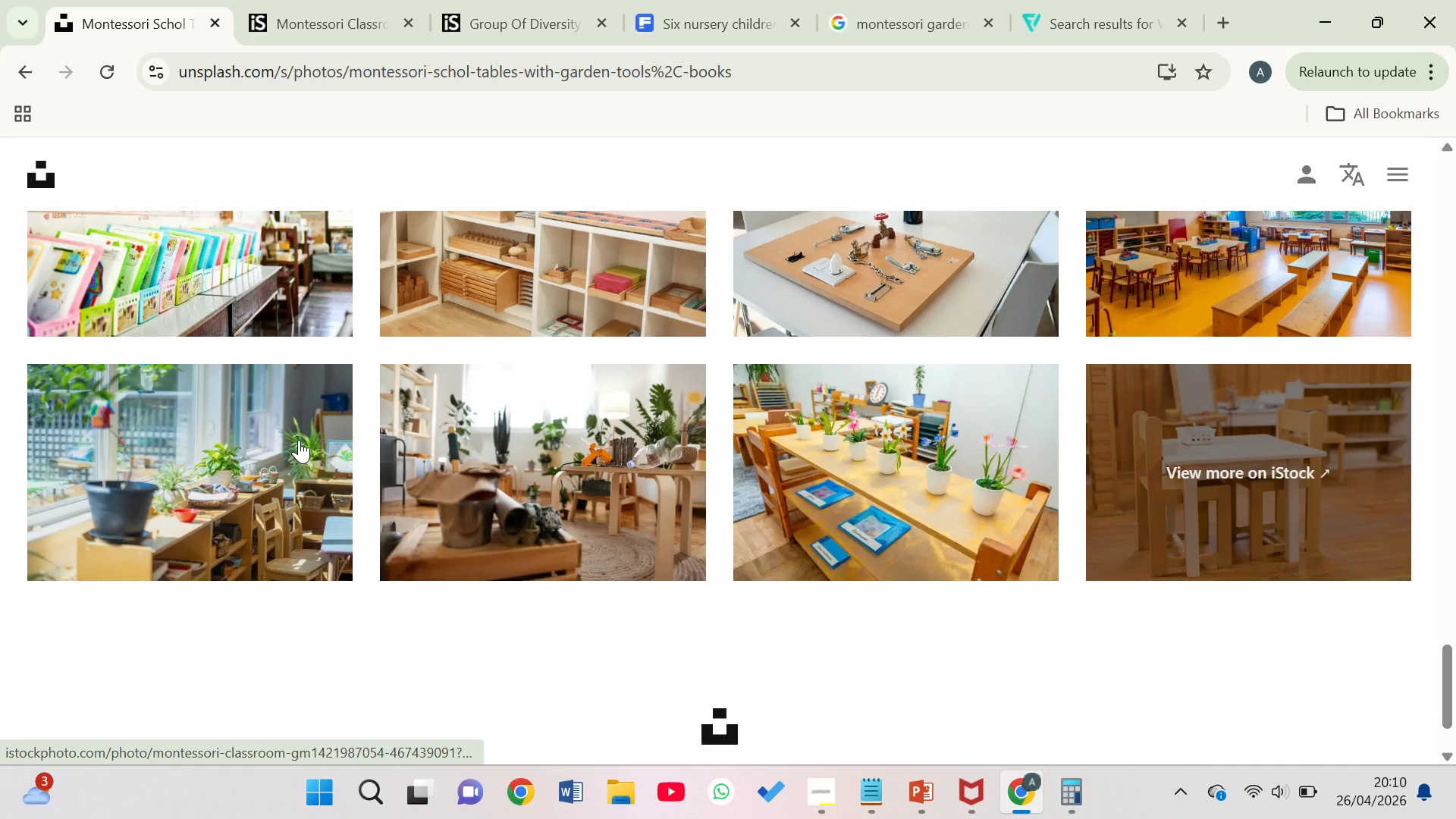 
right_click([299, 440])
 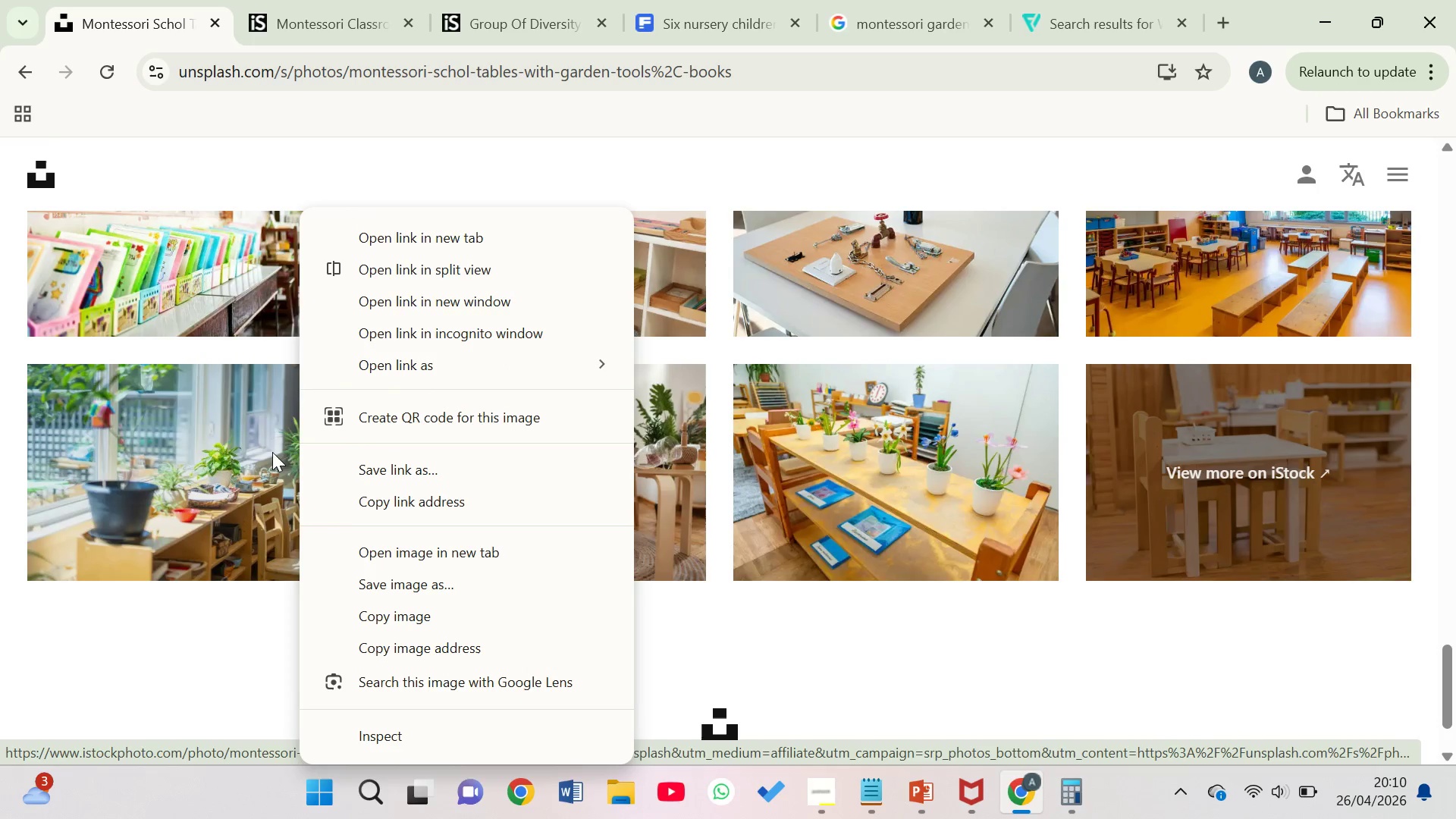 
left_click([269, 456])
 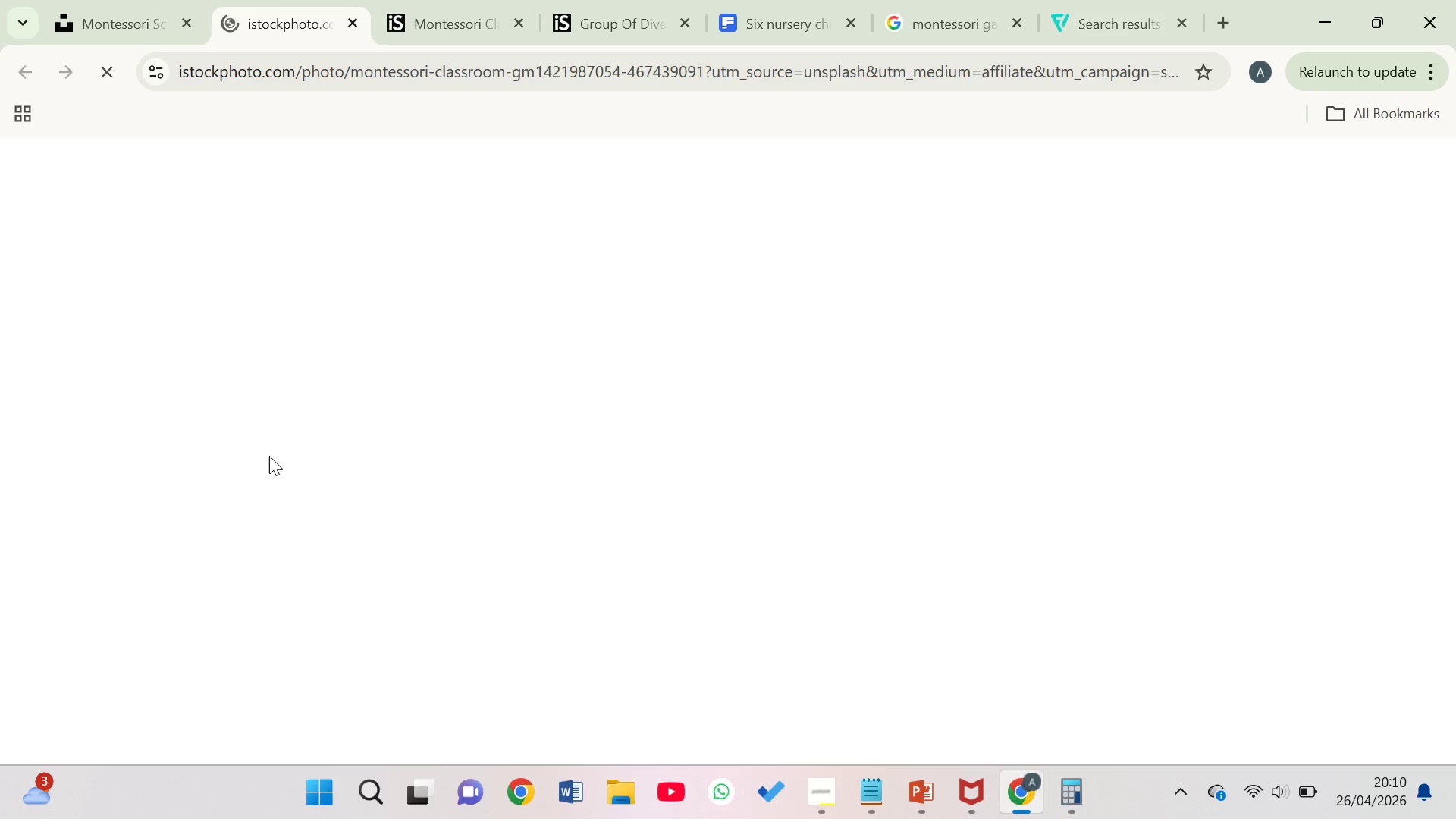 
left_click([269, 456])
 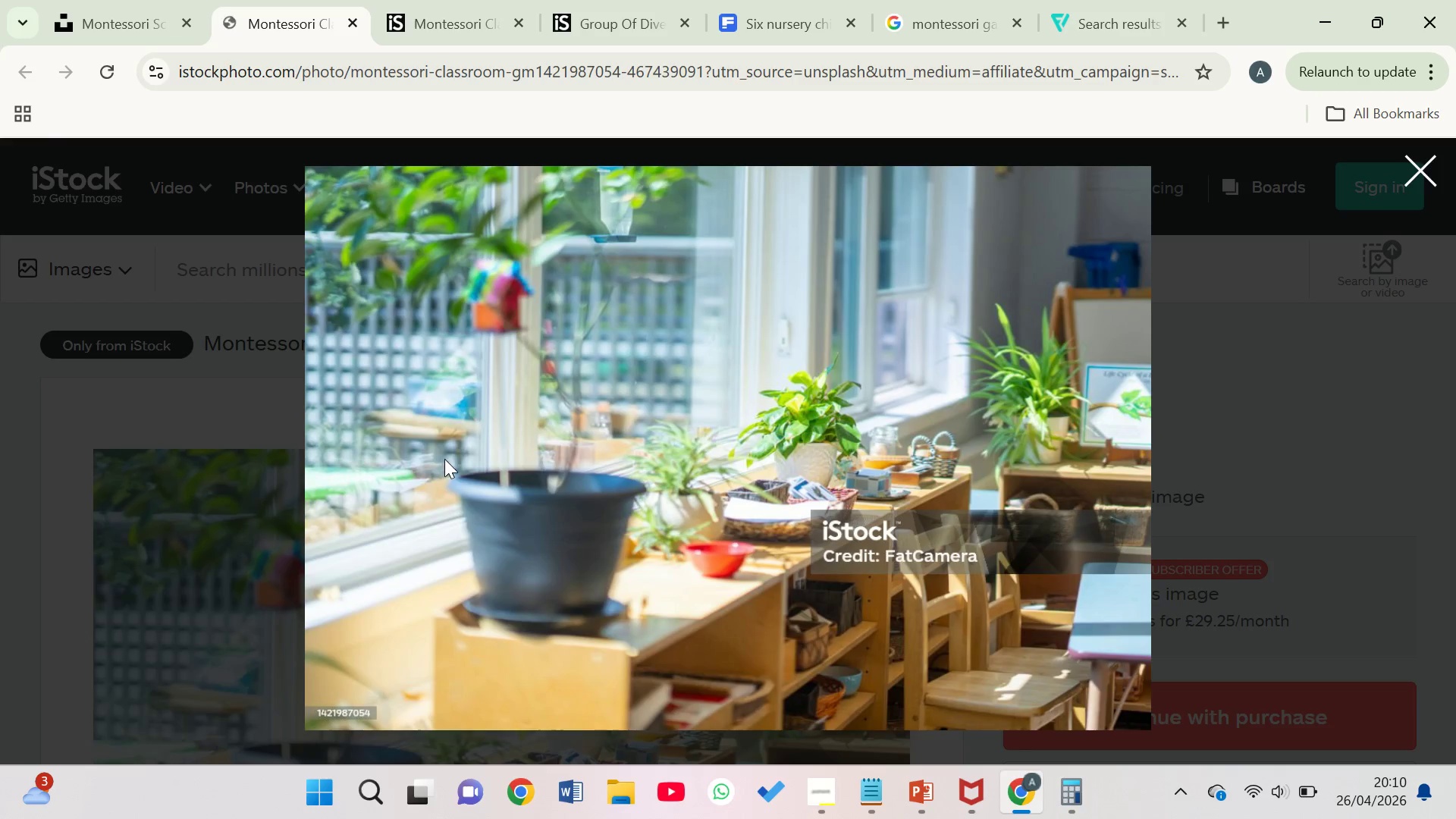 
mouse_move([790, 459])
 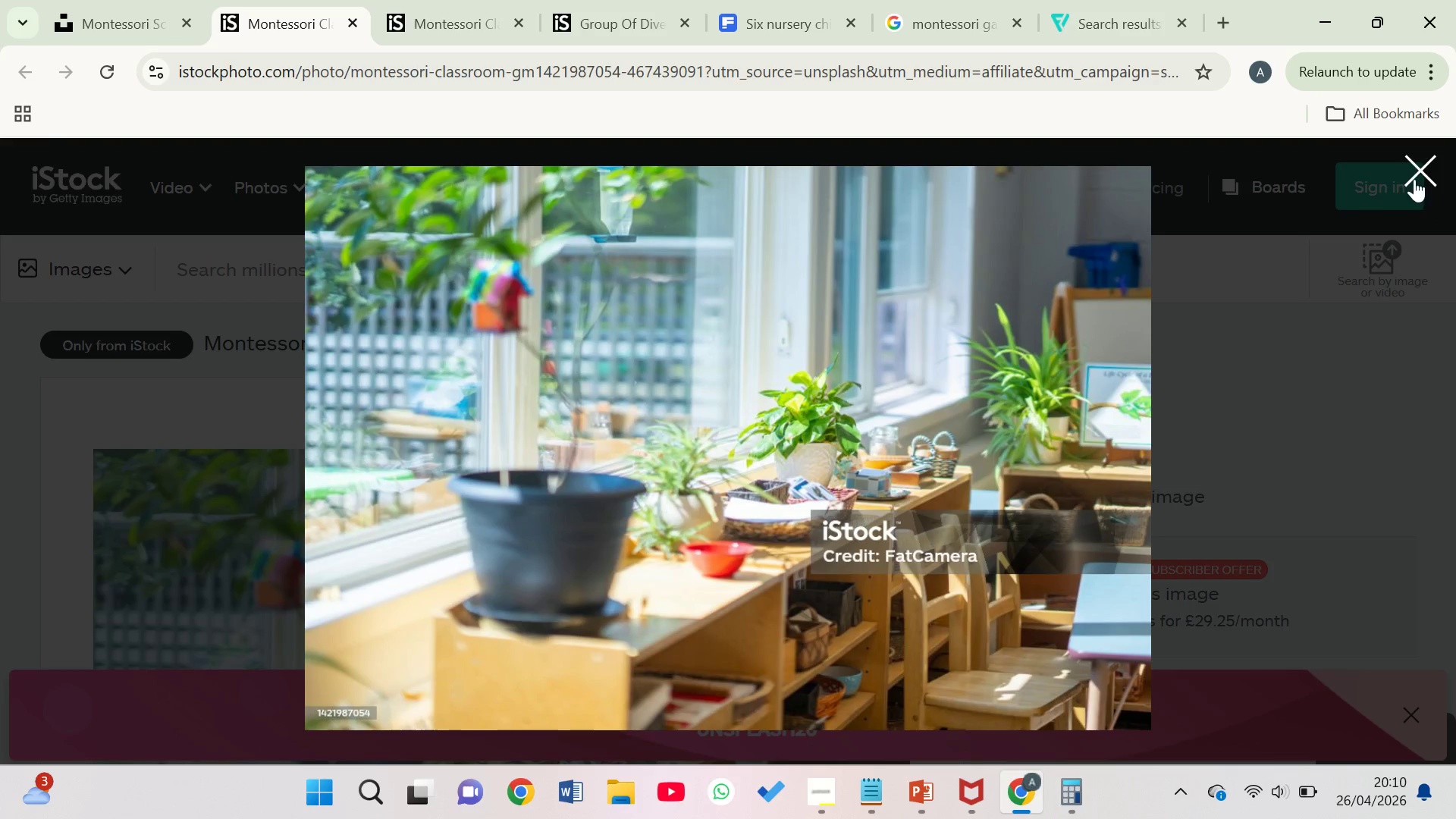 
left_click([1410, 165])
 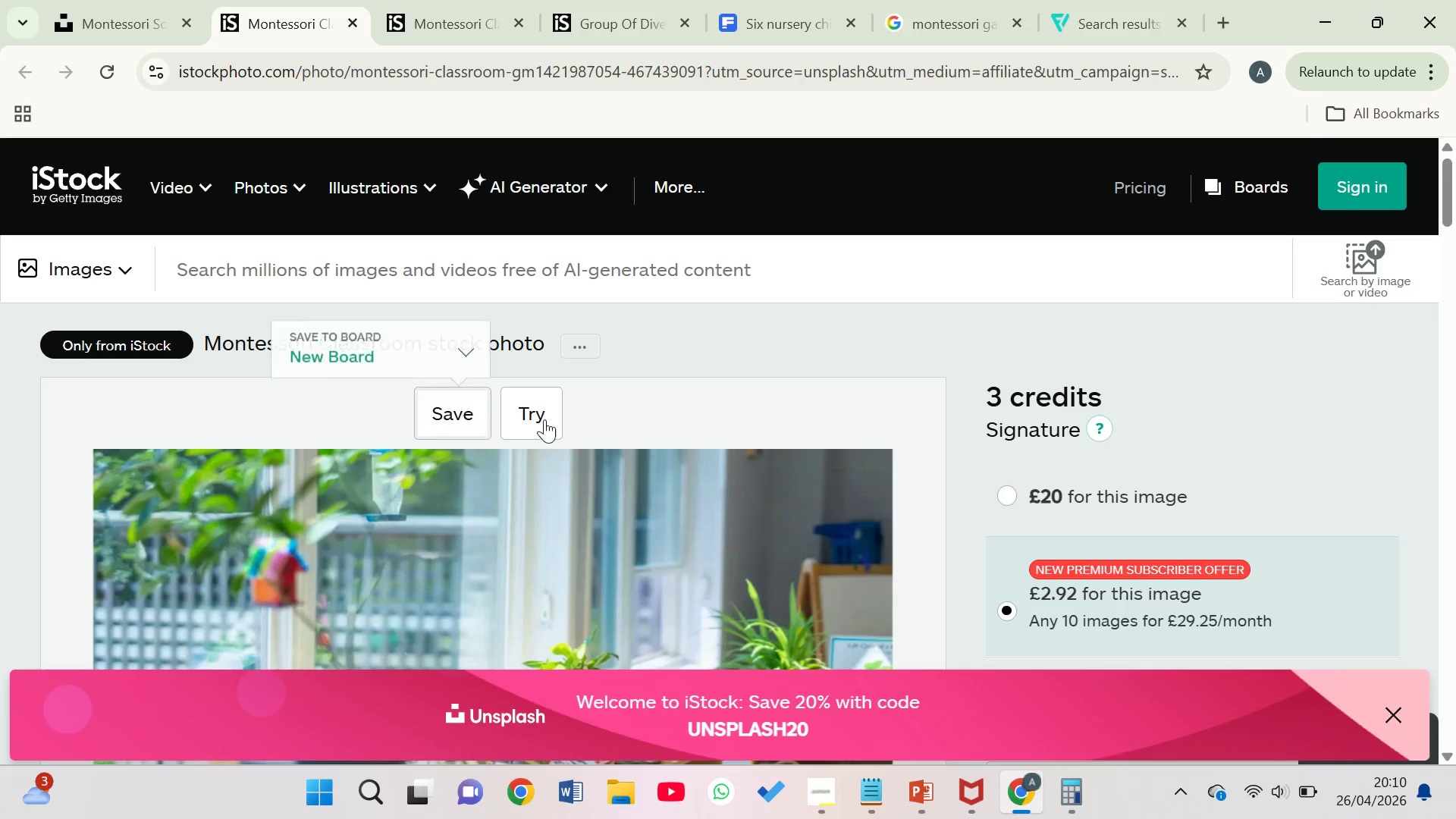 
left_click([572, 351])
 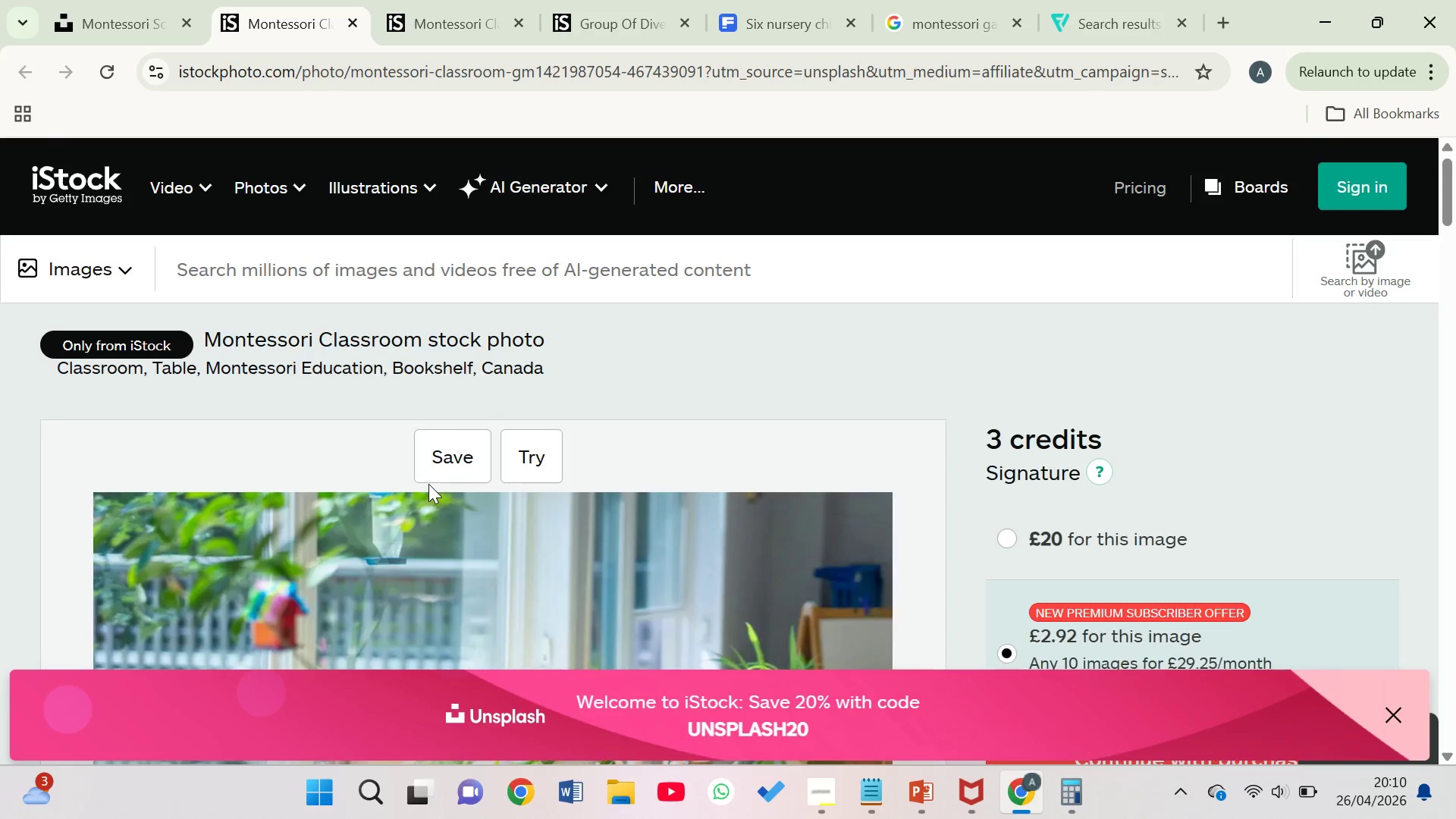 
left_click([453, 466])
 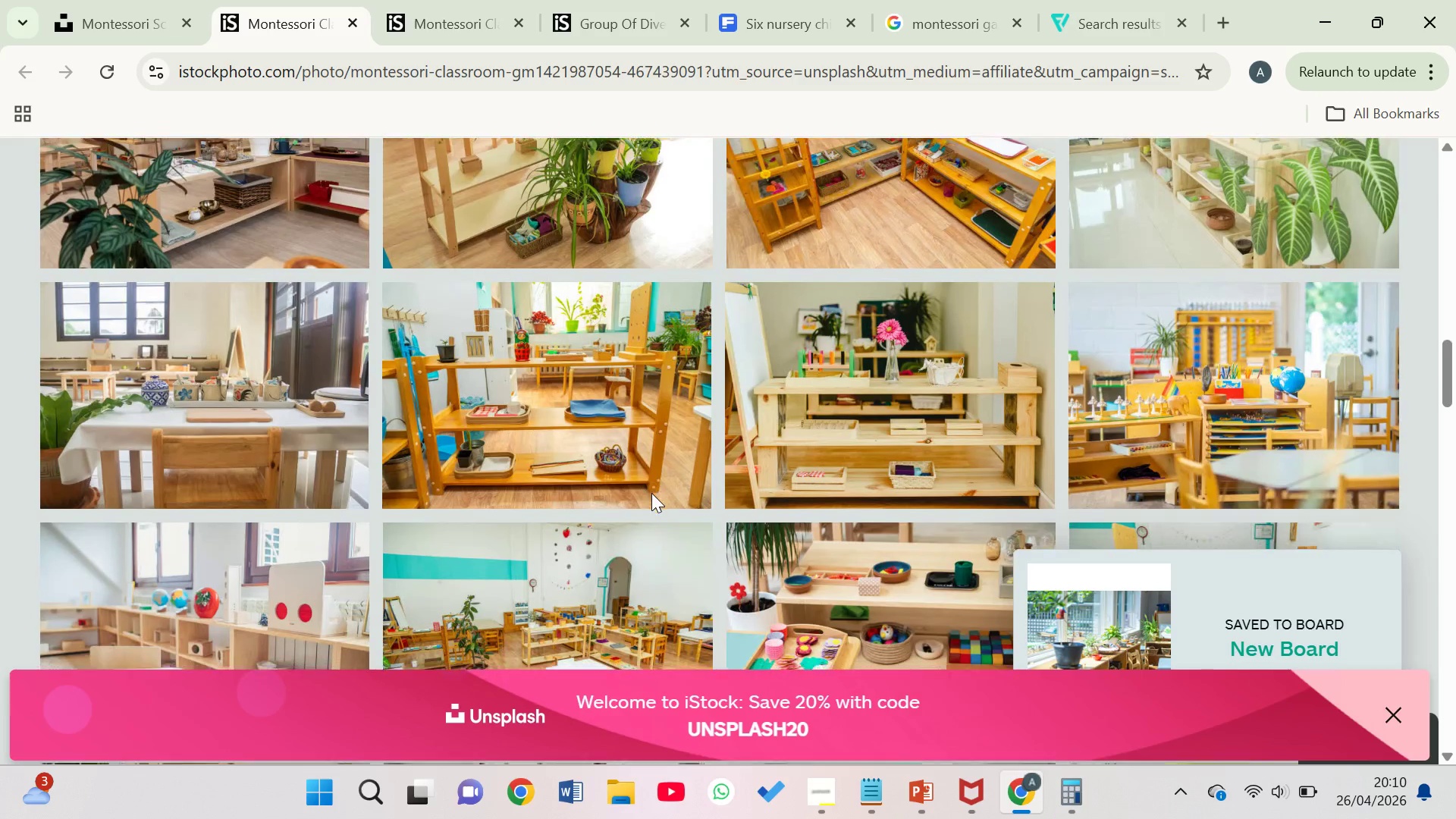 
left_click([903, 370])
 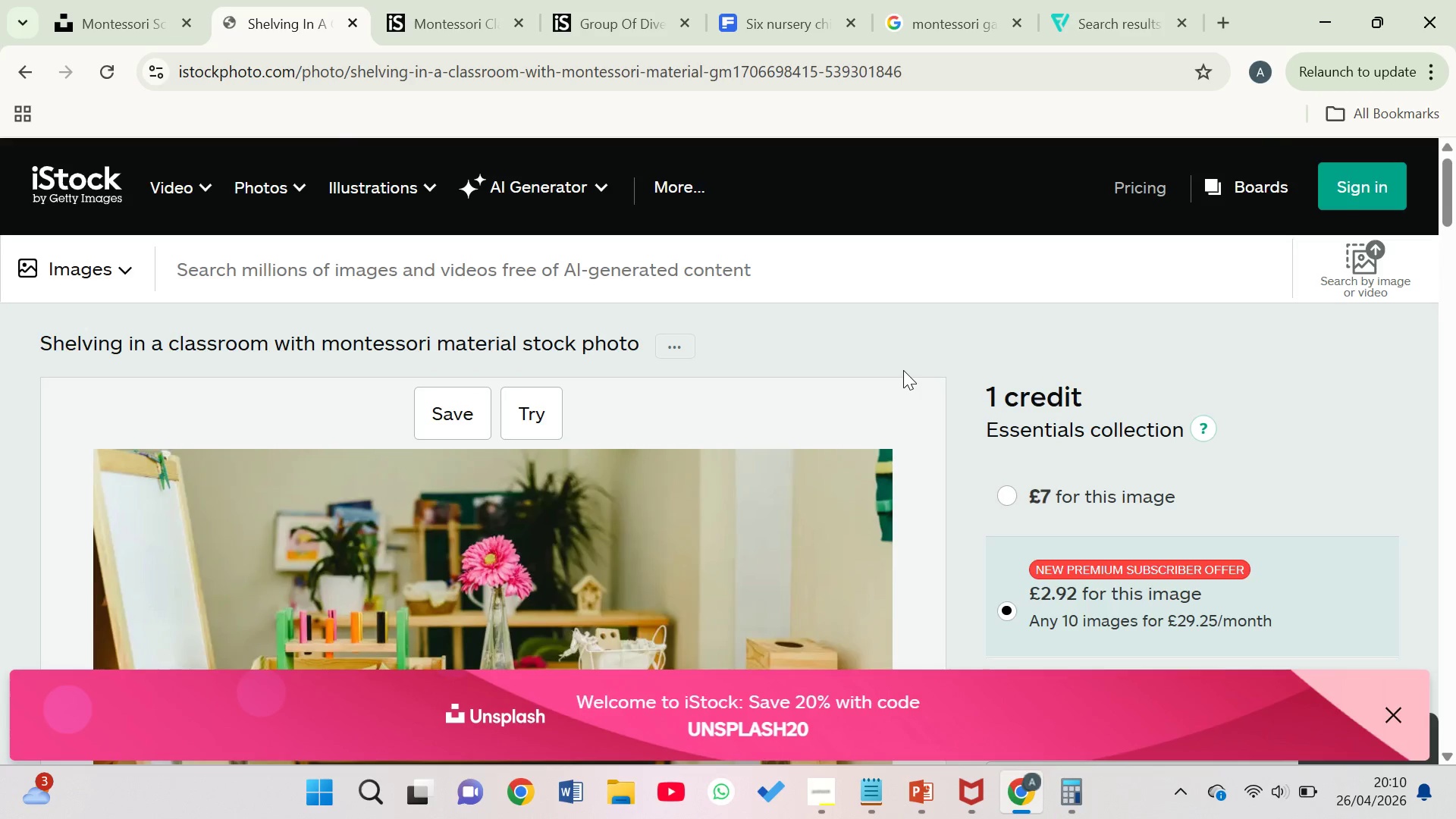 
left_click([903, 370])
 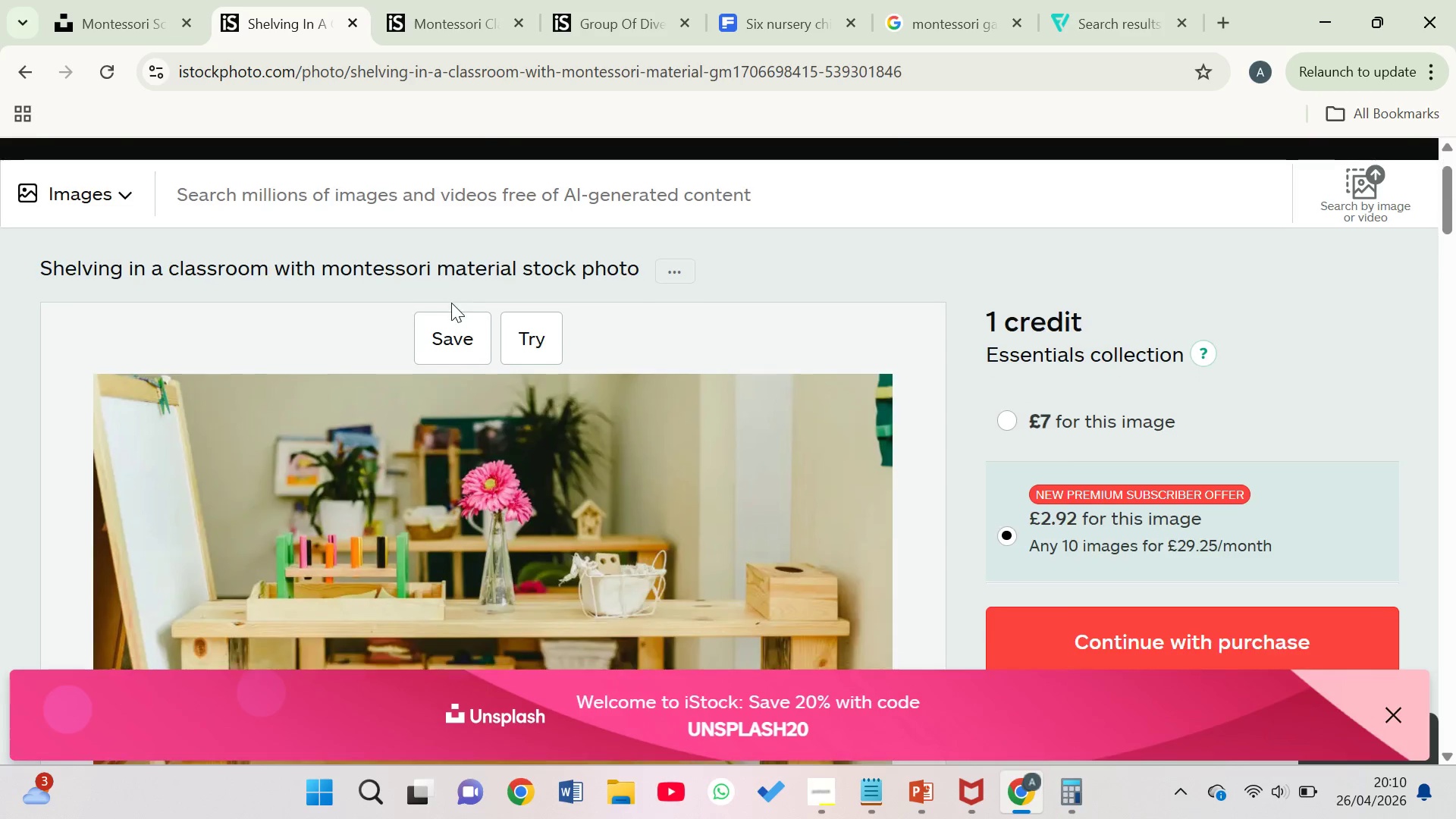 
left_click([101, 0])
 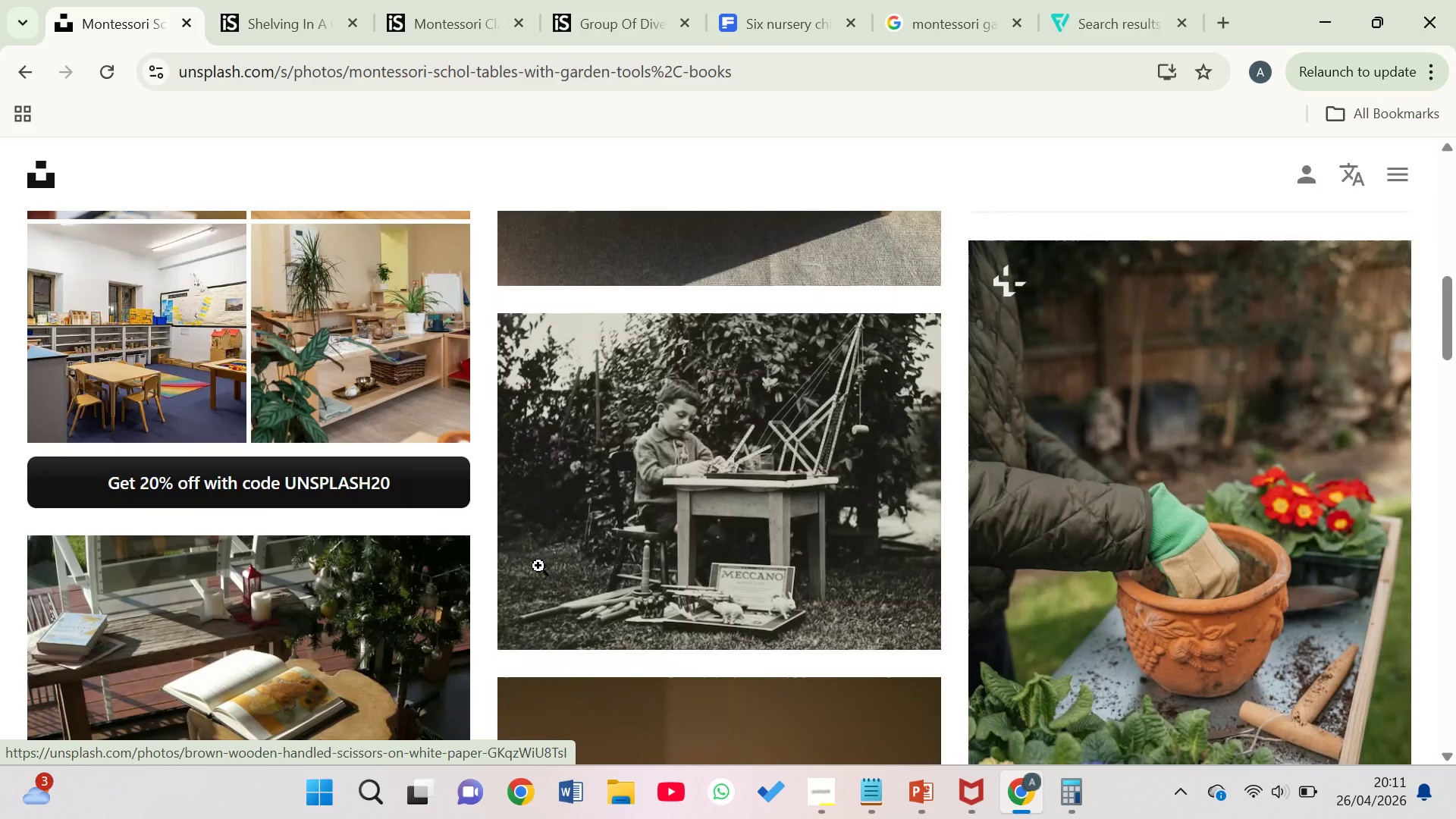 
wait(13.64)
 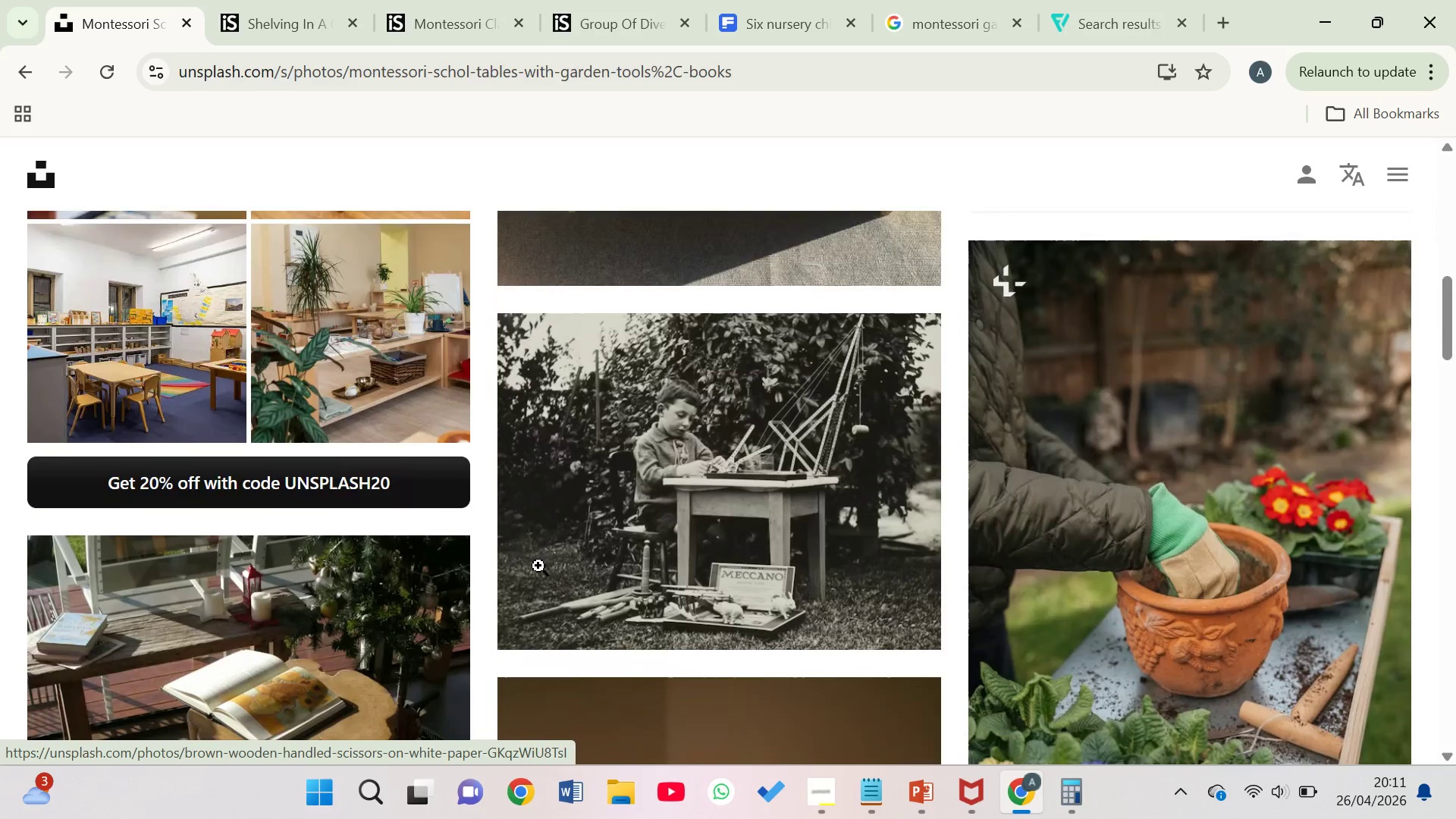 
left_click([374, 550])
 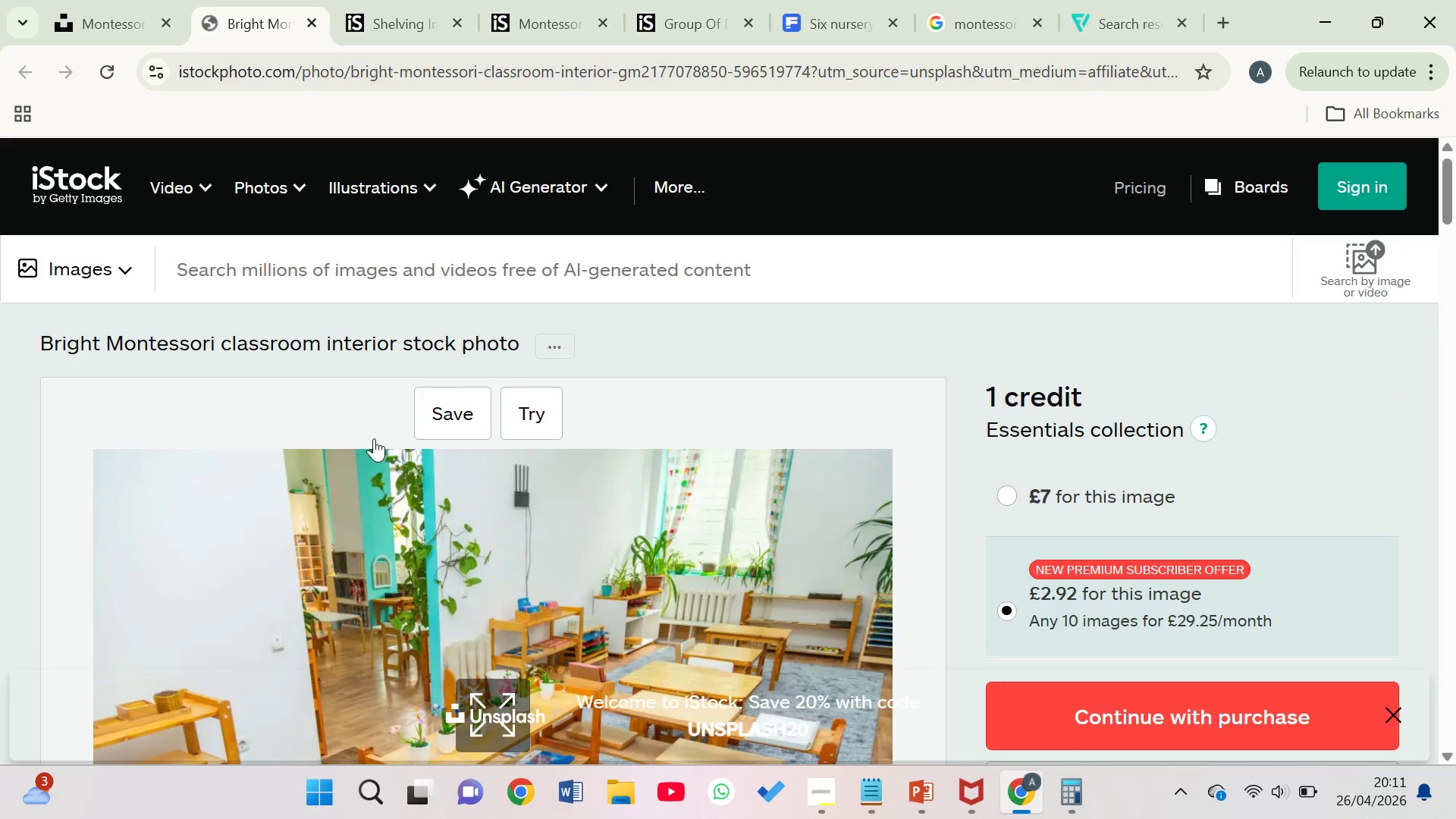 
mouse_move([436, 468])
 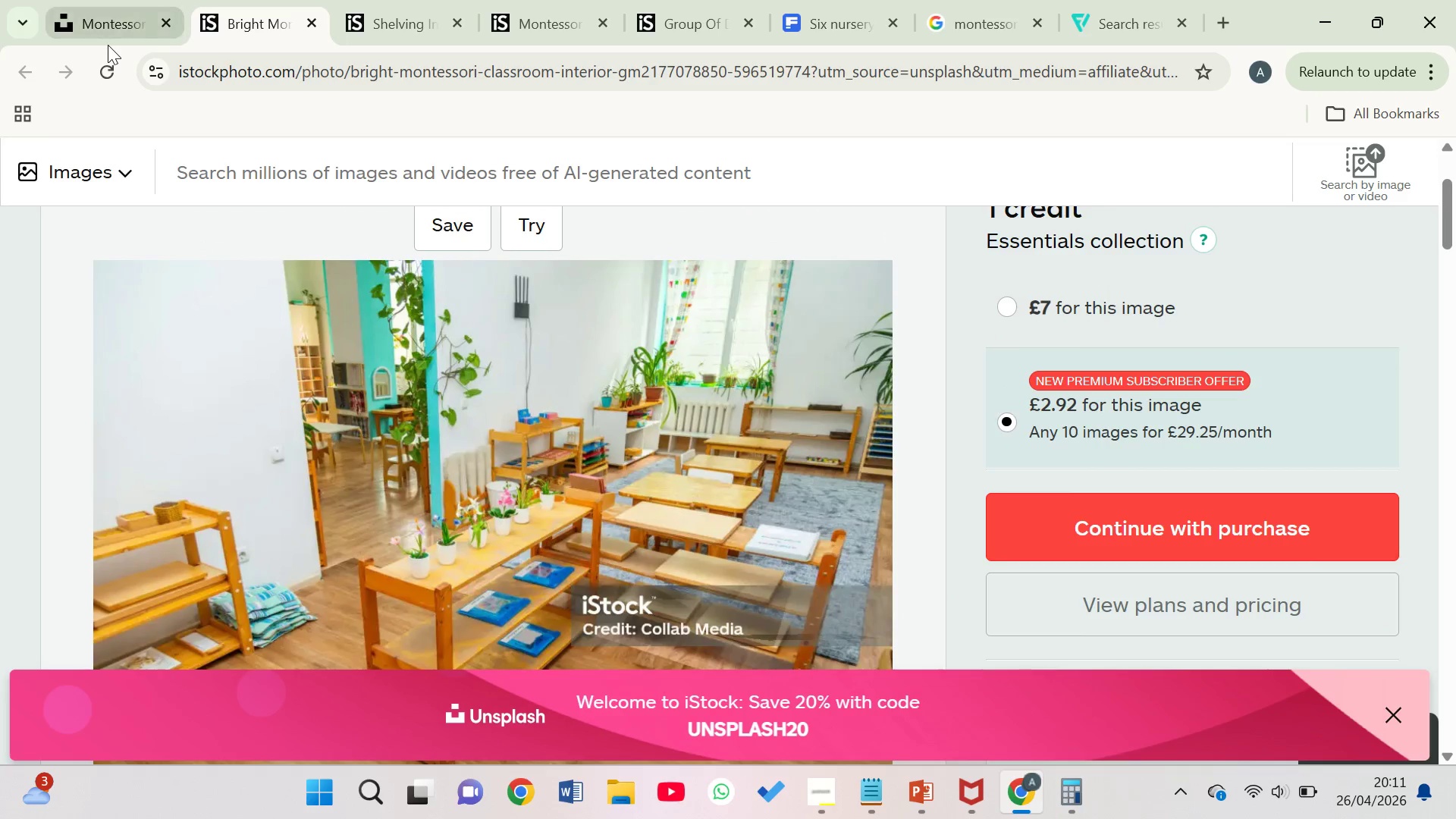 
left_click([101, 36])
 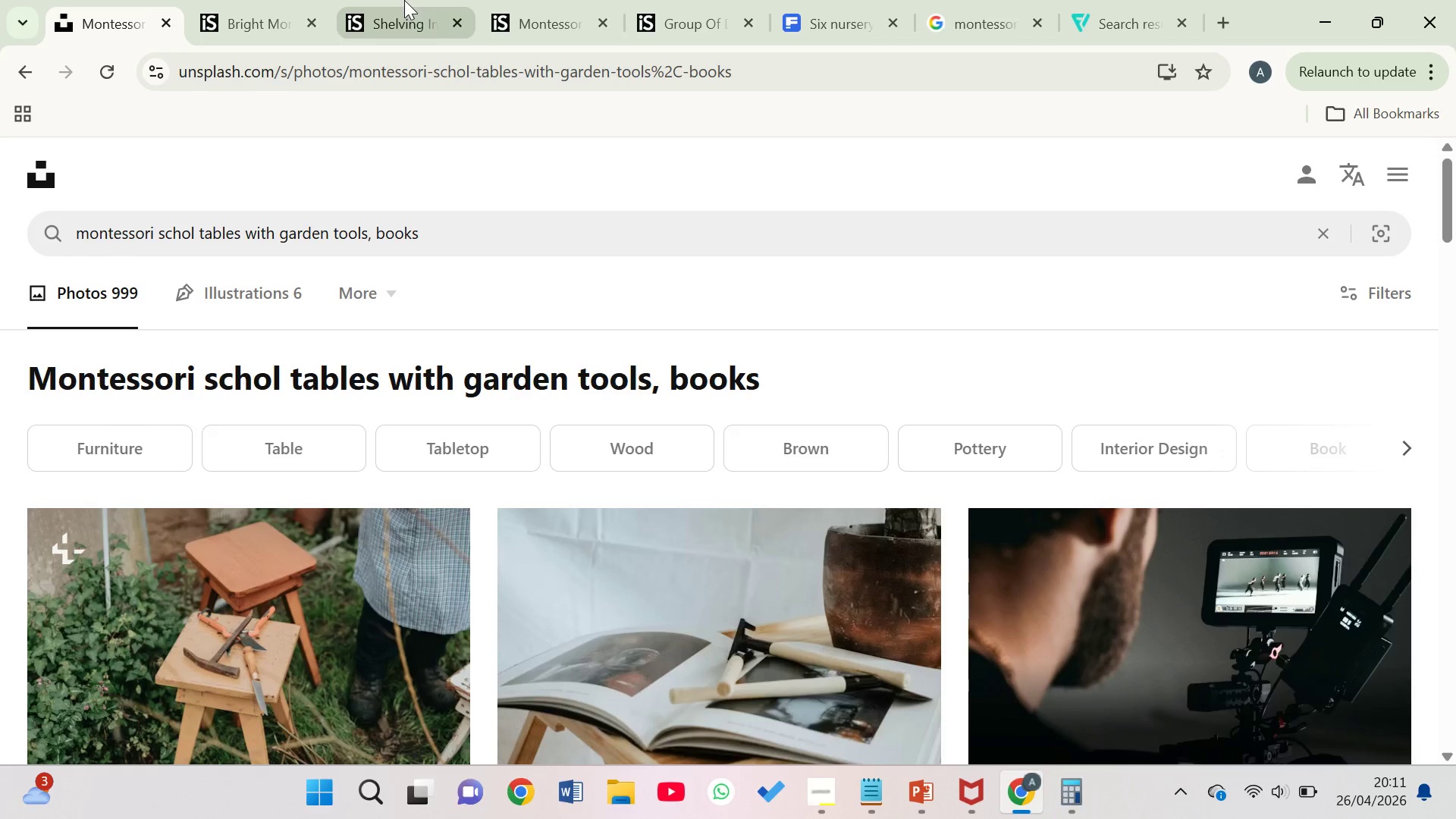 
left_click([856, 19])
 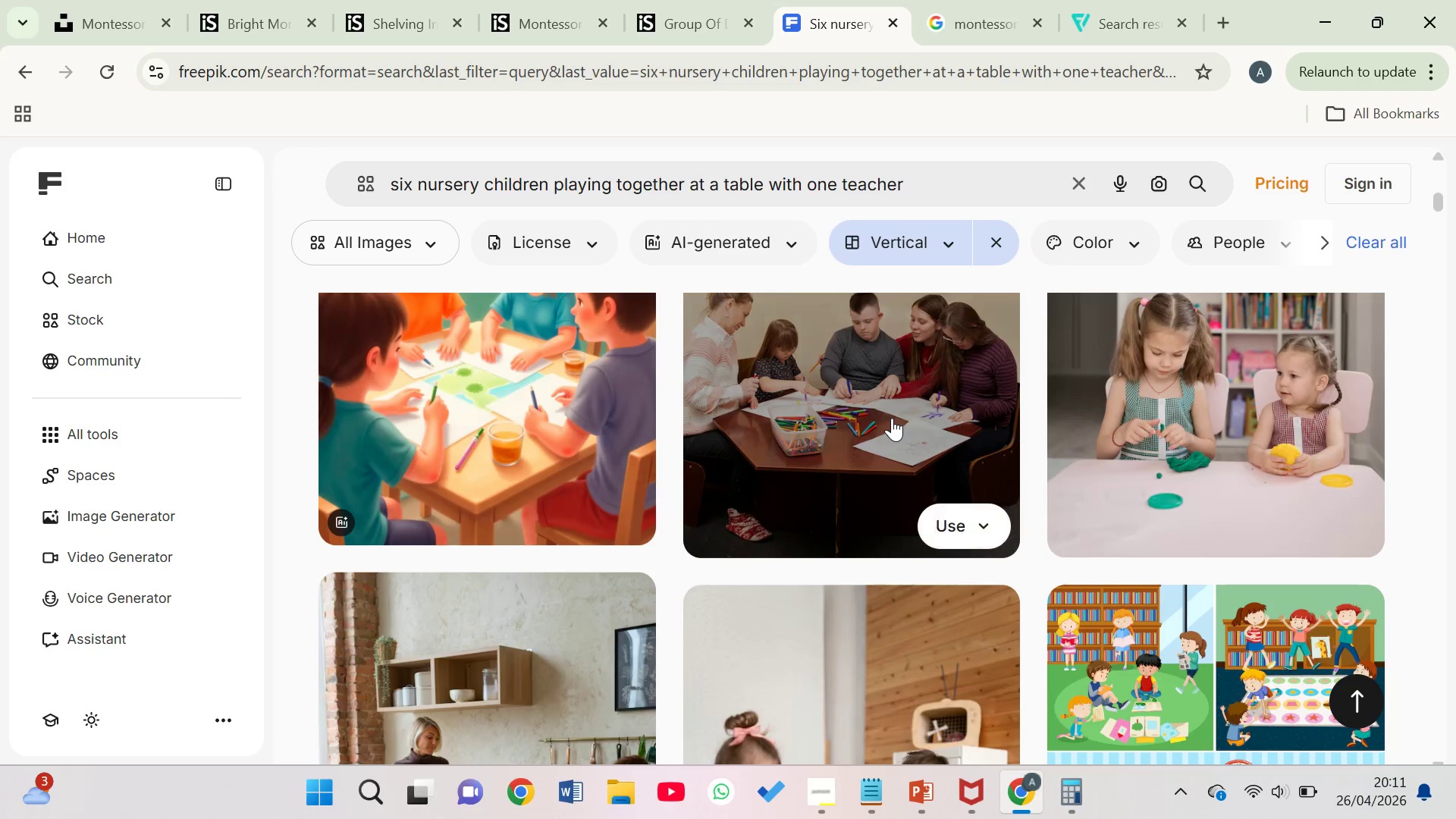 
right_click([892, 418])
 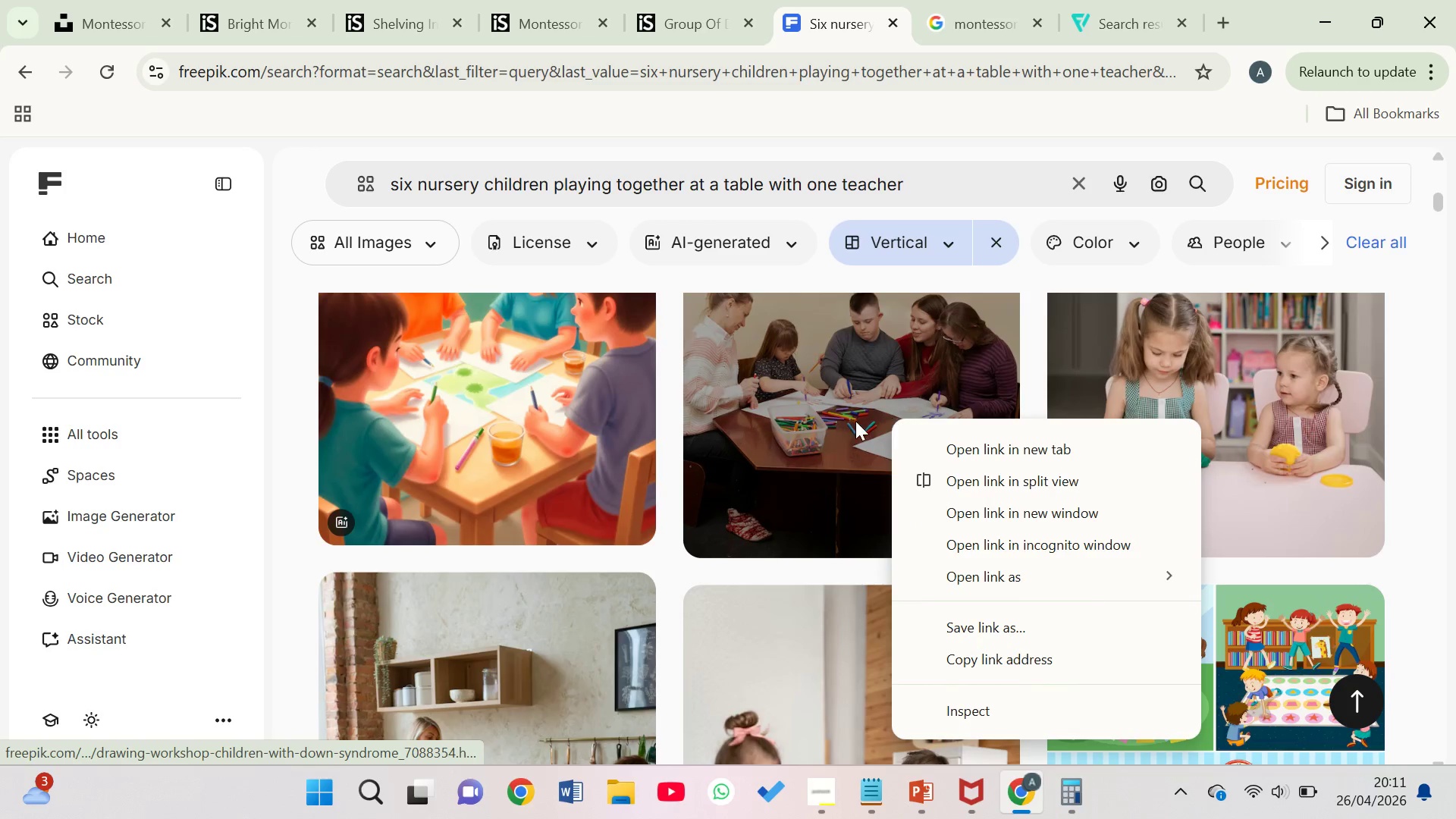 
left_click([837, 423])
 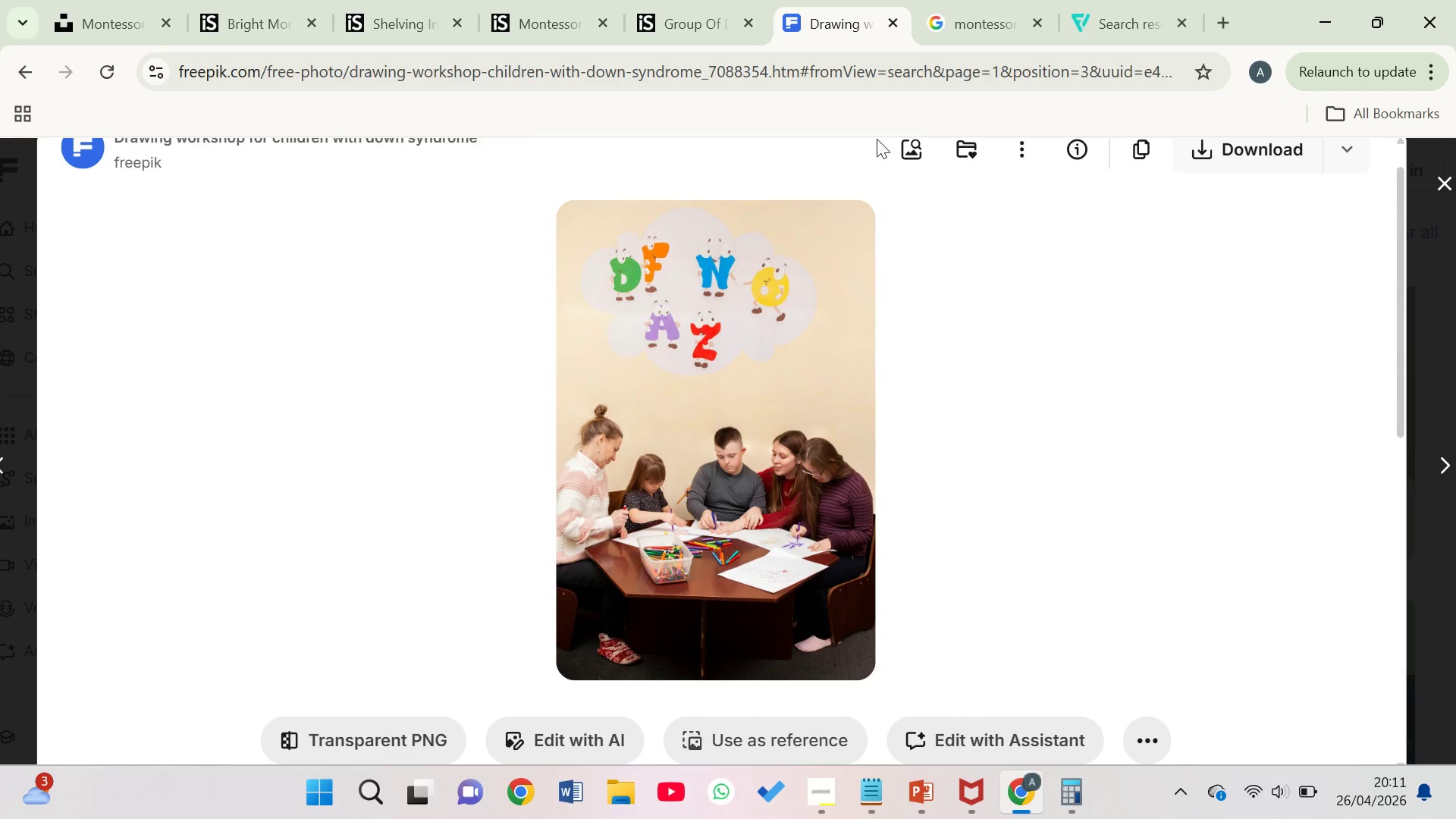 
wait(5.83)
 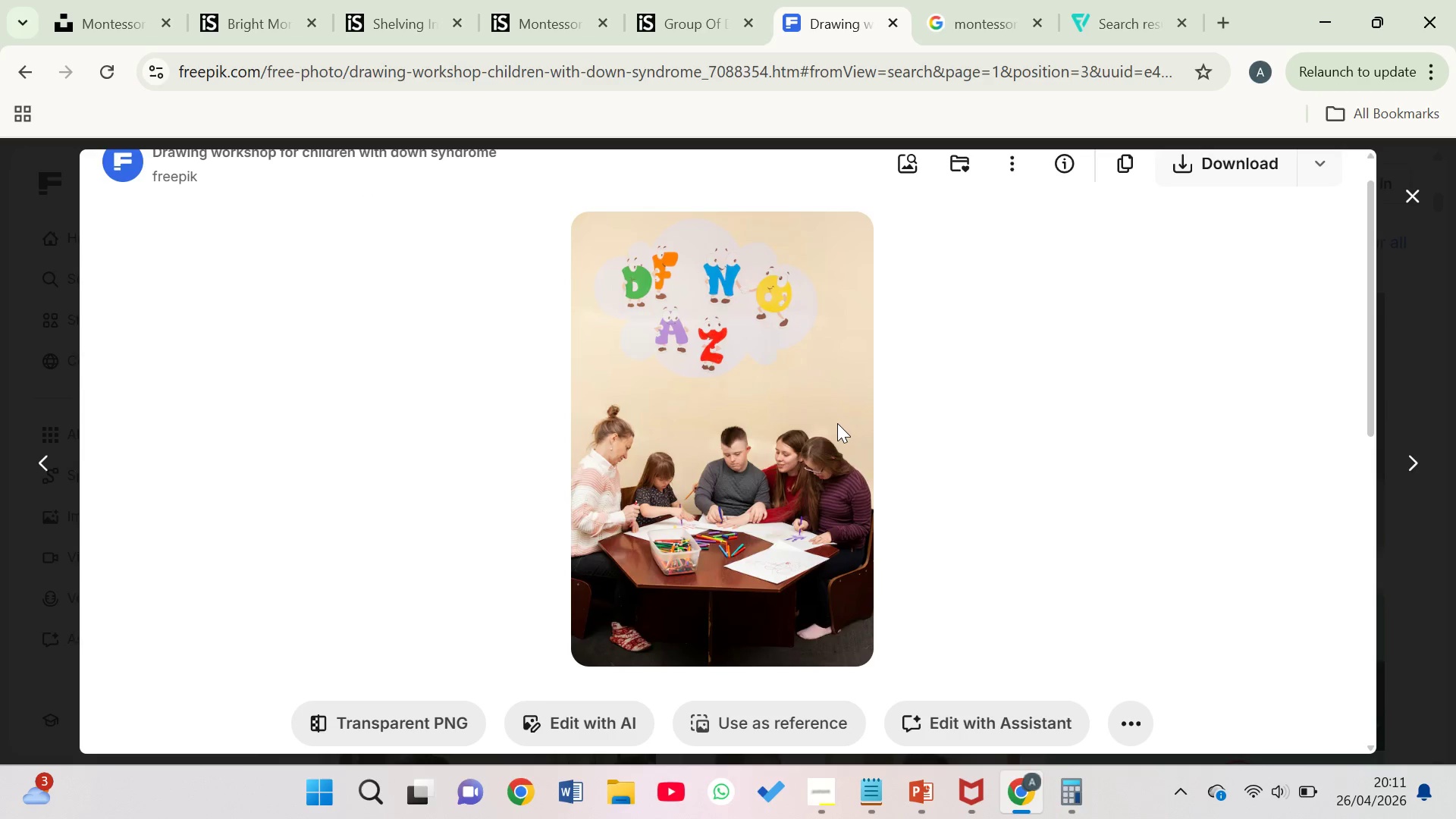 
left_click([84, 14])
 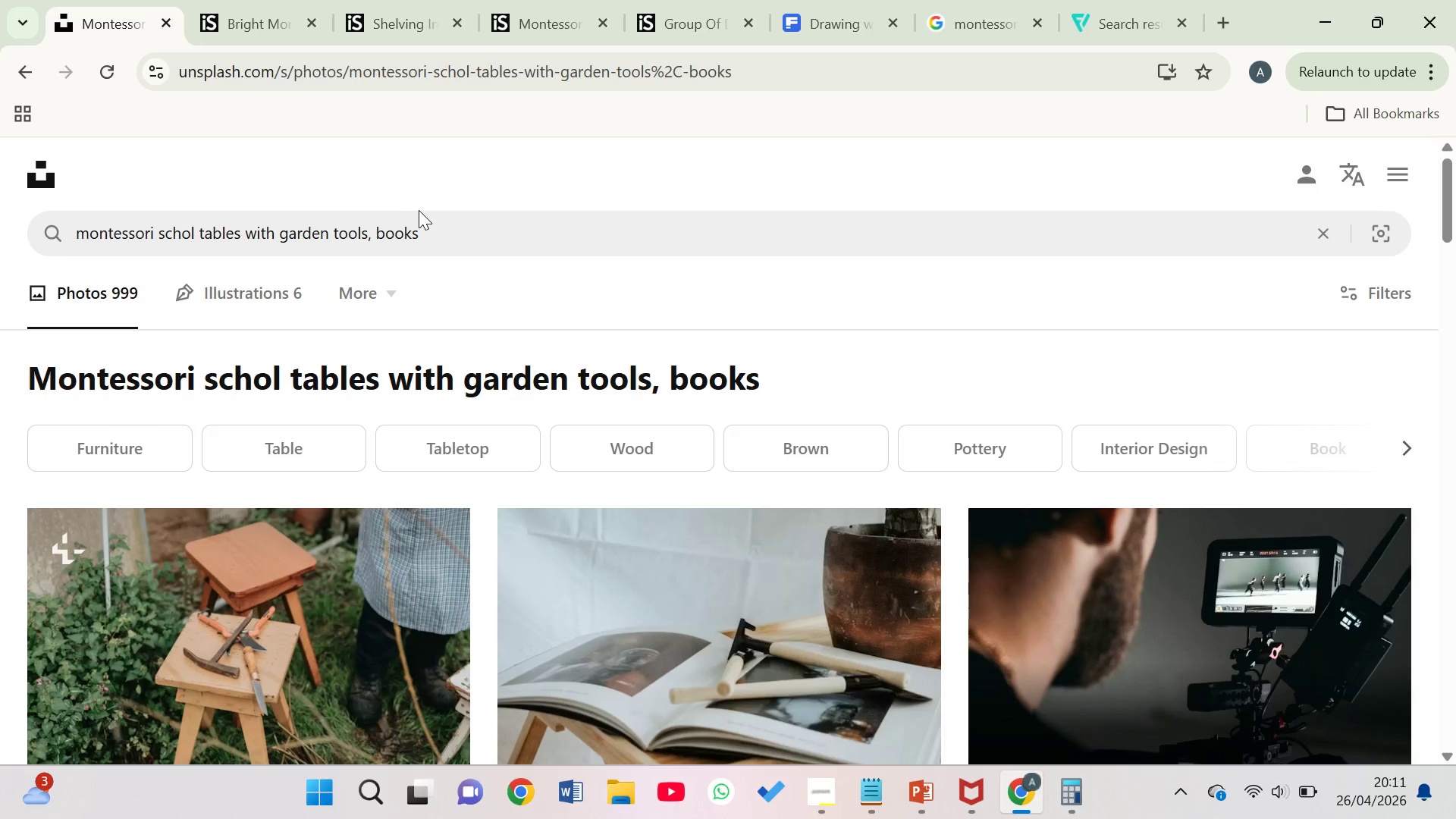 
left_click_drag(start_coordinate=[423, 219], to_coordinate=[68, 214])
 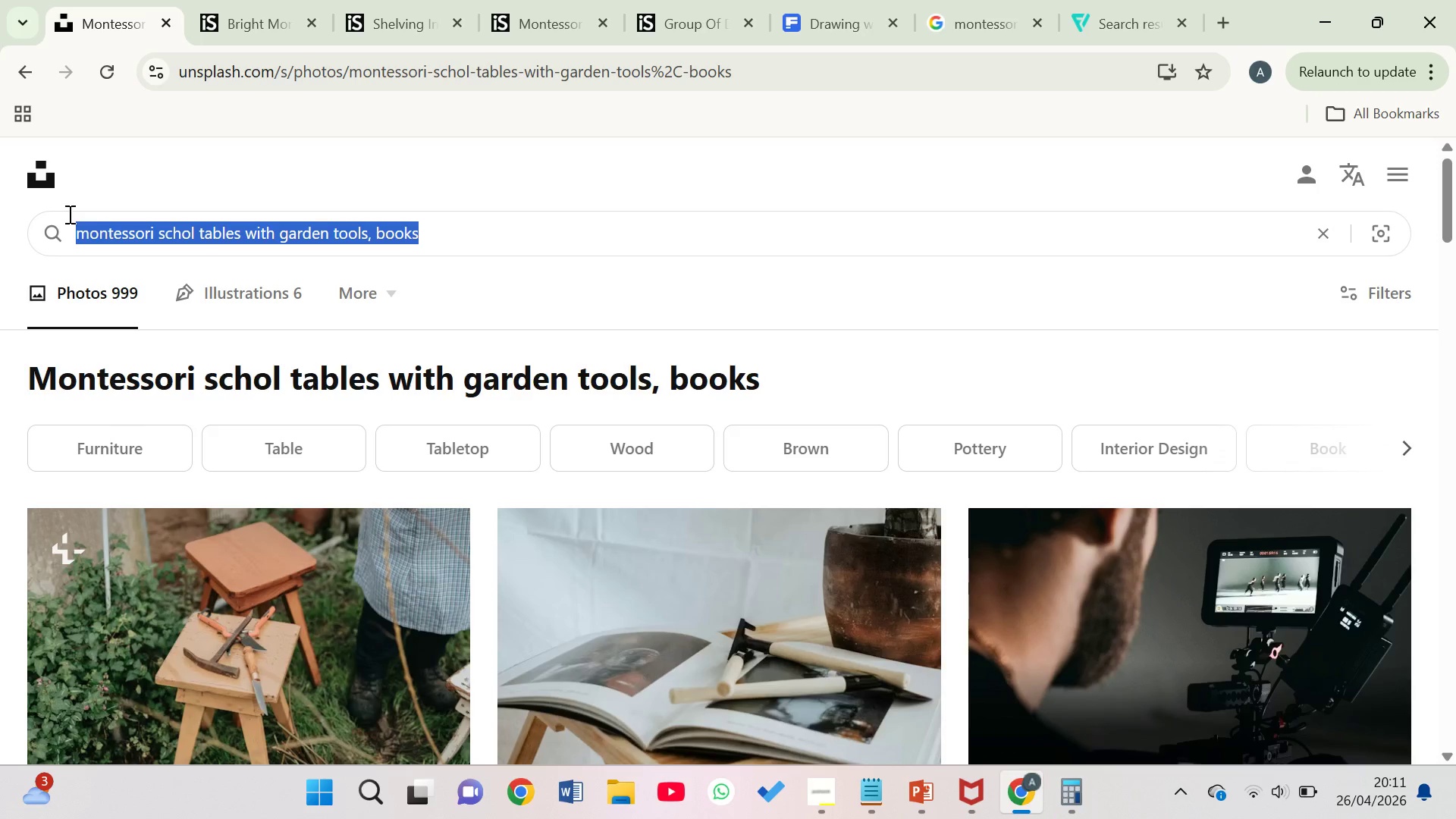 
key(Control+C)
 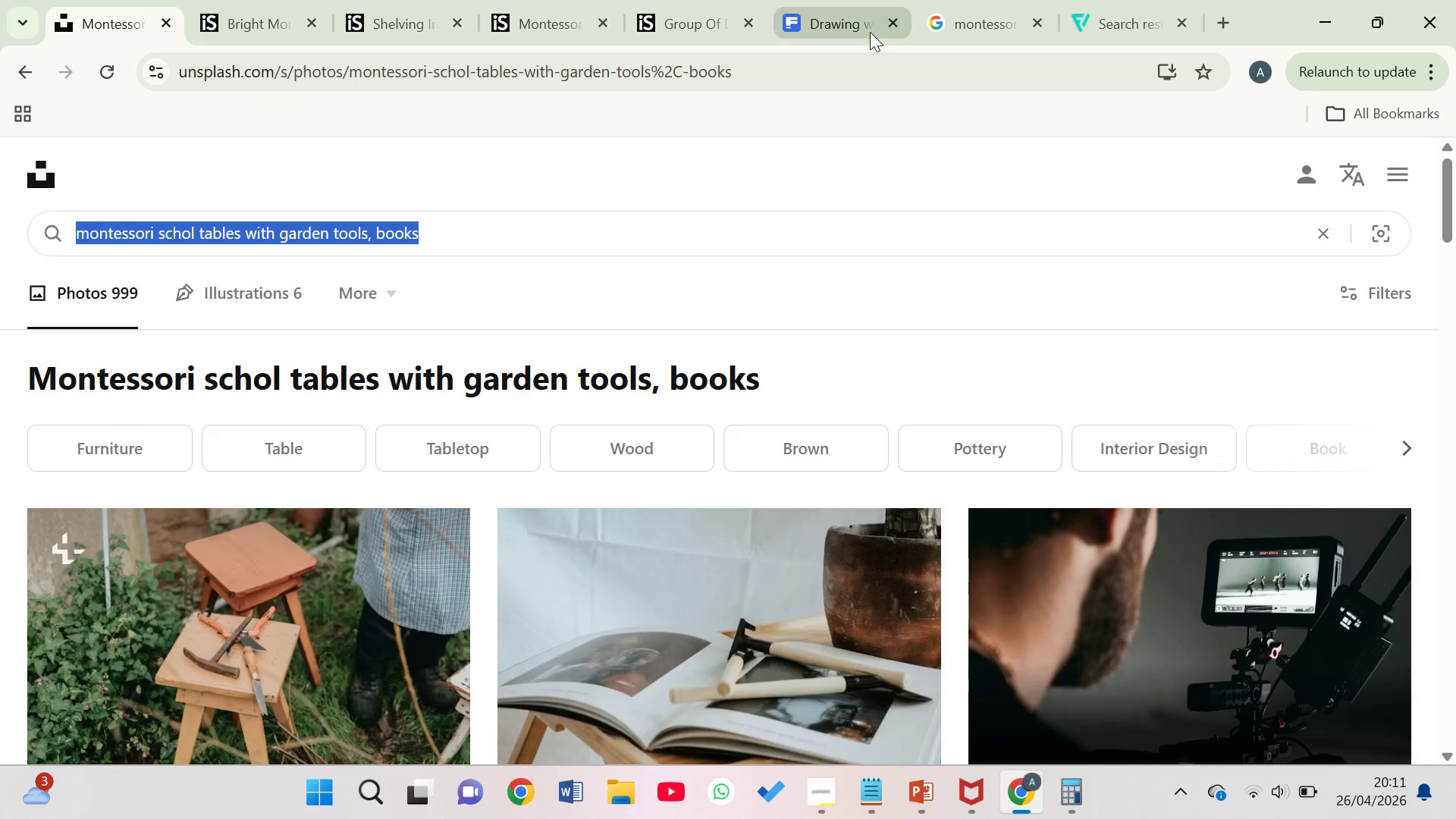 
right_click([846, 35])
 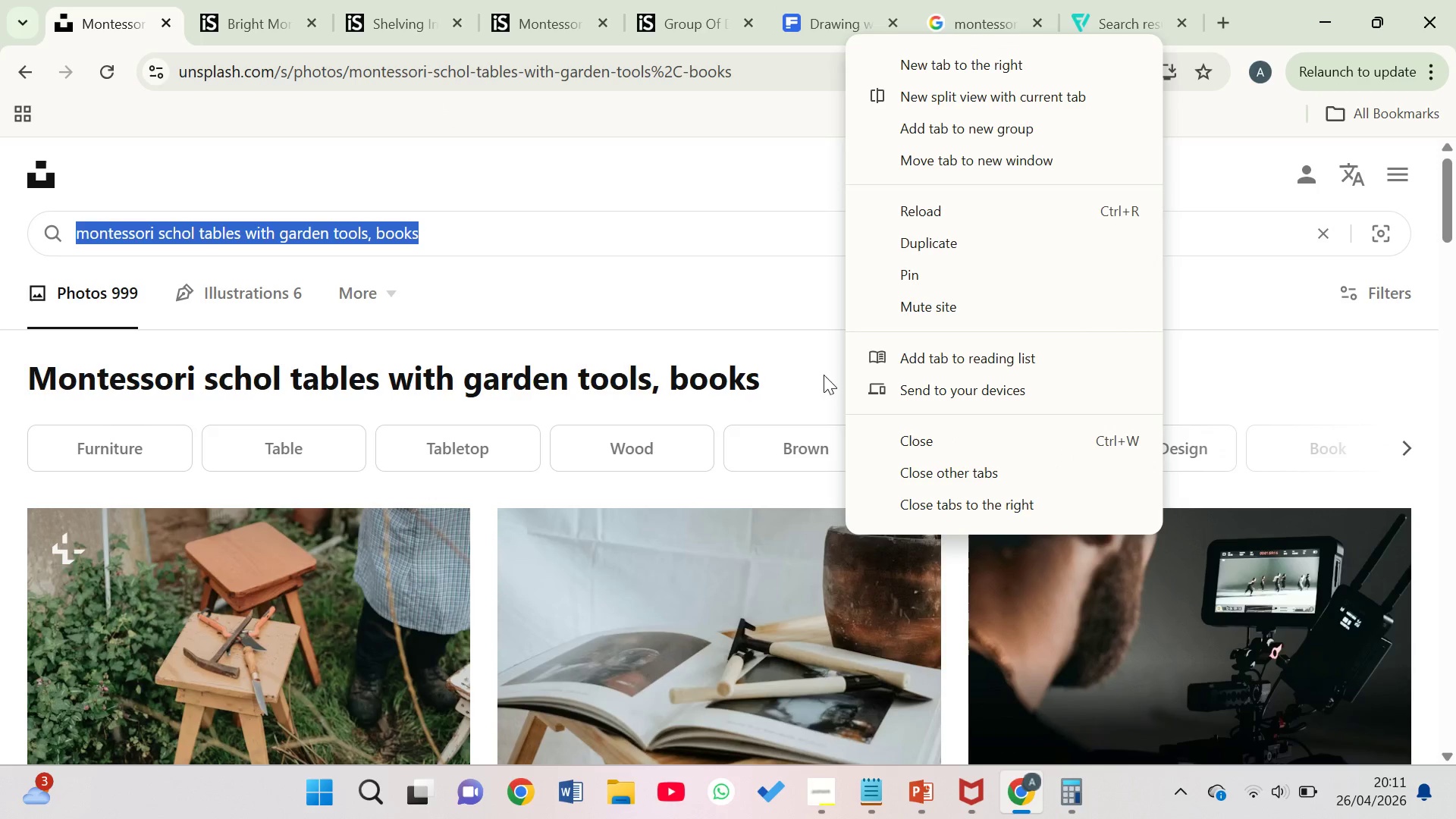 
left_click([720, 384])
 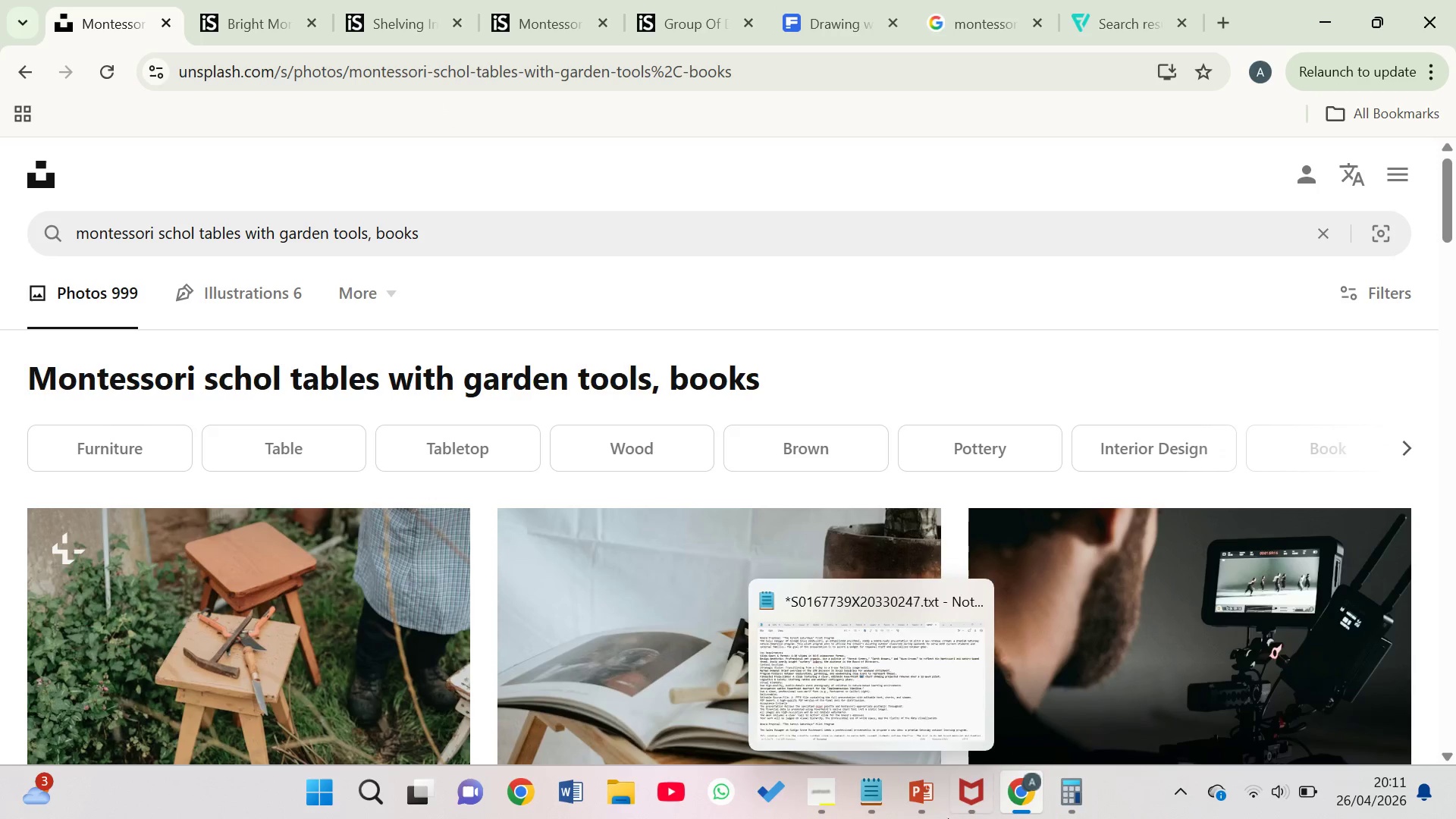 
left_click([918, 817])
 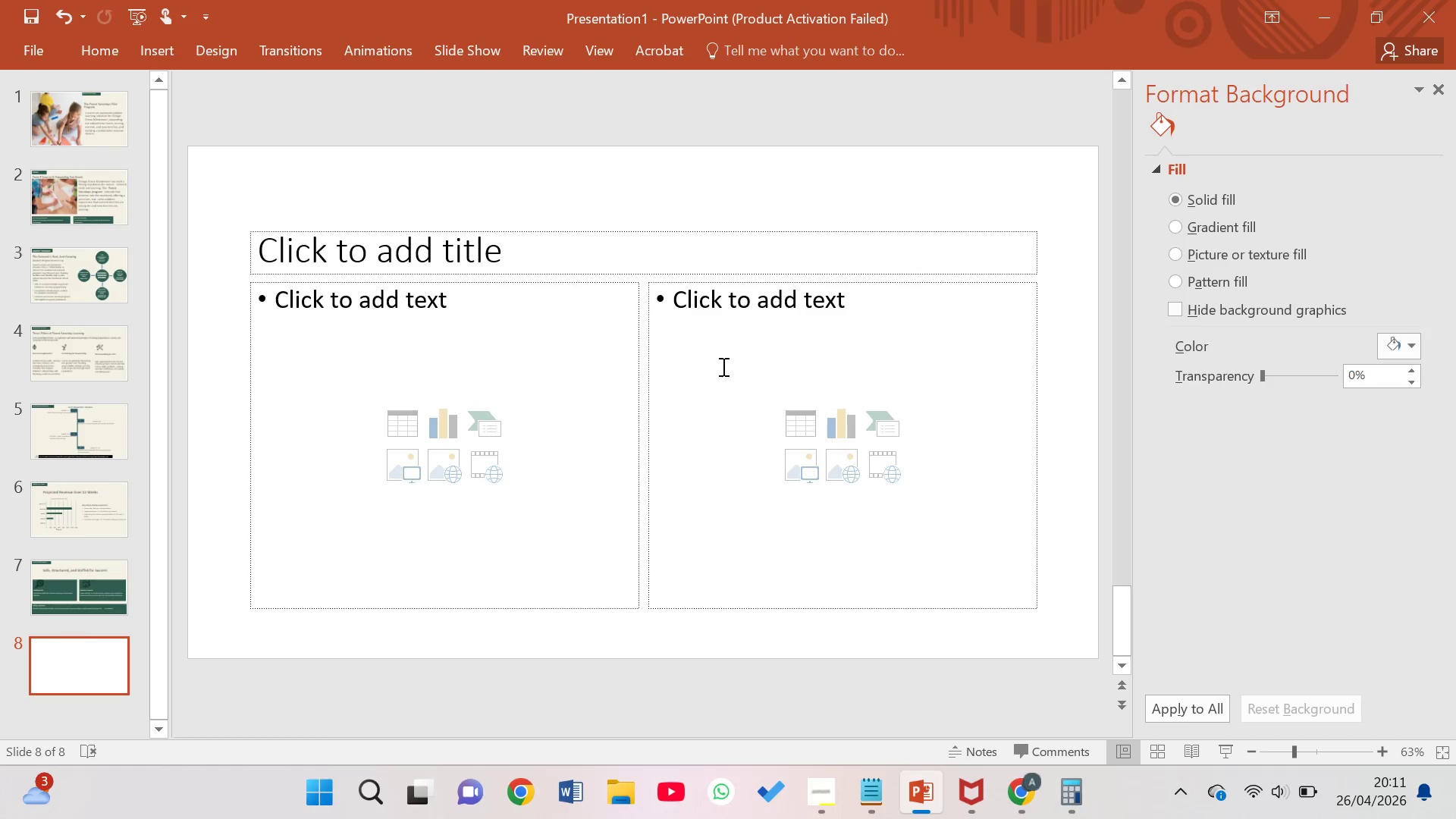 
wait(6.22)
 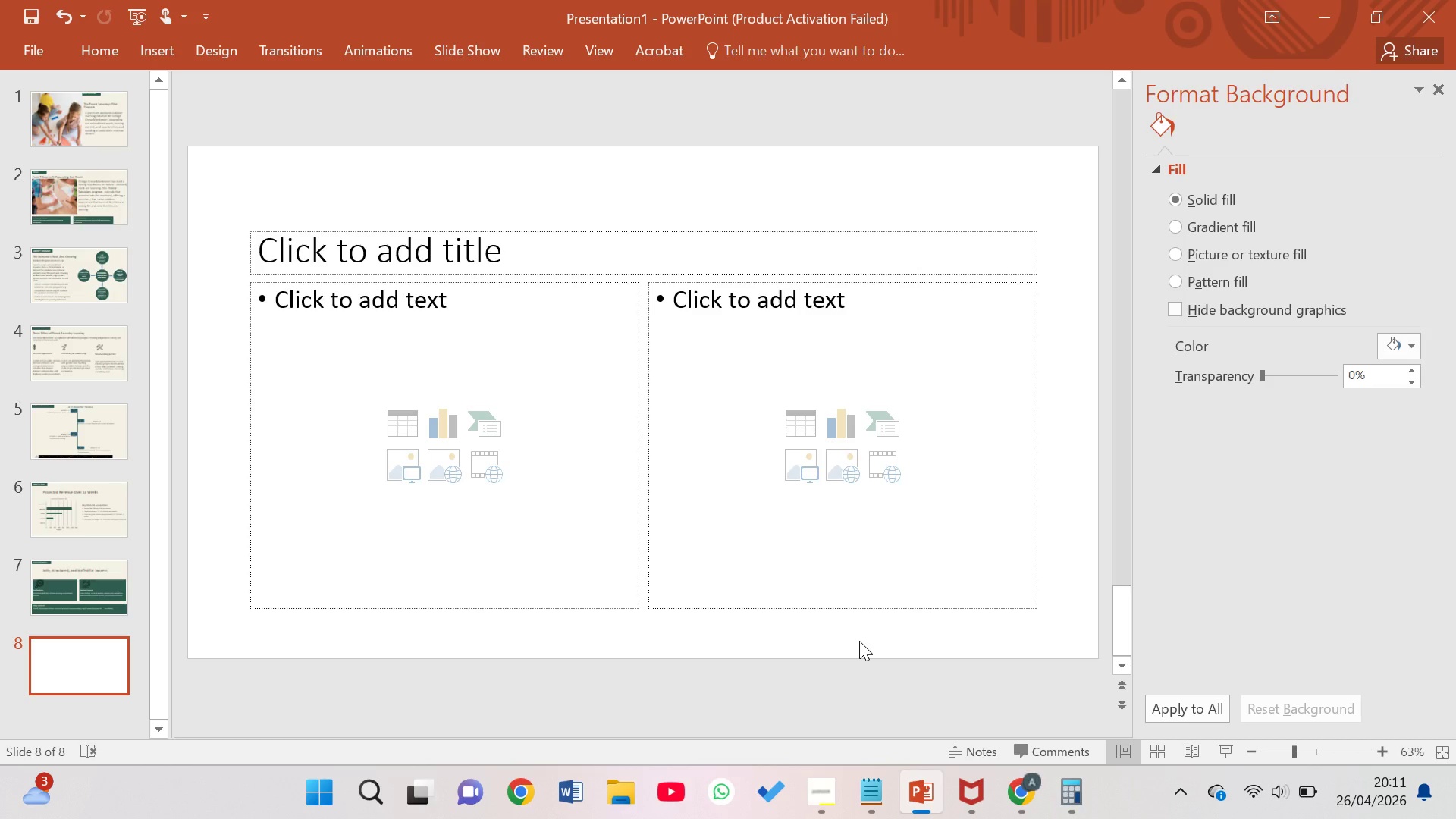 
left_click([90, 585])
 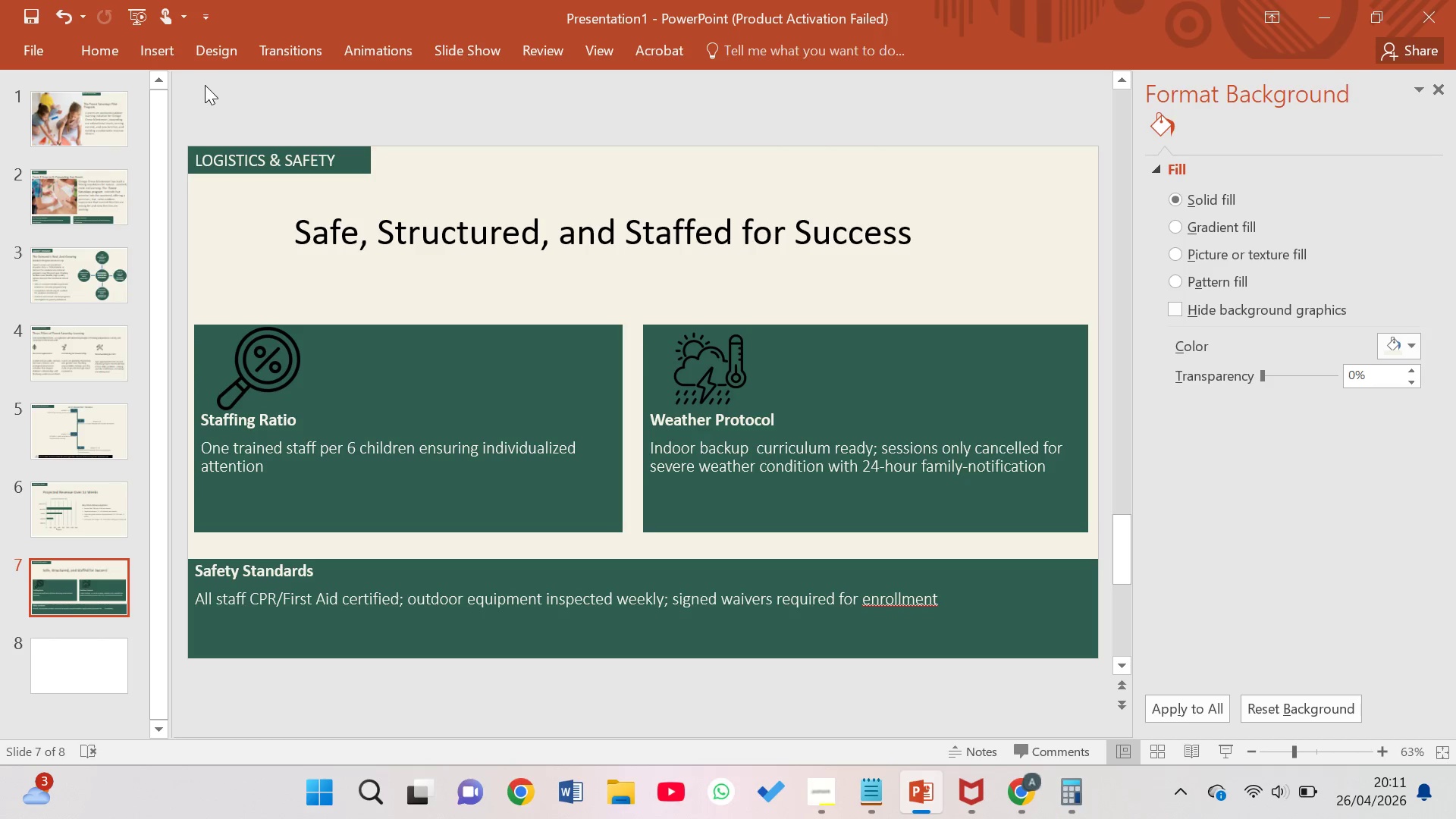 
left_click([314, 394])
 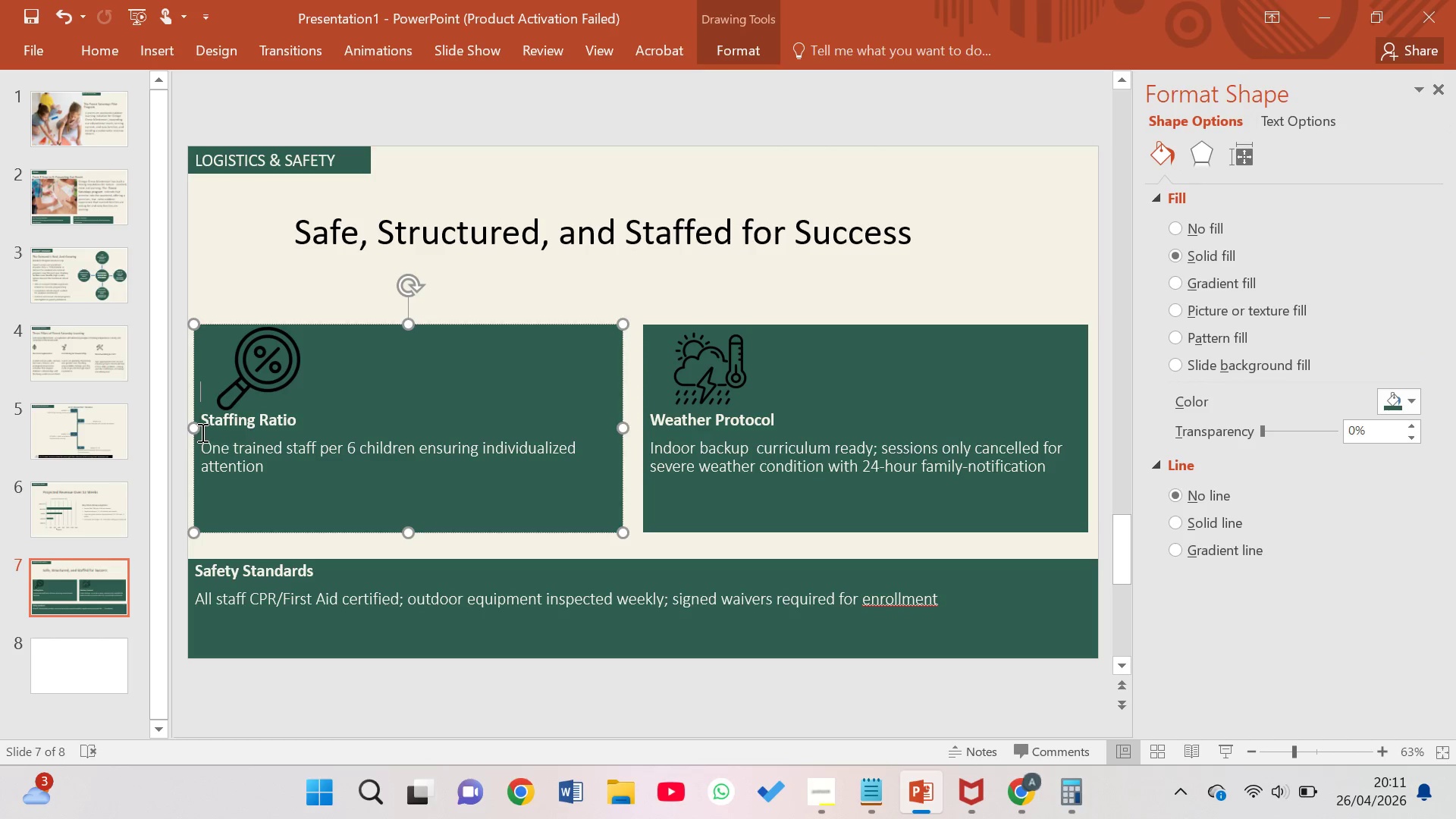 
left_click_drag(start_coordinate=[192, 430], to_coordinate=[183, 430])
 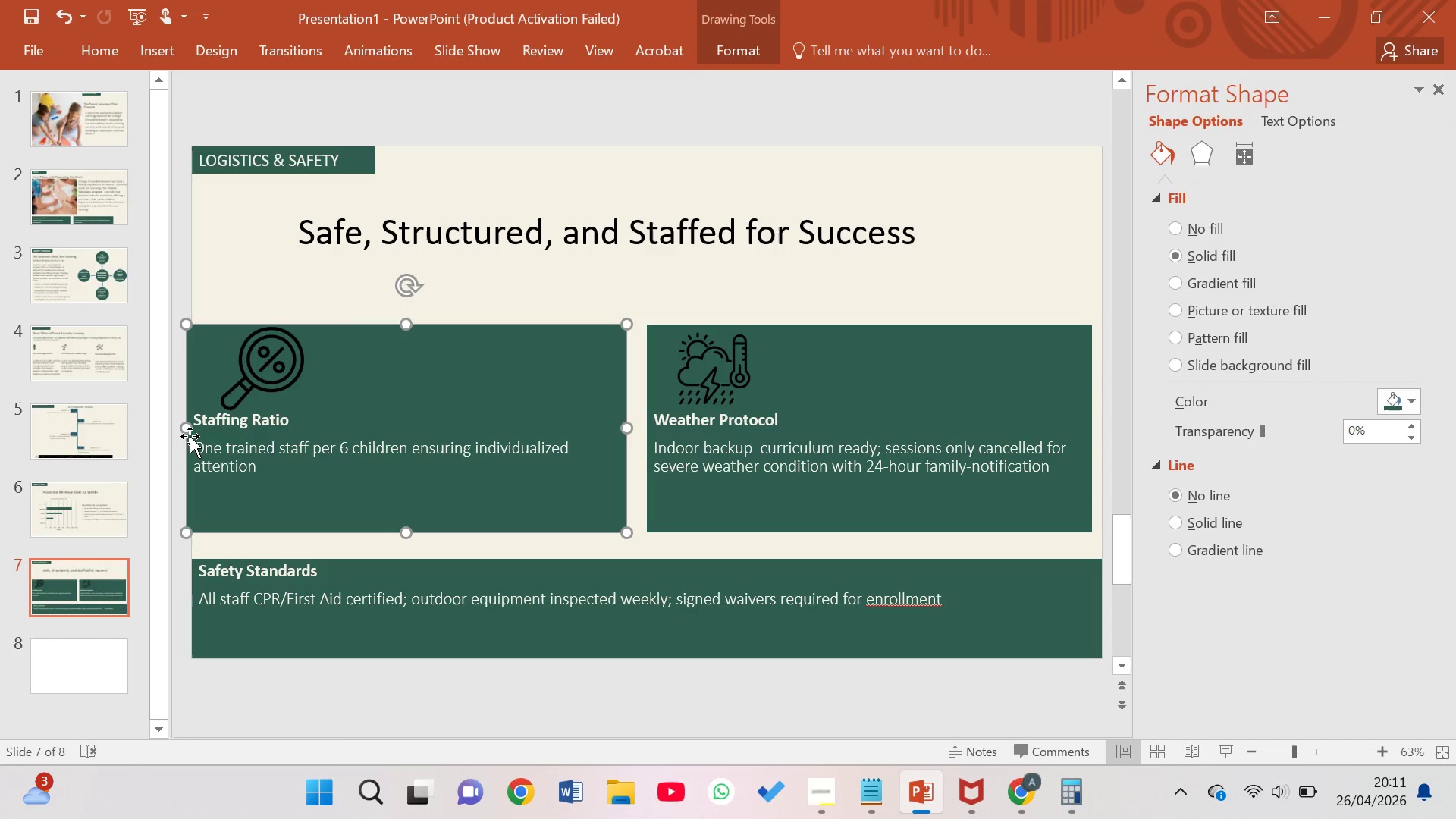 
left_click_drag(start_coordinate=[186, 428], to_coordinate=[193, 428])
 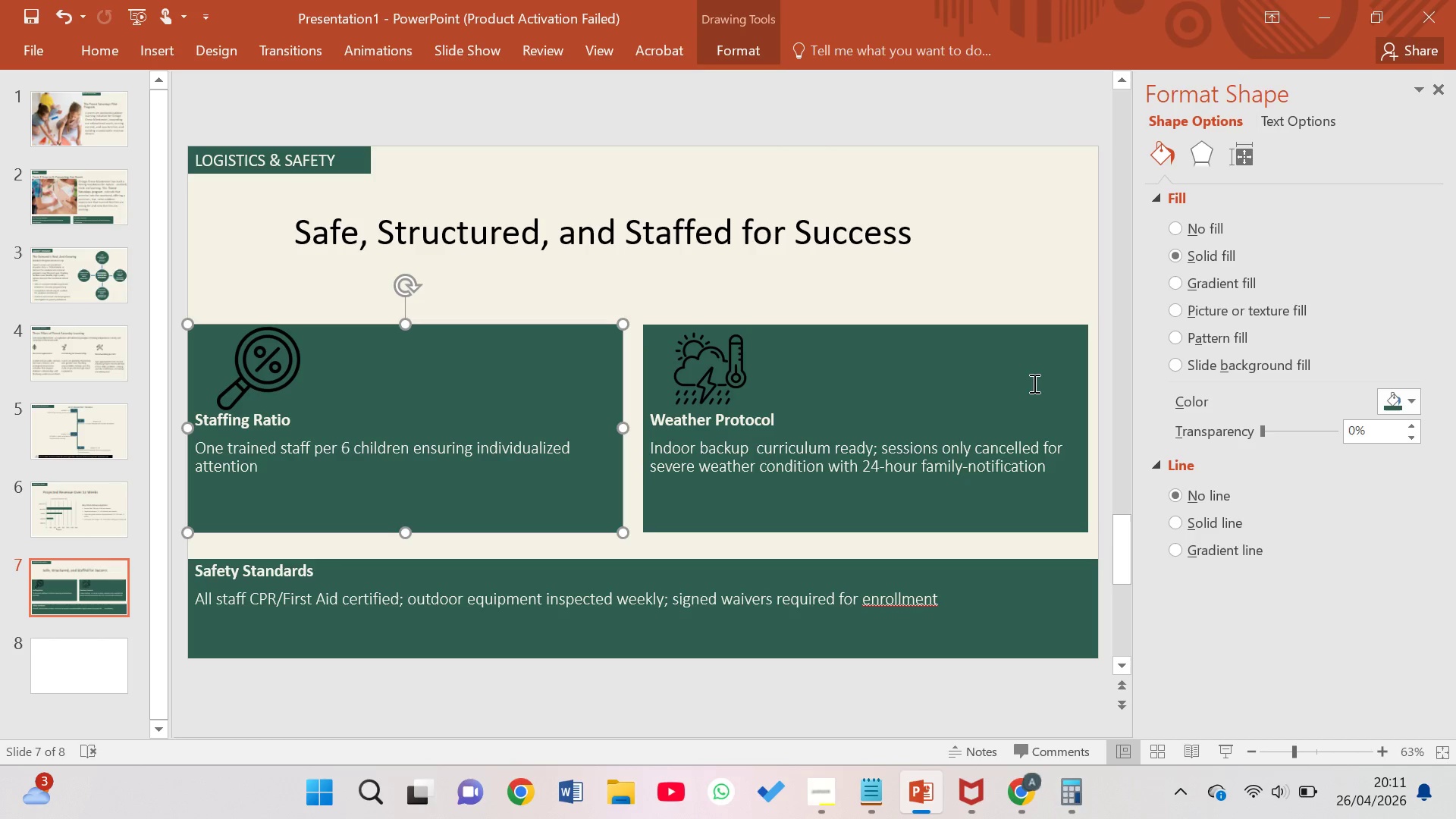 
left_click([1030, 388])
 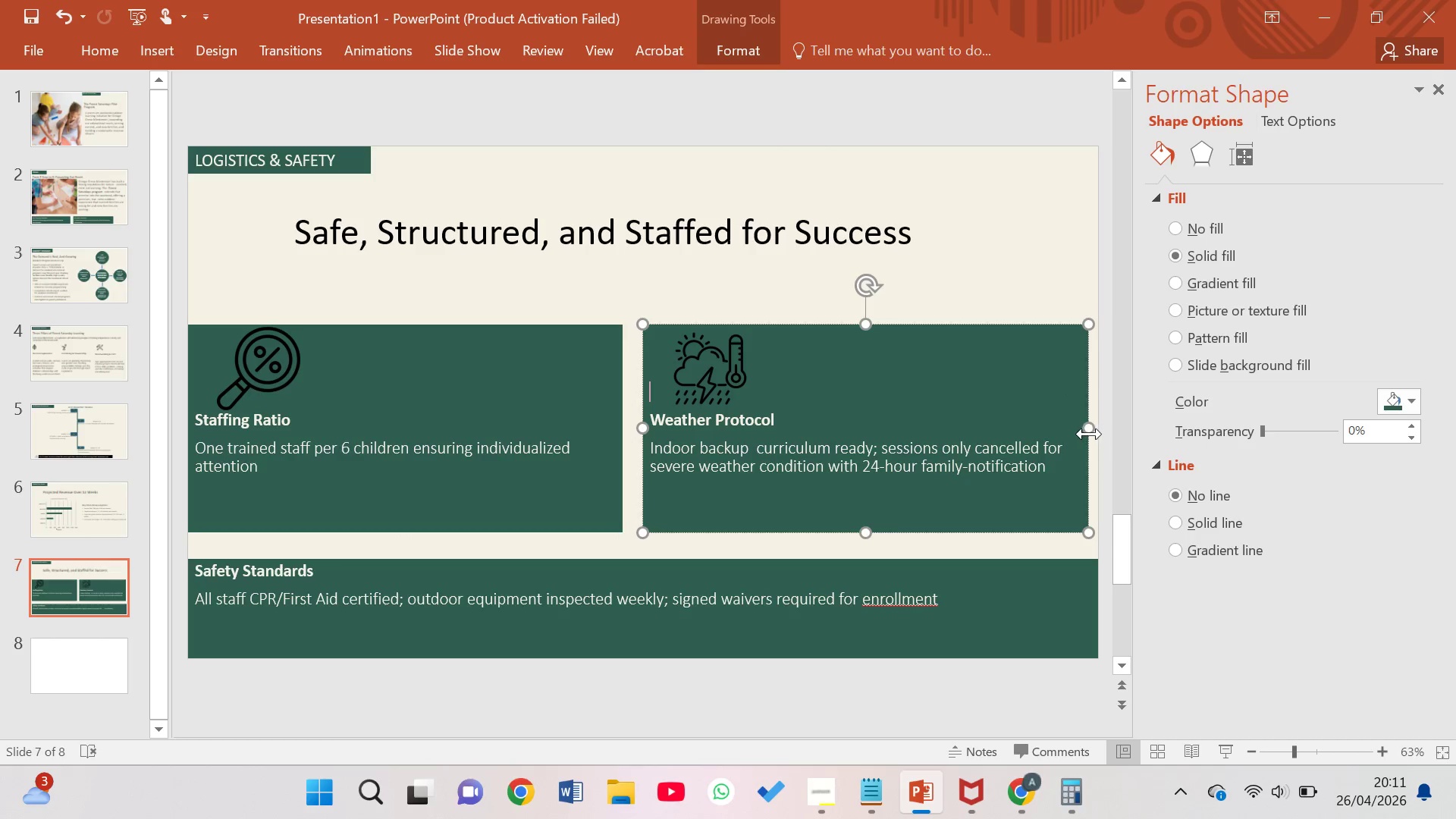 
left_click_drag(start_coordinate=[1089, 434], to_coordinate=[1097, 440])
 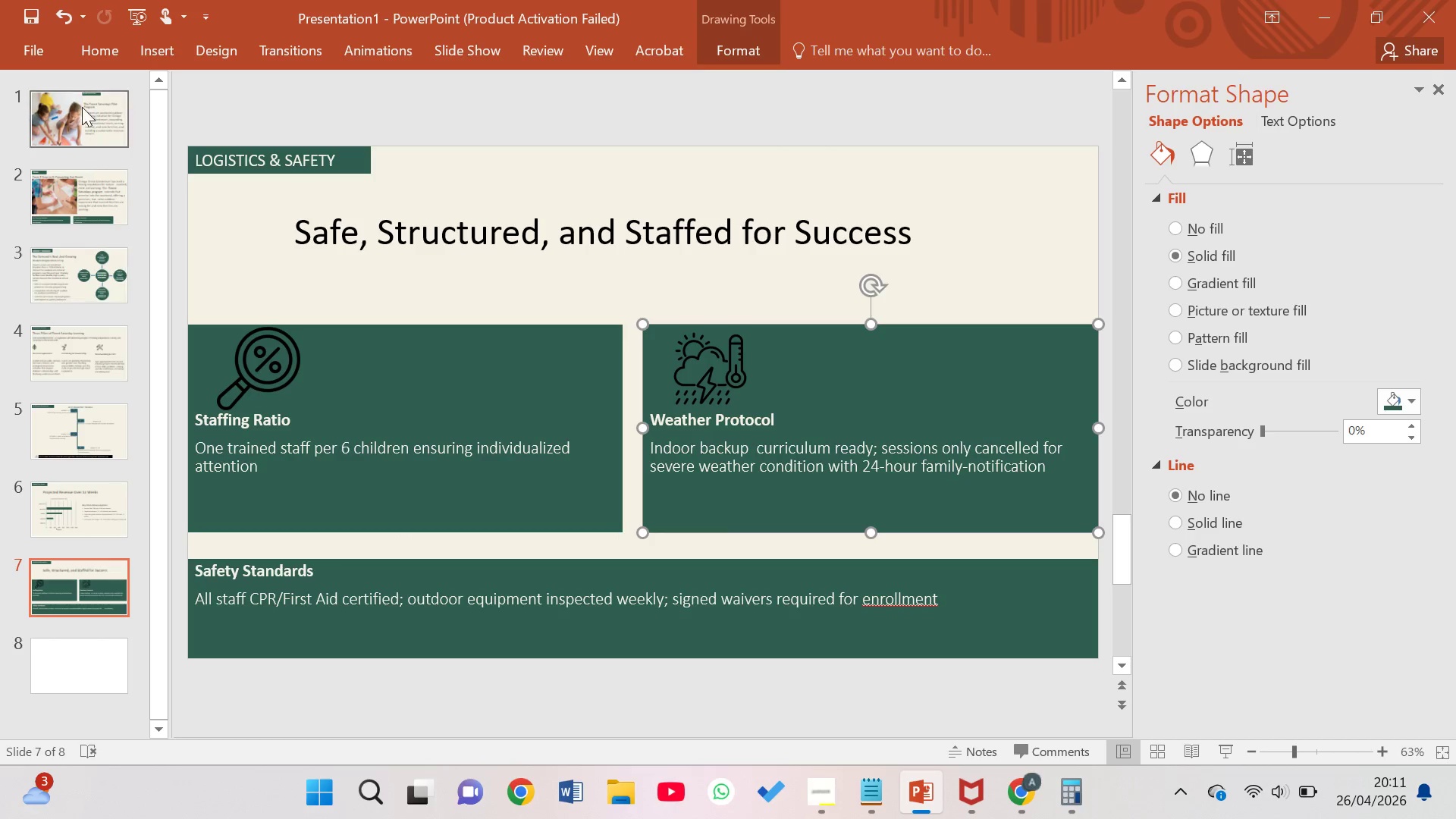 
left_click([96, 56])
 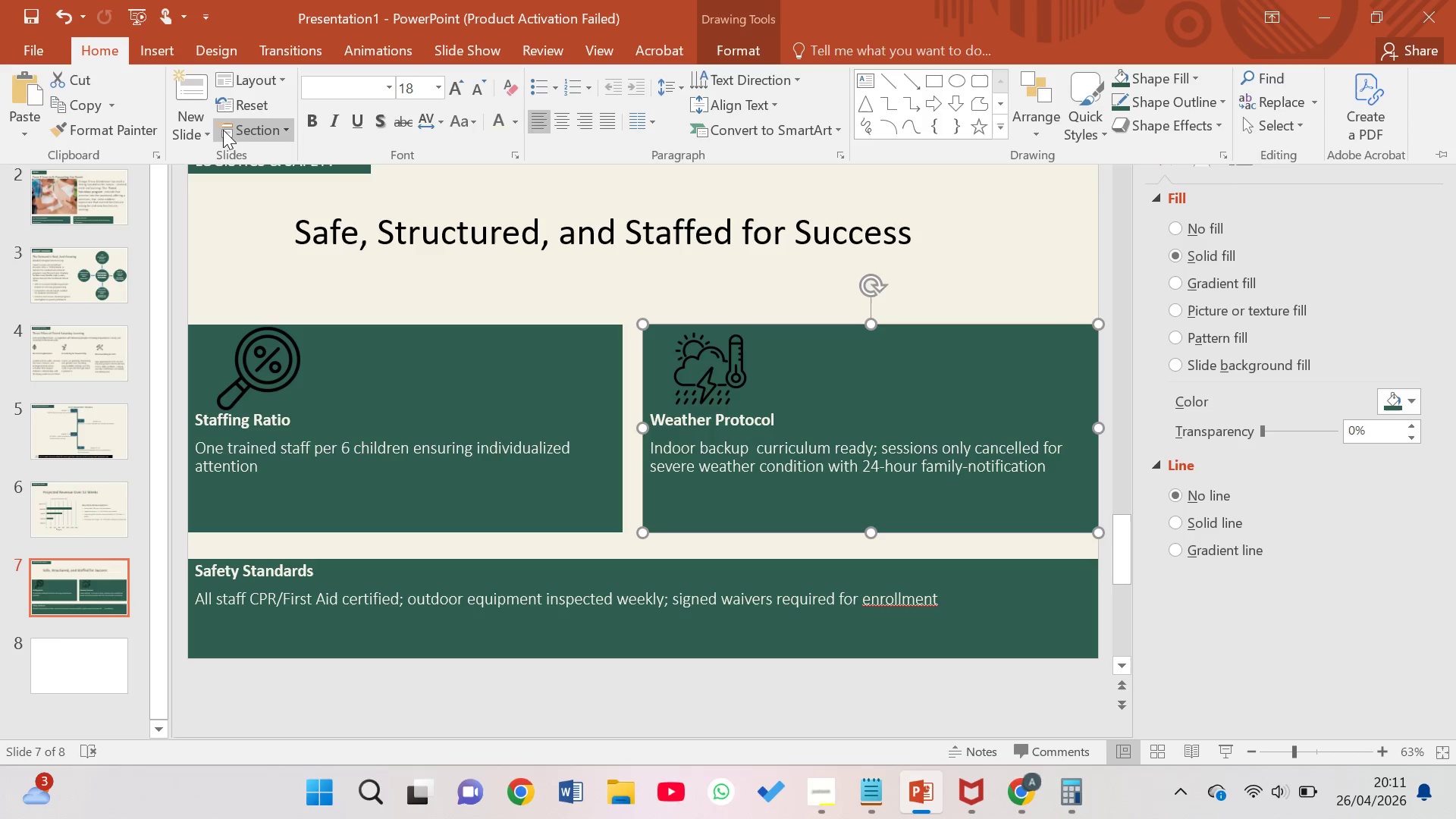 
left_click([206, 138])
 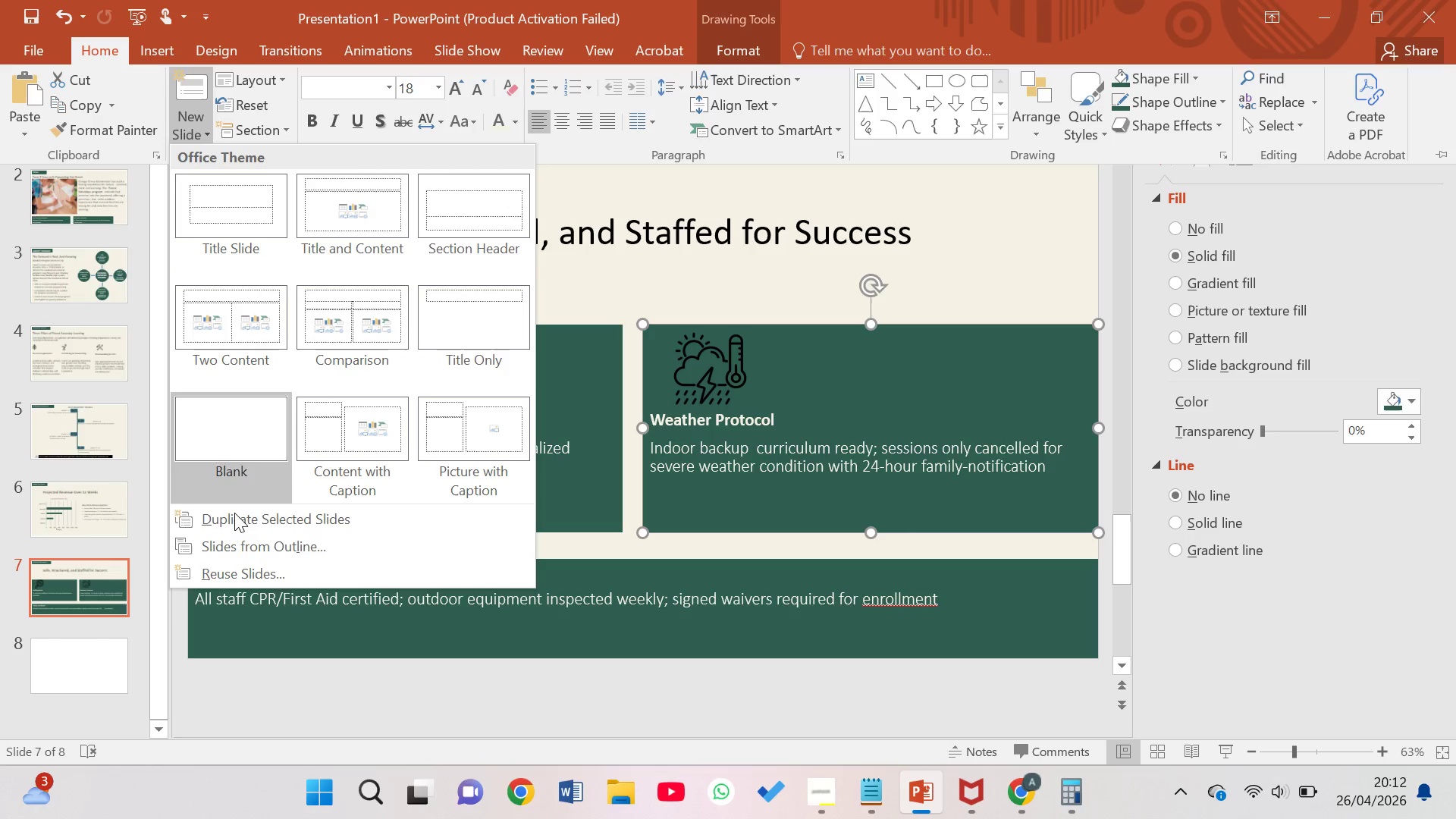 
left_click([235, 519])
 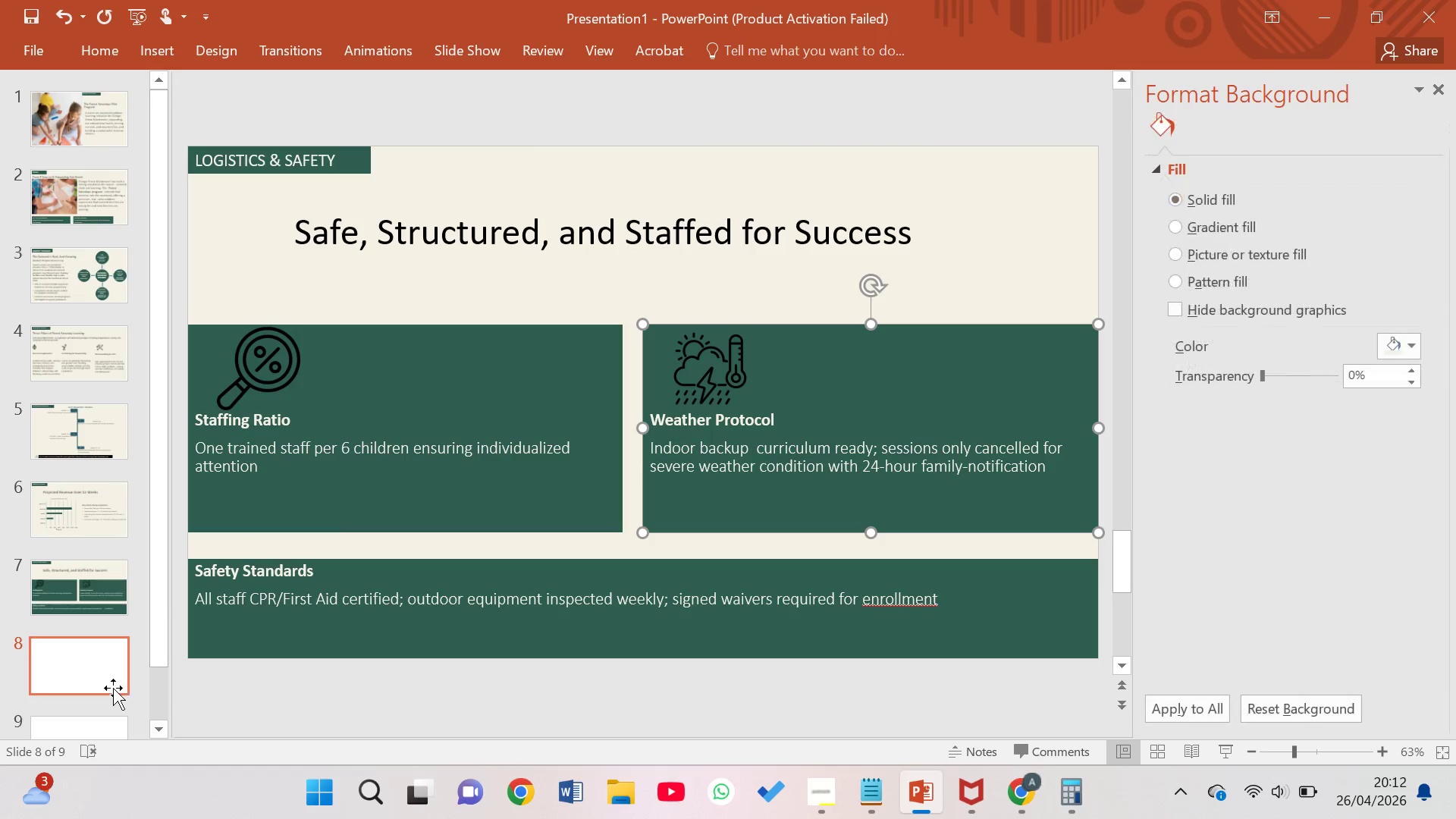 
left_click([69, 686])
 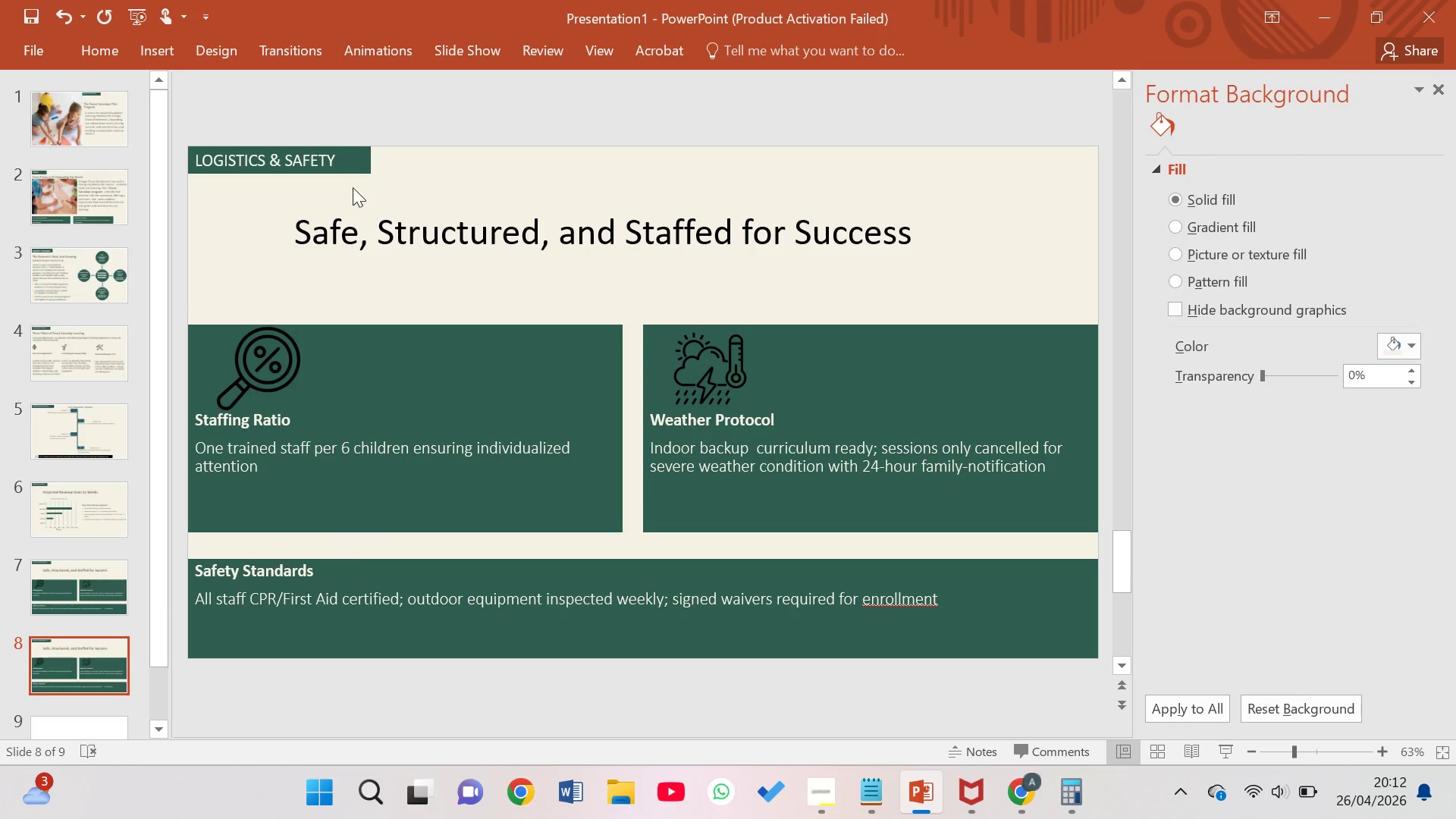 
left_click([329, 162])
 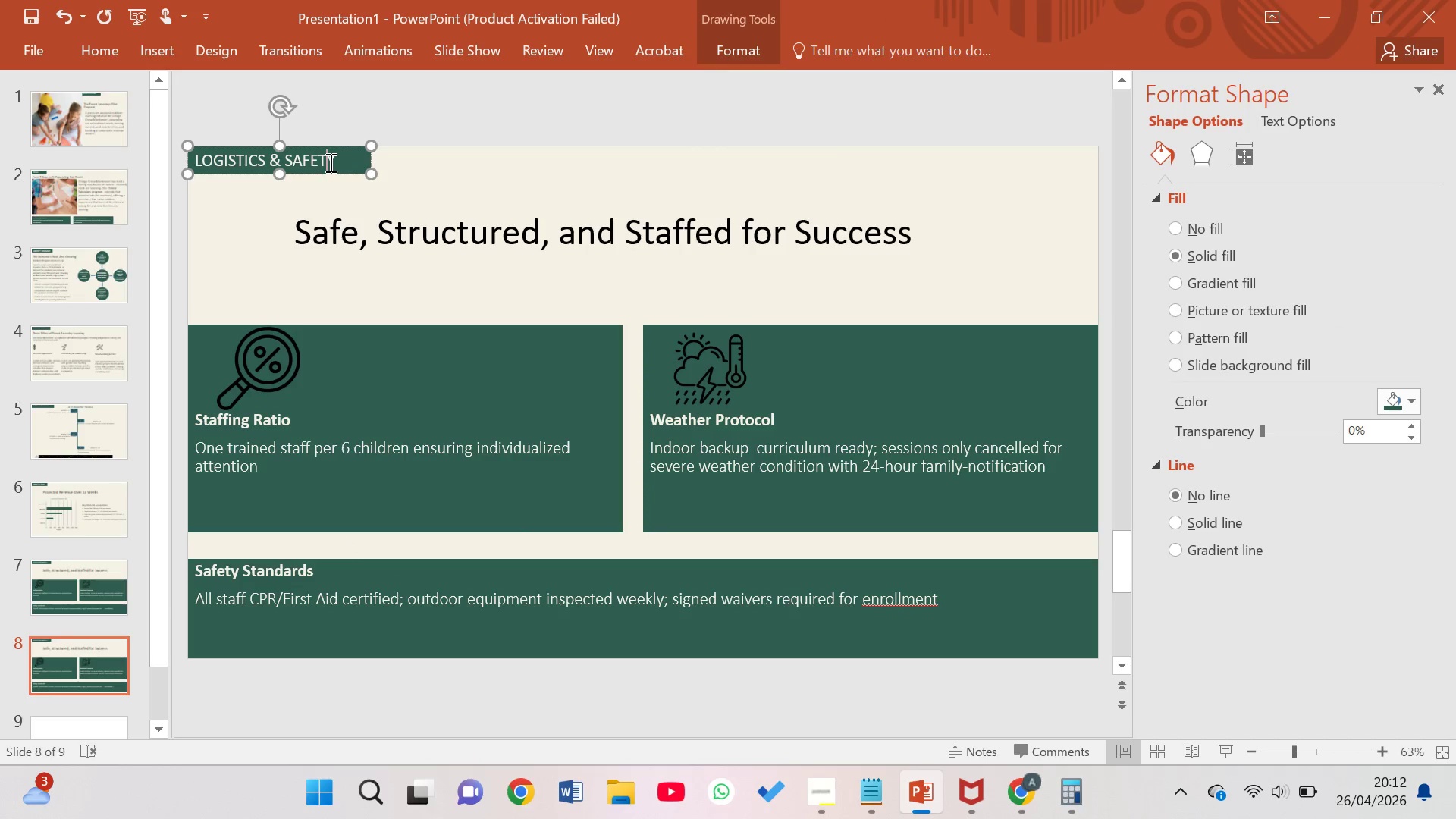 
key(ArrowRight)
 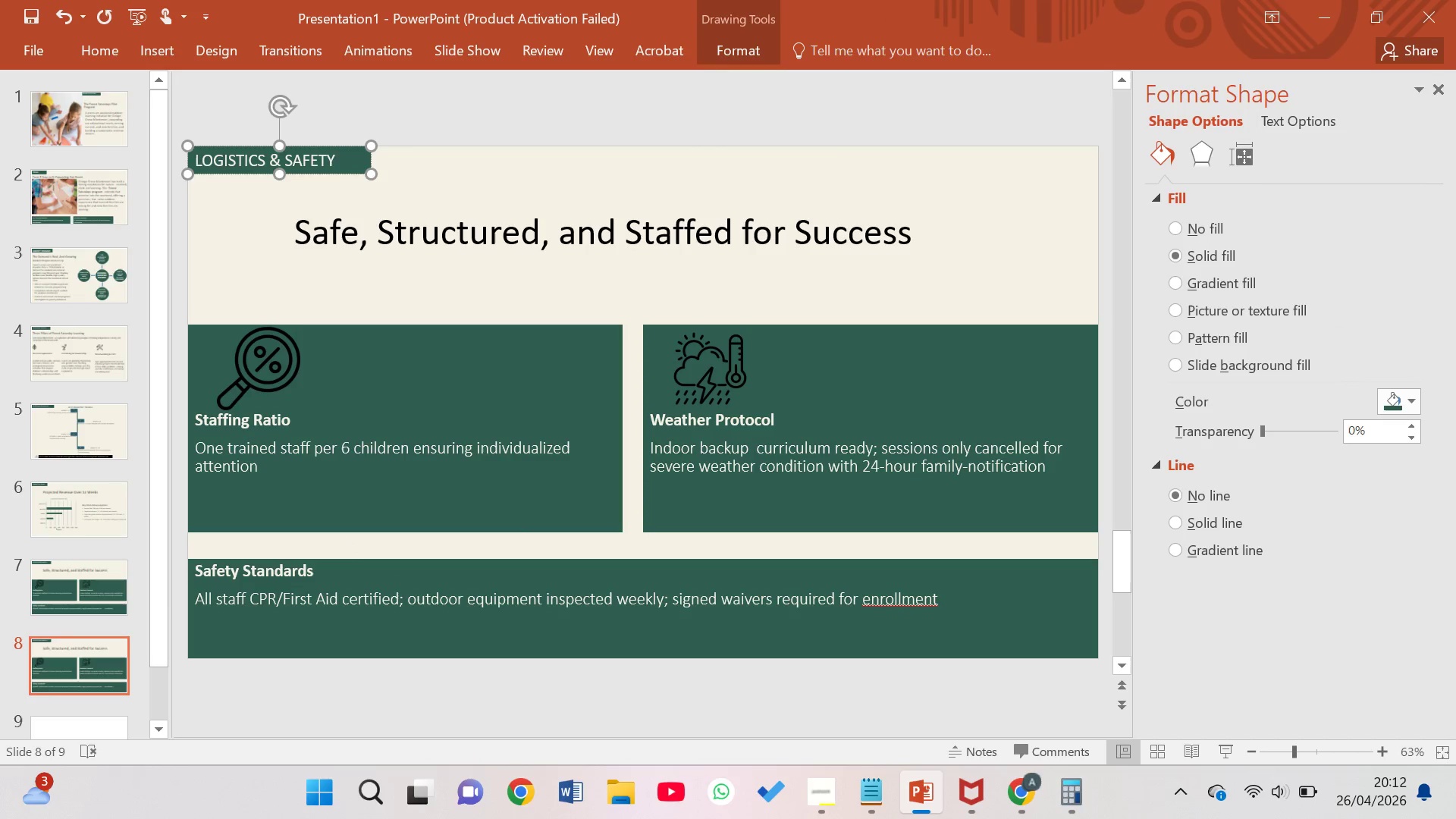 
hold_key(key=Backspace, duration=0.31)
 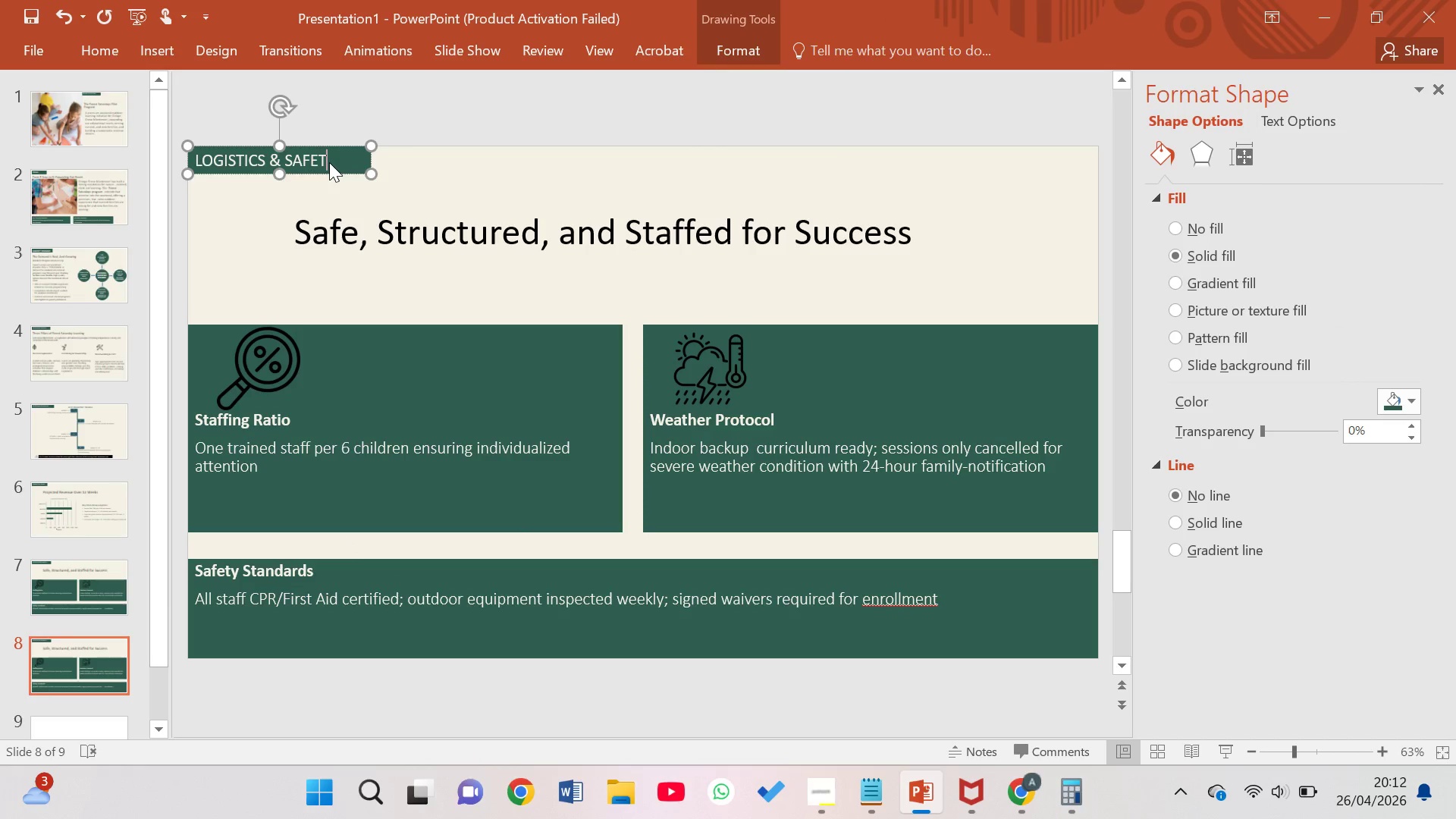 
key(Backspace)
key(Backspace)
key(Backspace)
key(Backspace)
key(Backspace)
key(Backspace)
key(Backspace)
key(Backspace)
key(Backspace)
key(Backspace)
key(Backspace)
key(Backspace)
key(Backspace)
key(Backspace)
type(in)
key(Backspace)
key(Backspace)
type(INVESTMENT)
 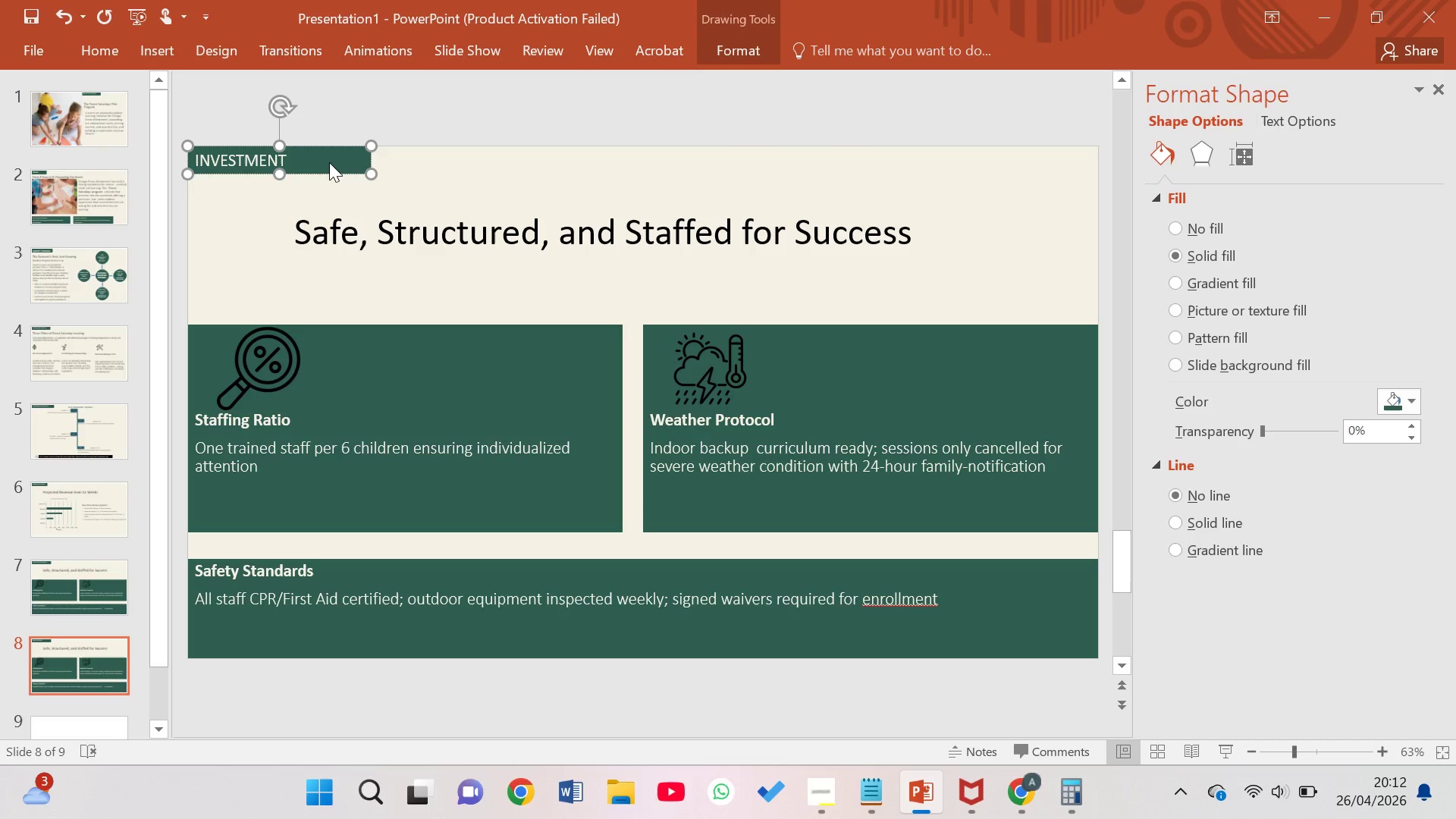 
wait(35.94)
 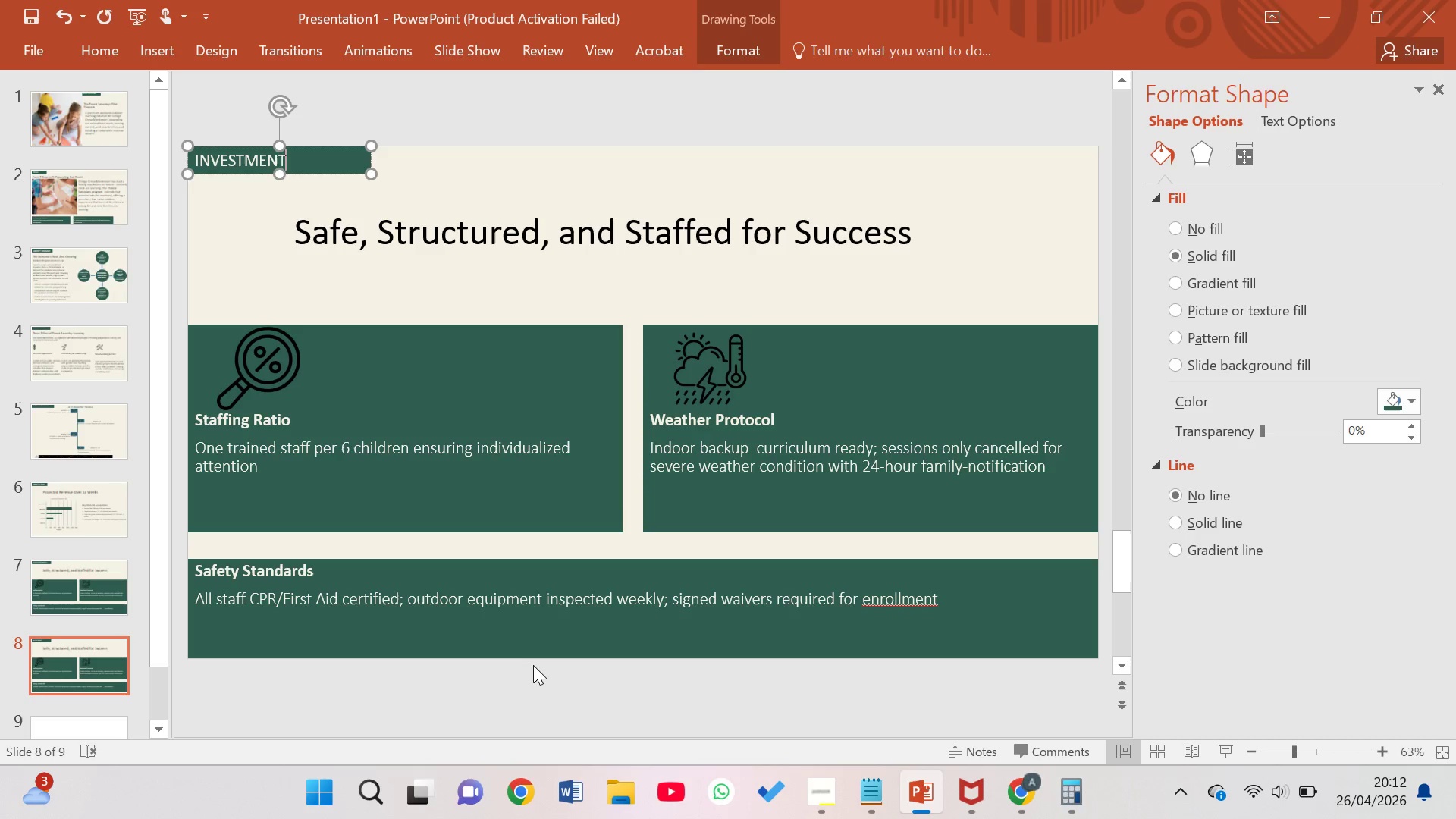 
left_click([526, 482])
 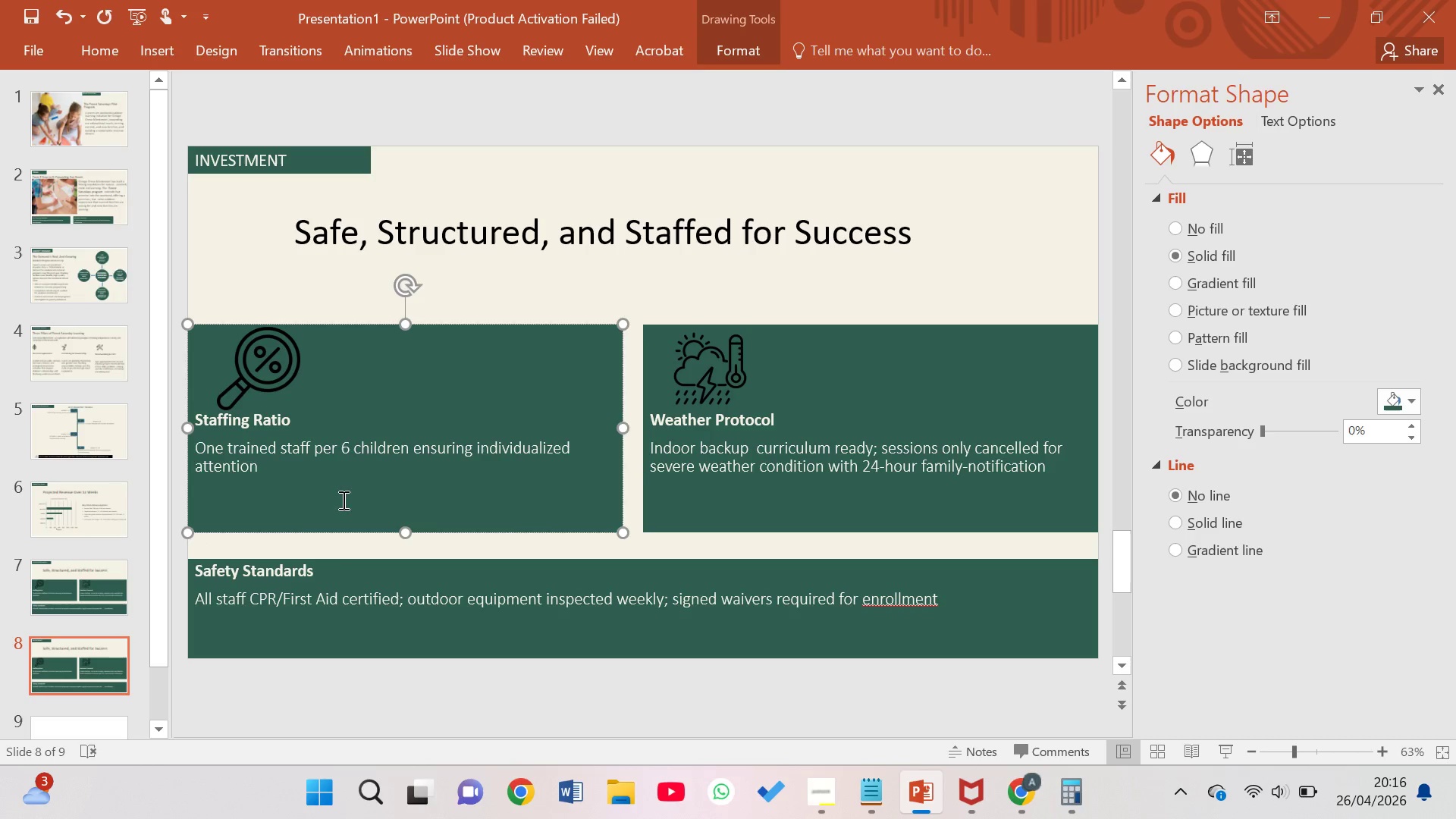 
wait(203.62)
 